 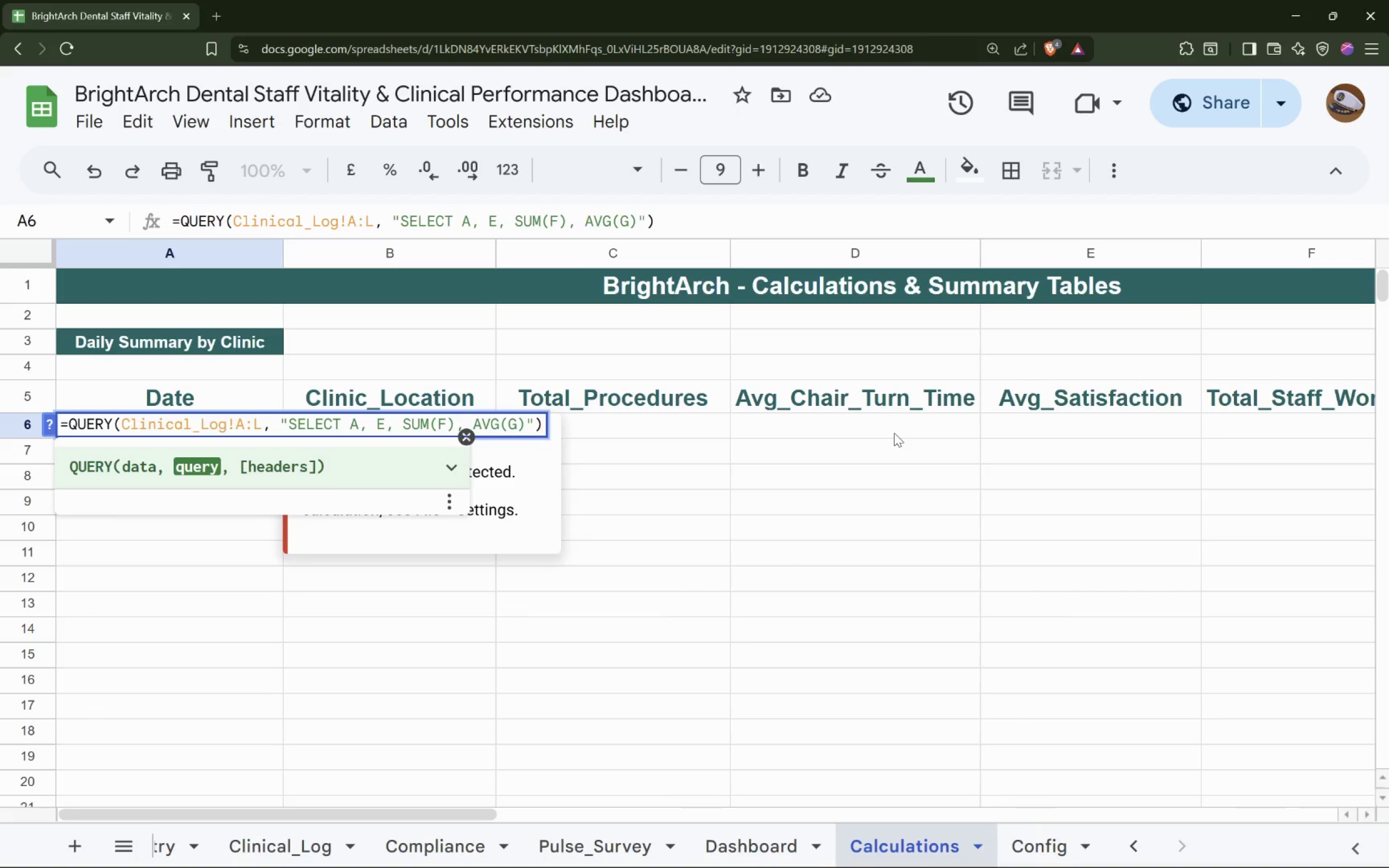 
hold_key(key=ShiftRight, duration=1.05)
 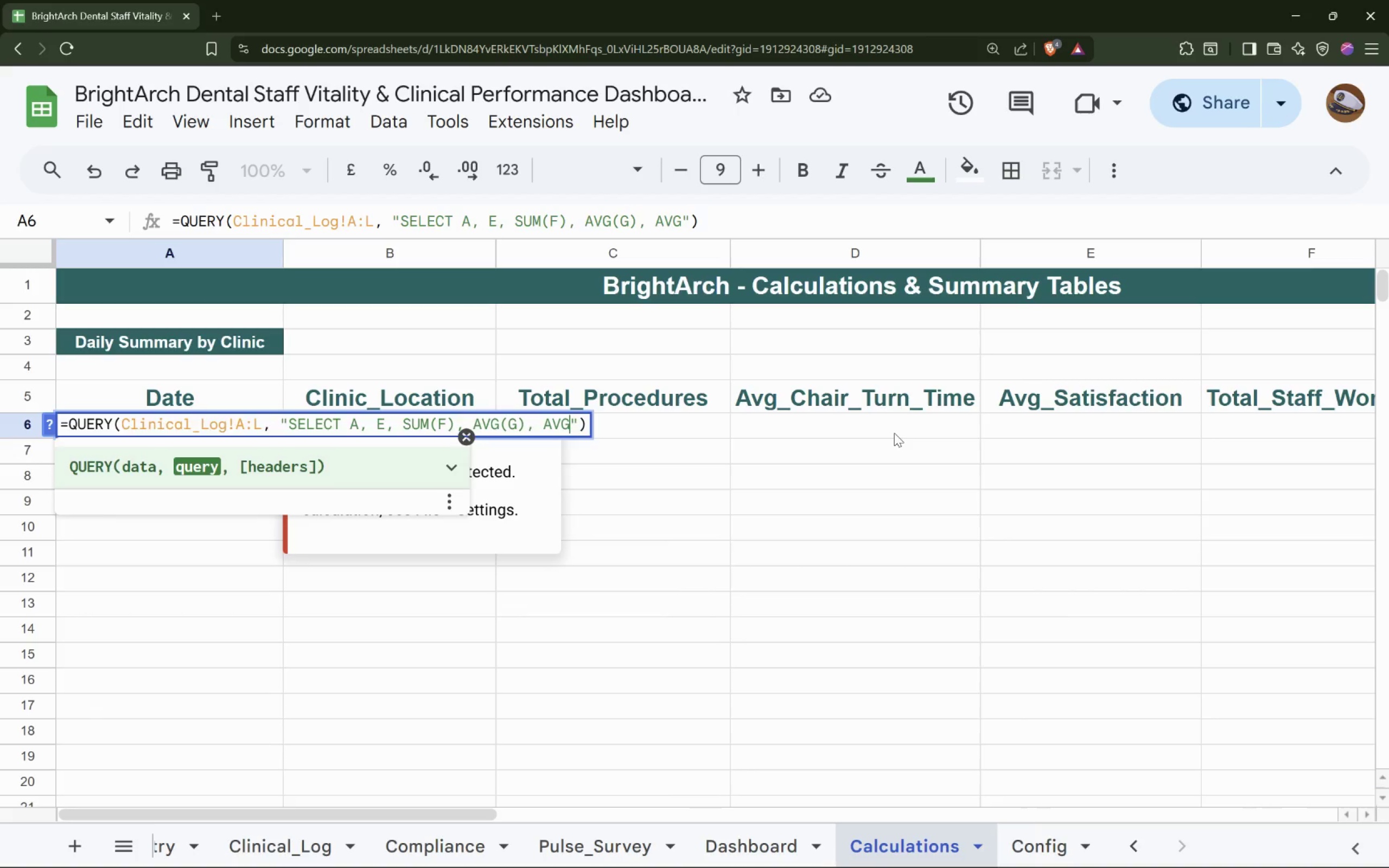 
hold_key(key=ShiftLeft, duration=0.85)
 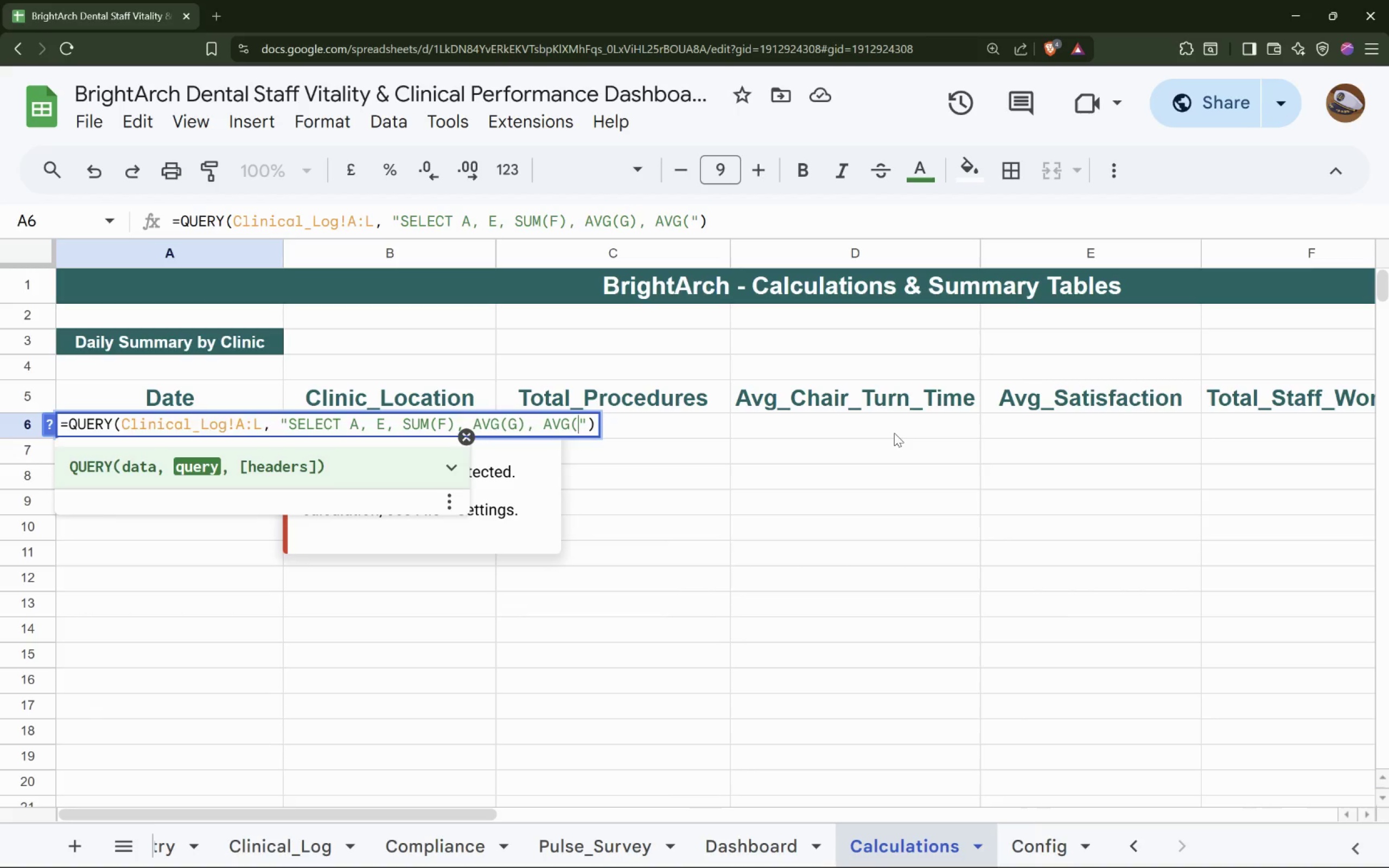 
hold_key(key=ShiftLeft, duration=0.4)
 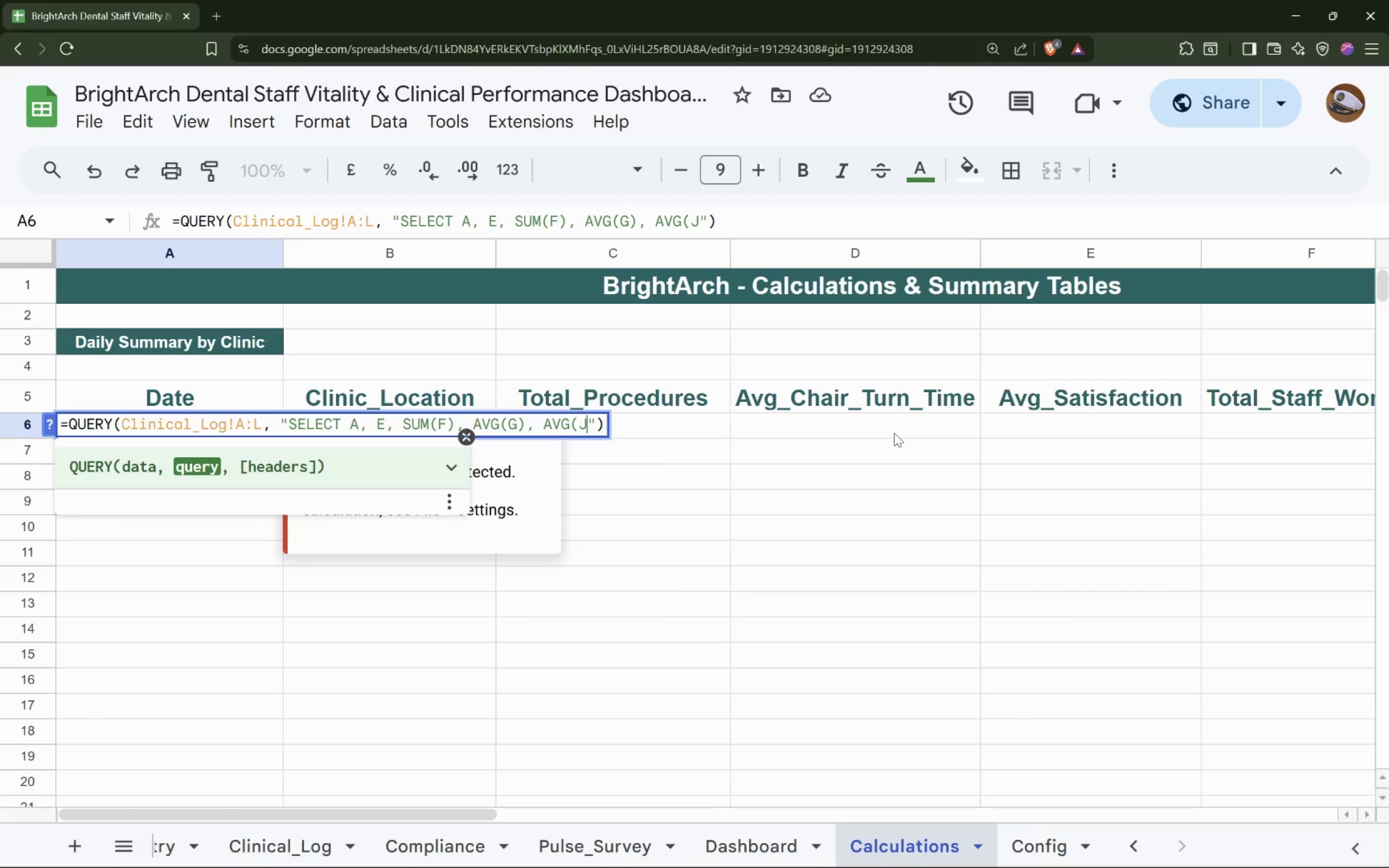 
hold_key(key=ShiftLeft, duration=1.52)
 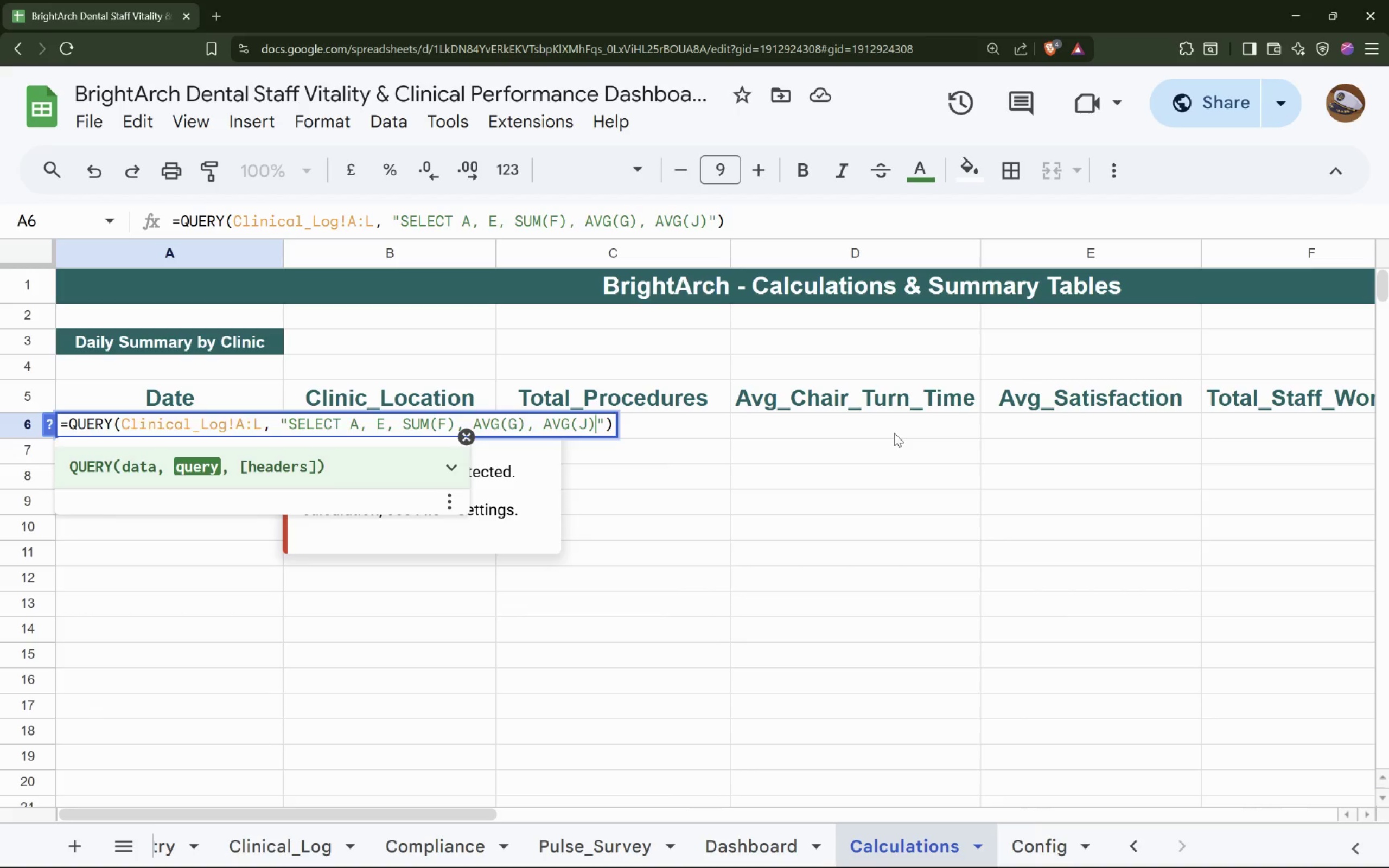 
hold_key(key=ShiftLeft, duration=0.35)
 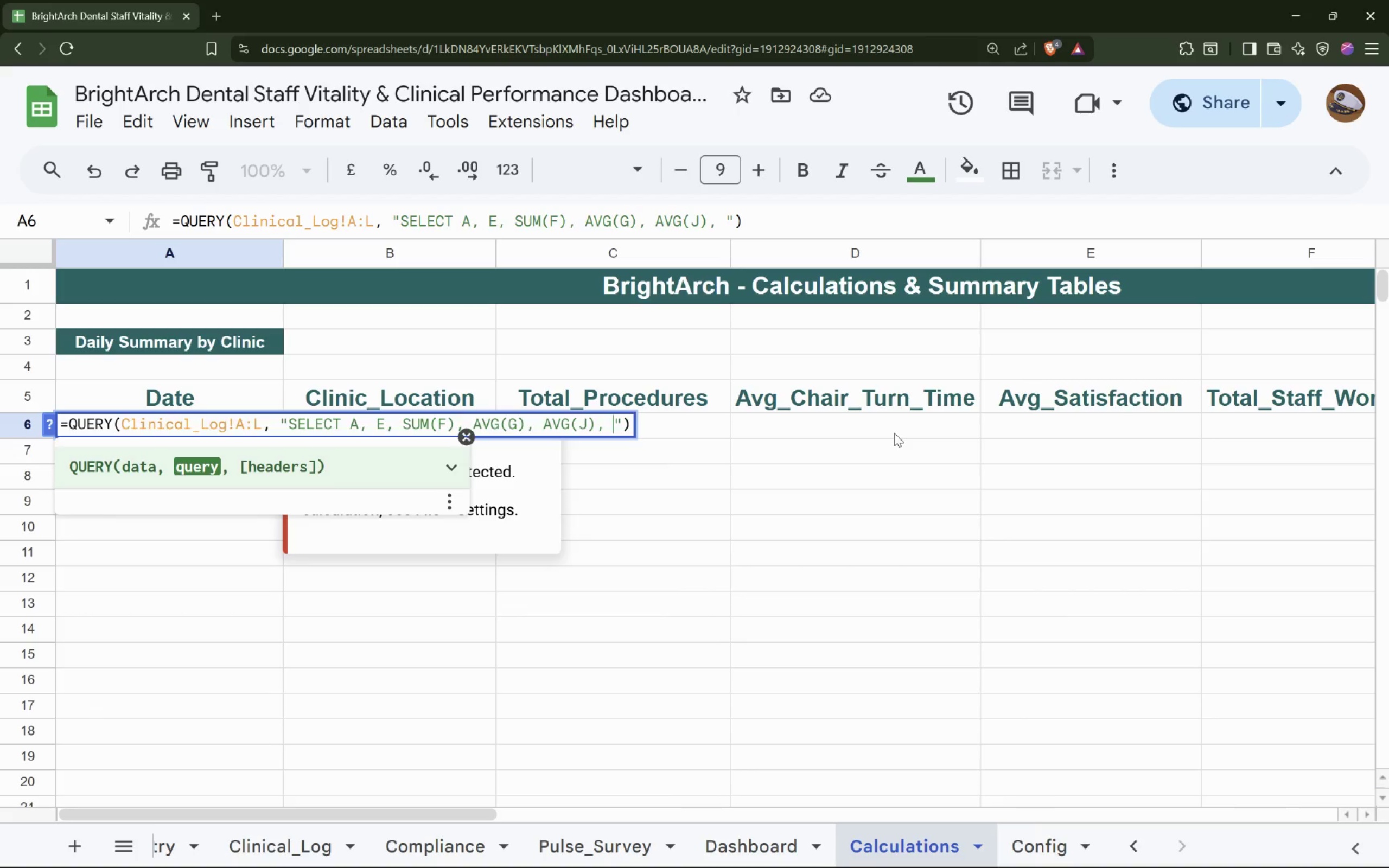 
hold_key(key=ShiftLeft, duration=0.72)
 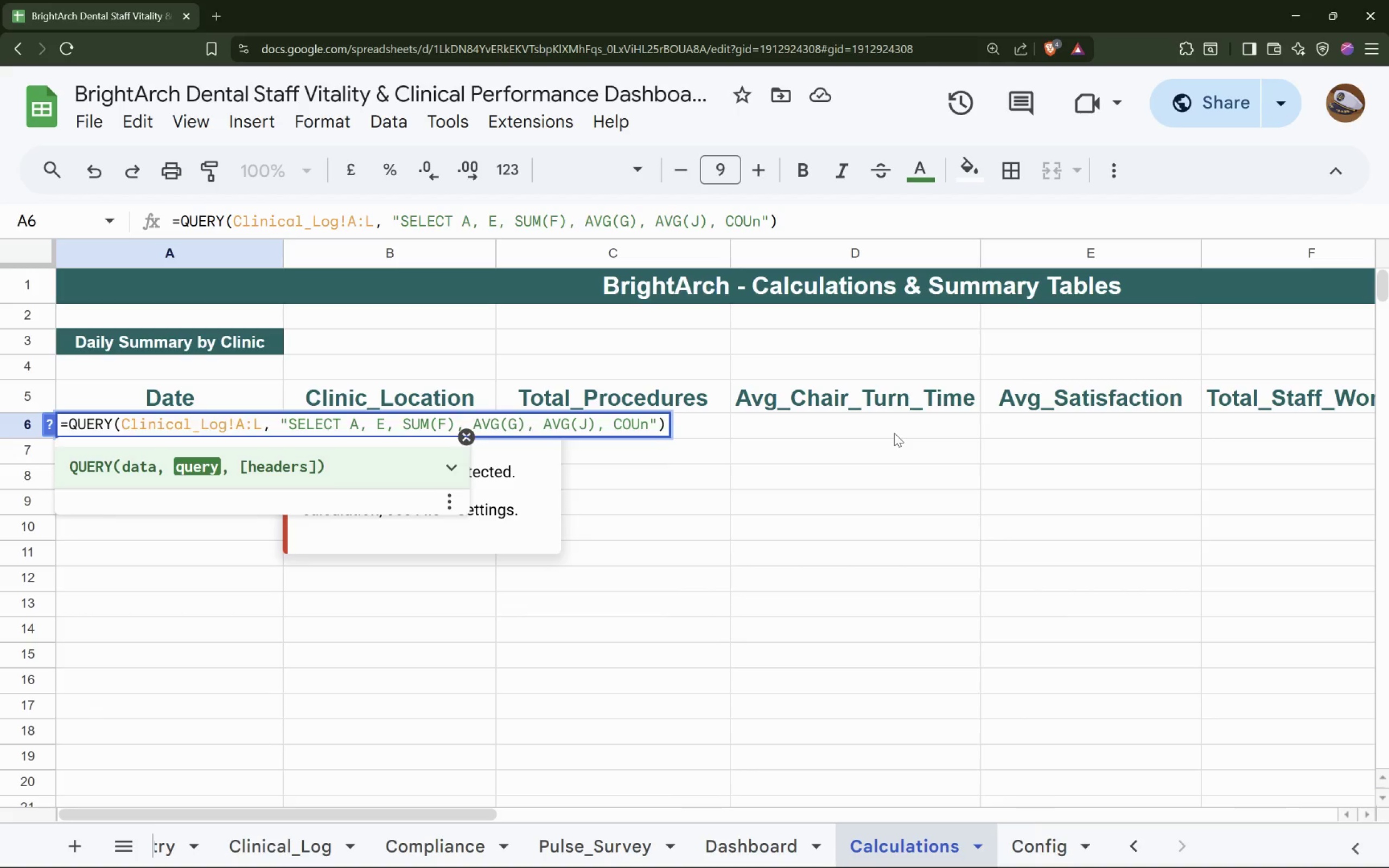 
hold_key(key=ShiftLeft, duration=0.51)
 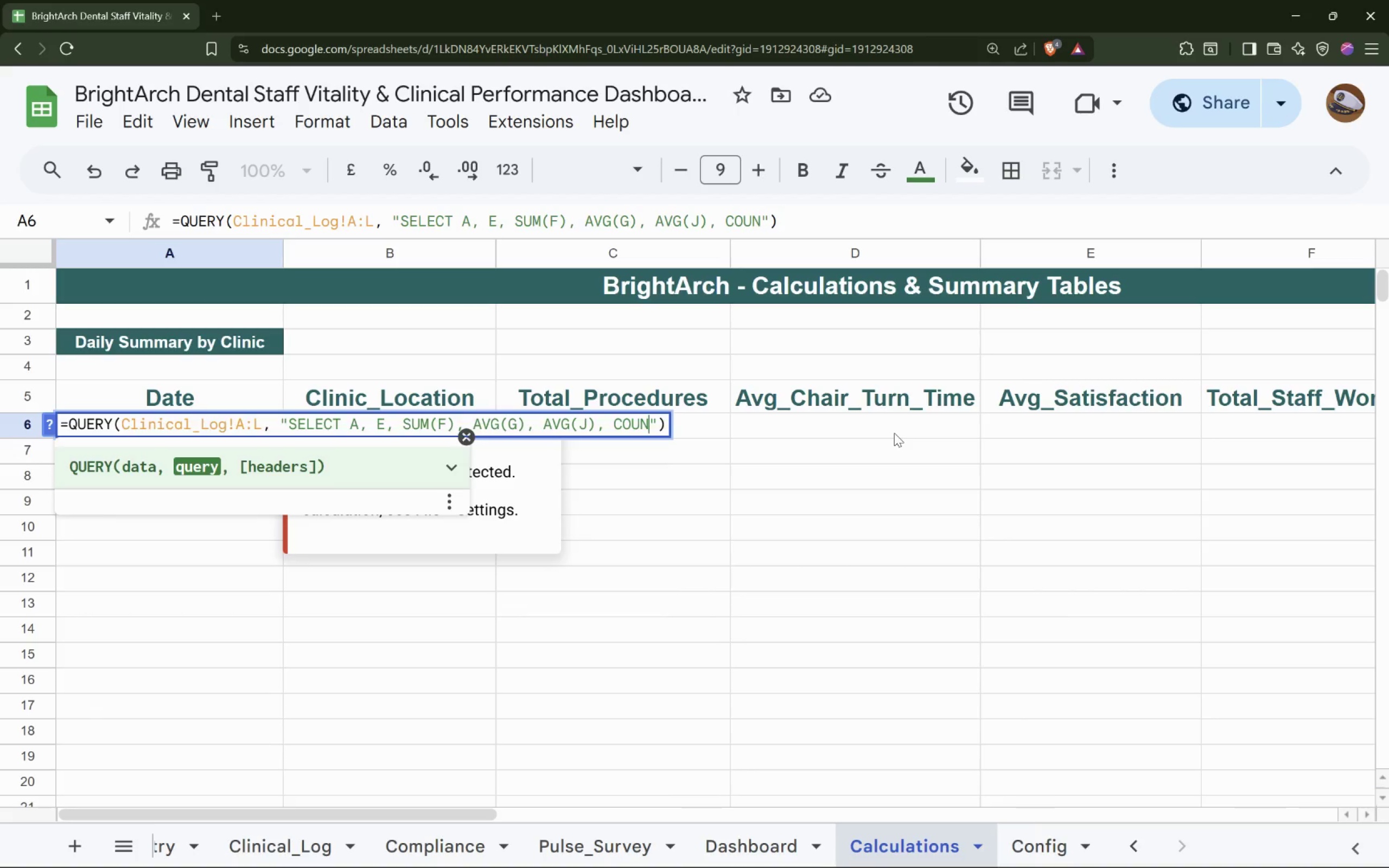 
hold_key(key=ShiftRight, duration=0.46)
 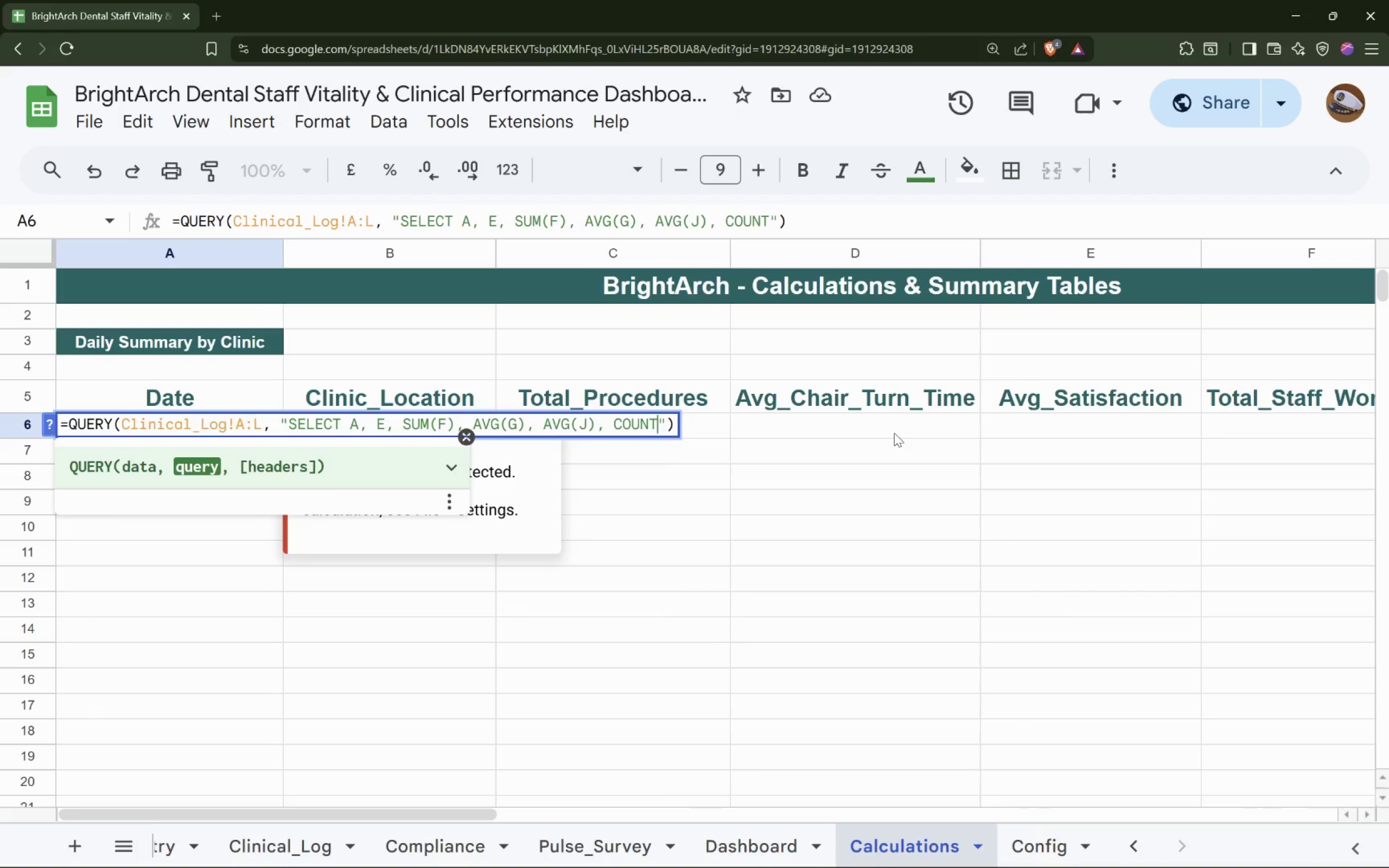 
hold_key(key=ShiftLeft, duration=0.79)
 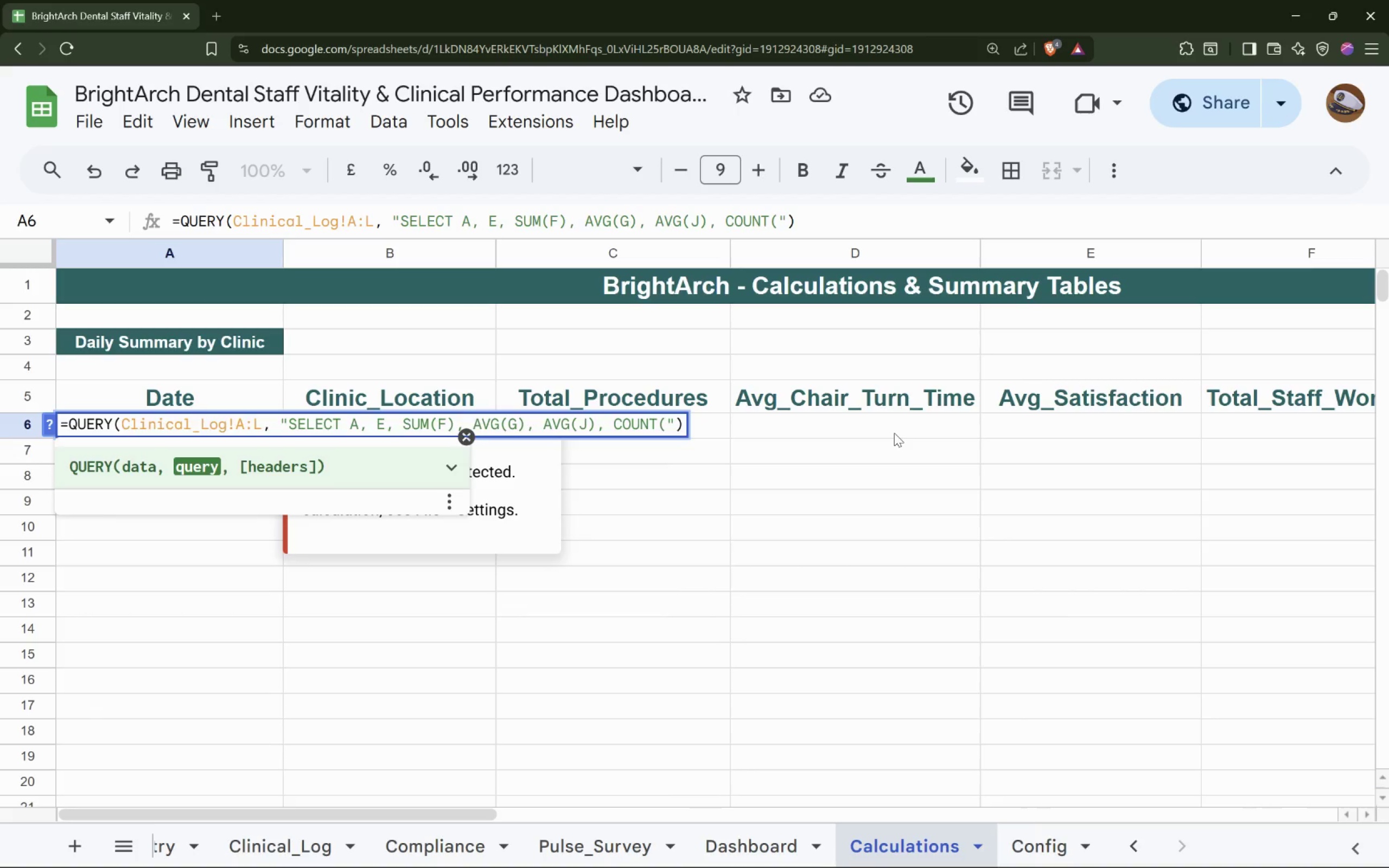 
hold_key(key=ShiftRight, duration=0.38)
 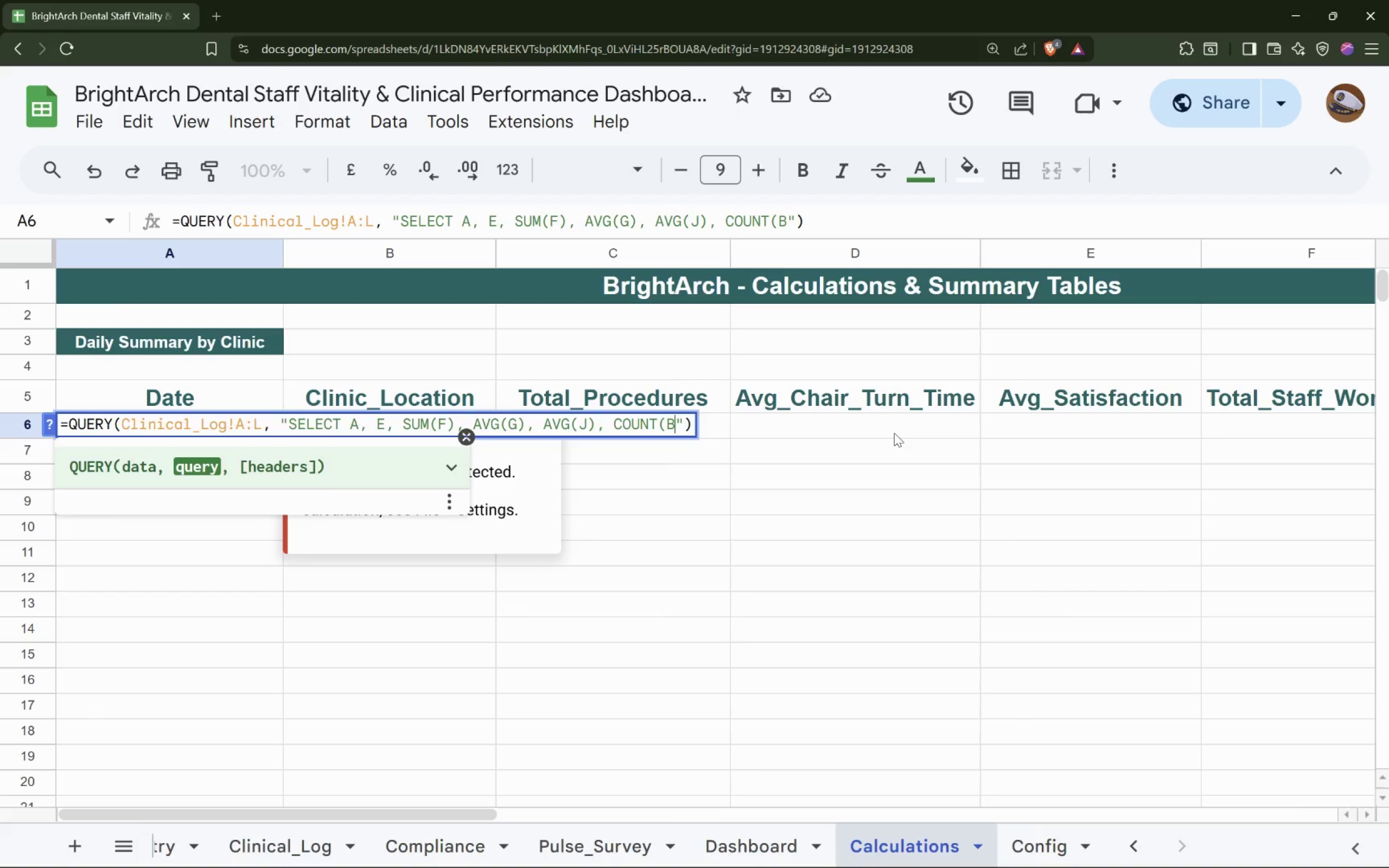 
hold_key(key=ShiftLeft, duration=1.91)
 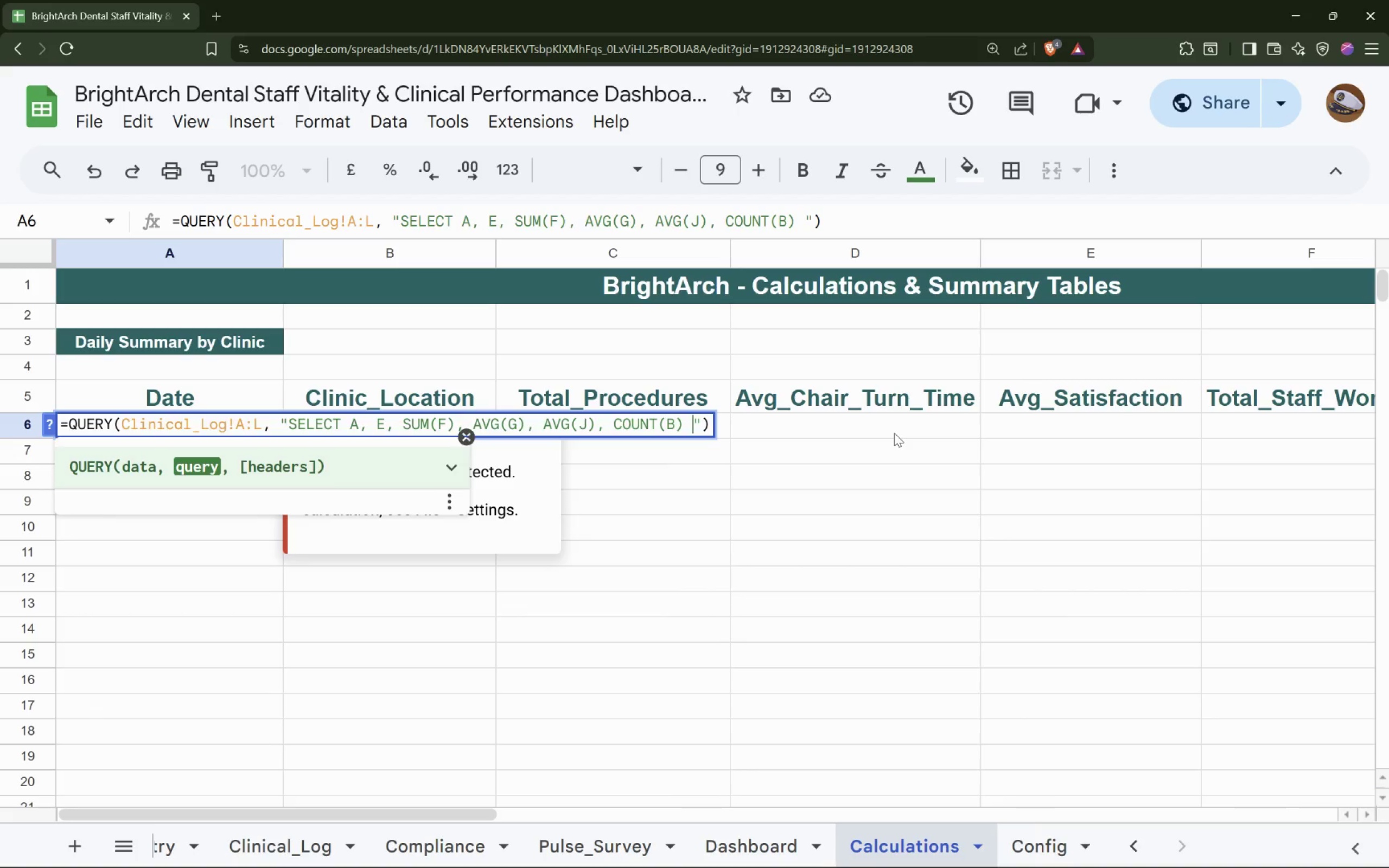 
hold_key(key=ShiftRight, duration=0.35)
 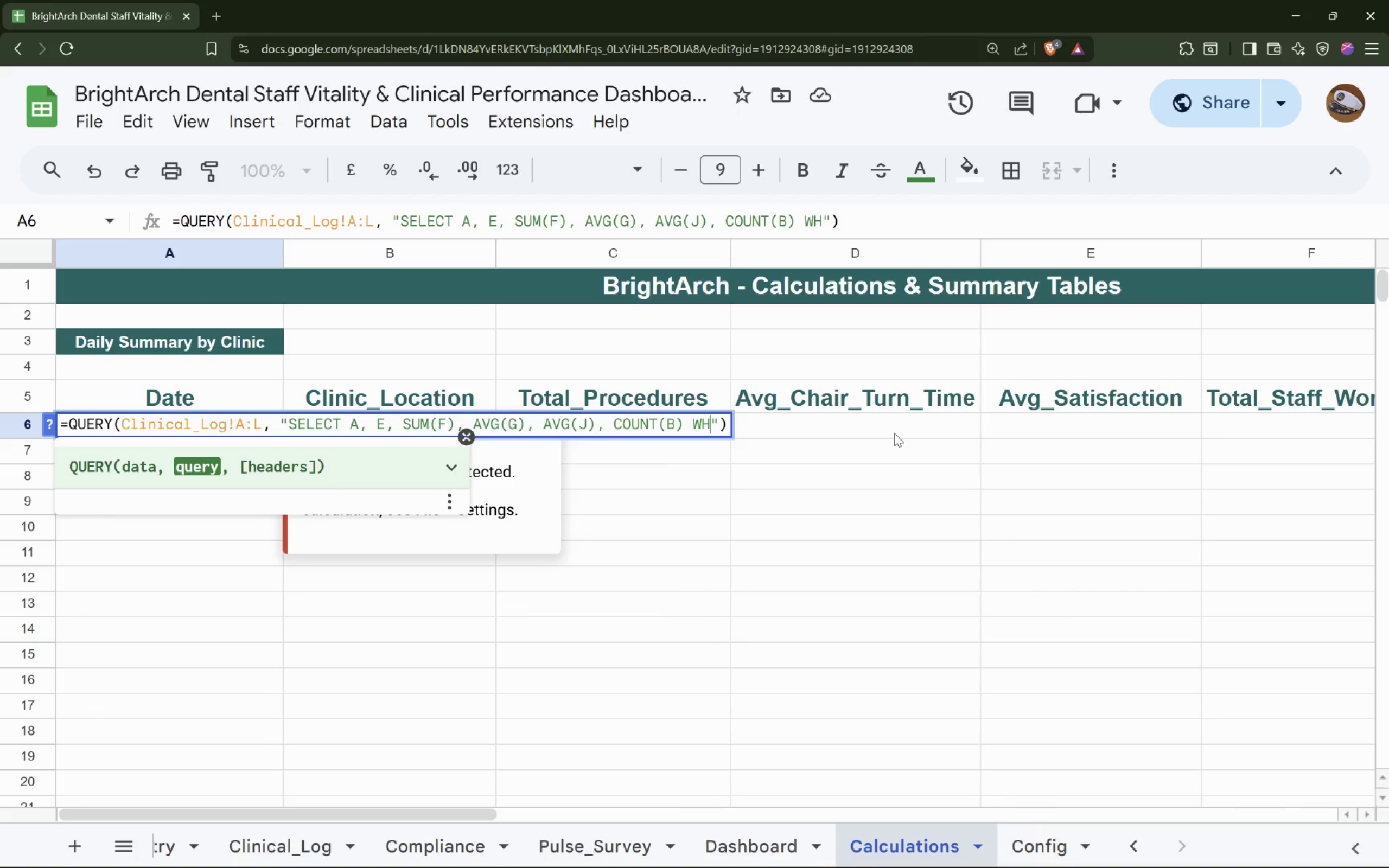 
hold_key(key=ShiftRight, duration=1.53)
 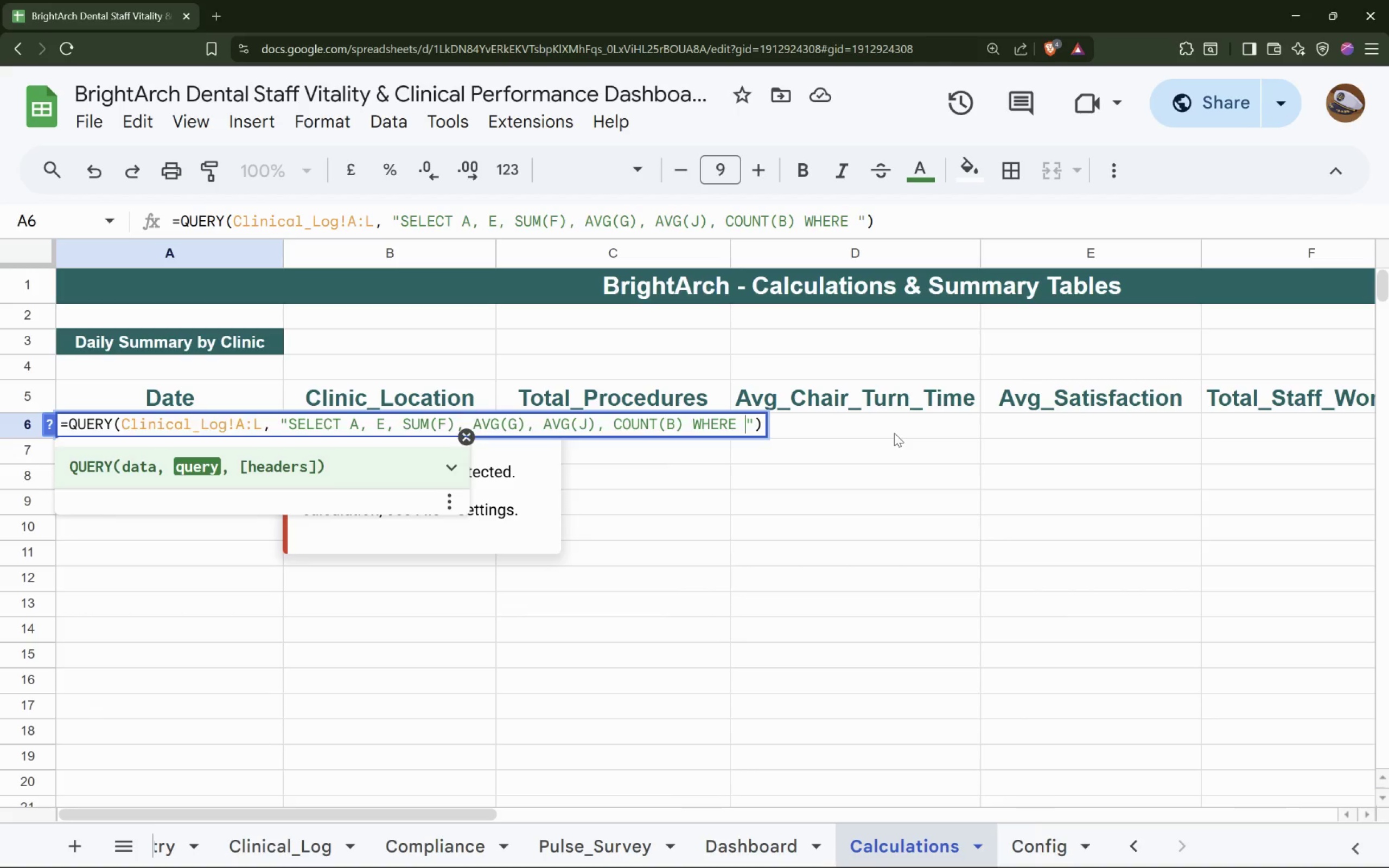 
hold_key(key=ShiftRight, duration=0.42)
 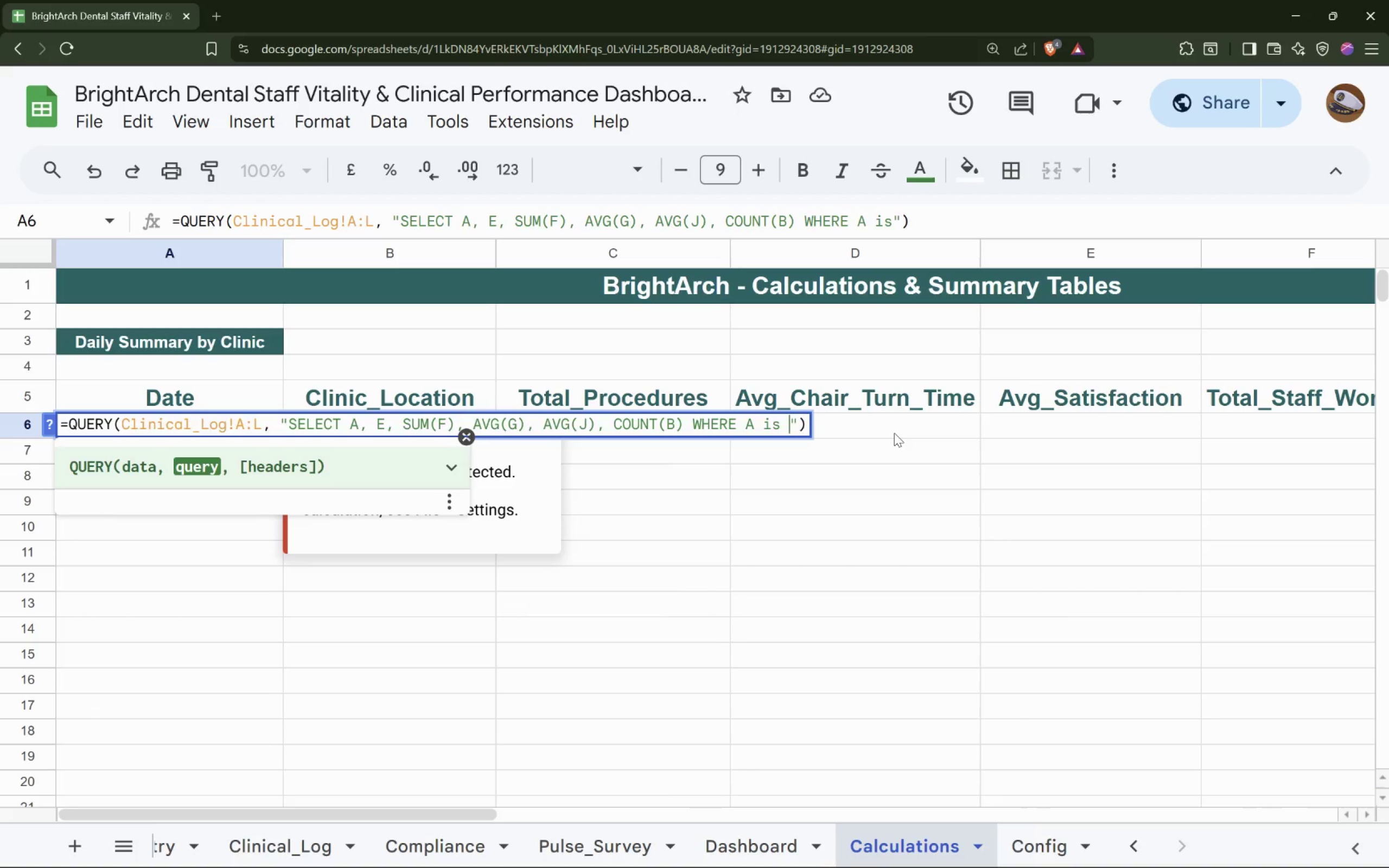 
hold_key(key=ShiftLeft, duration=0.41)
 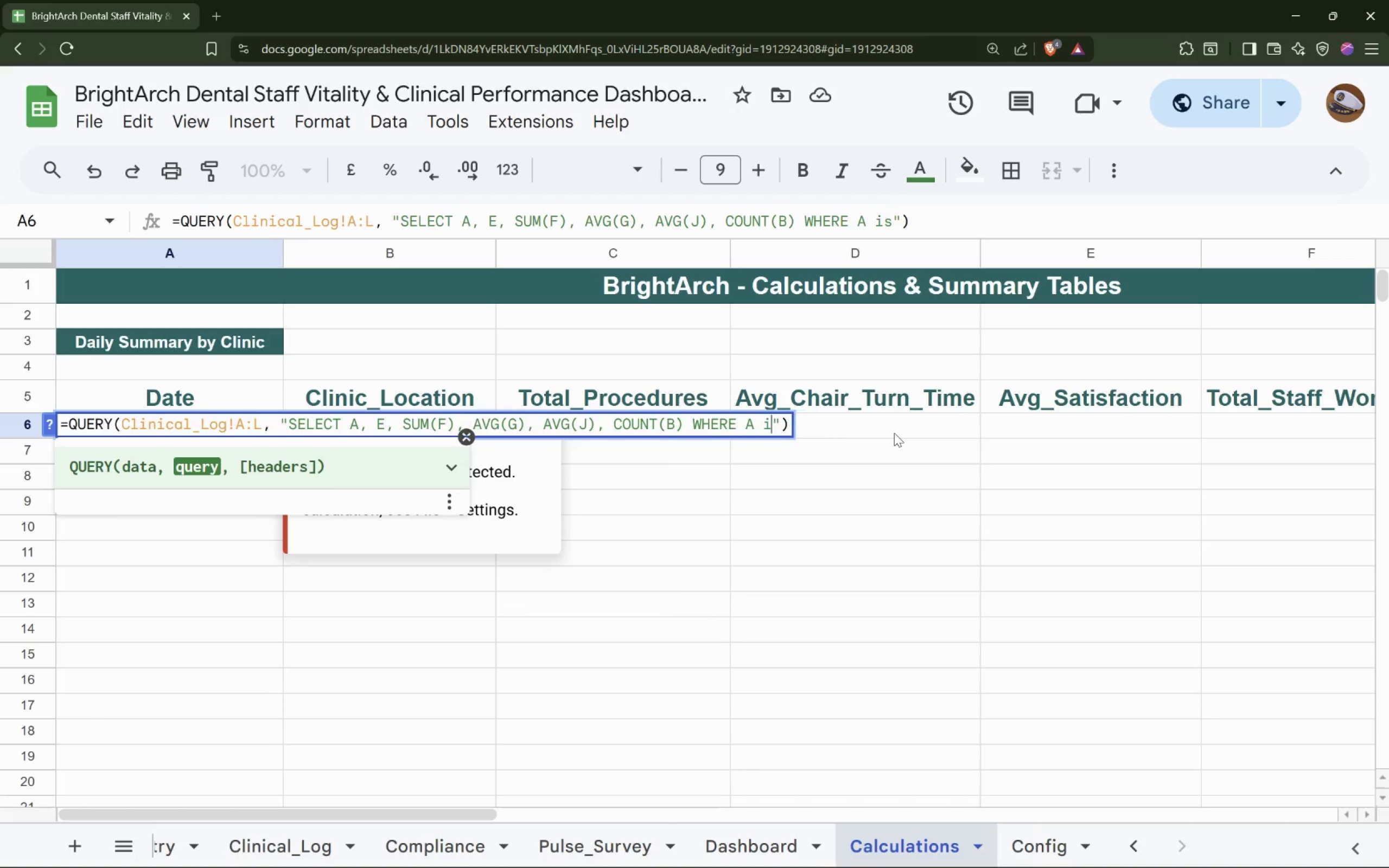 
hold_key(key=ShiftLeft, duration=0.49)
 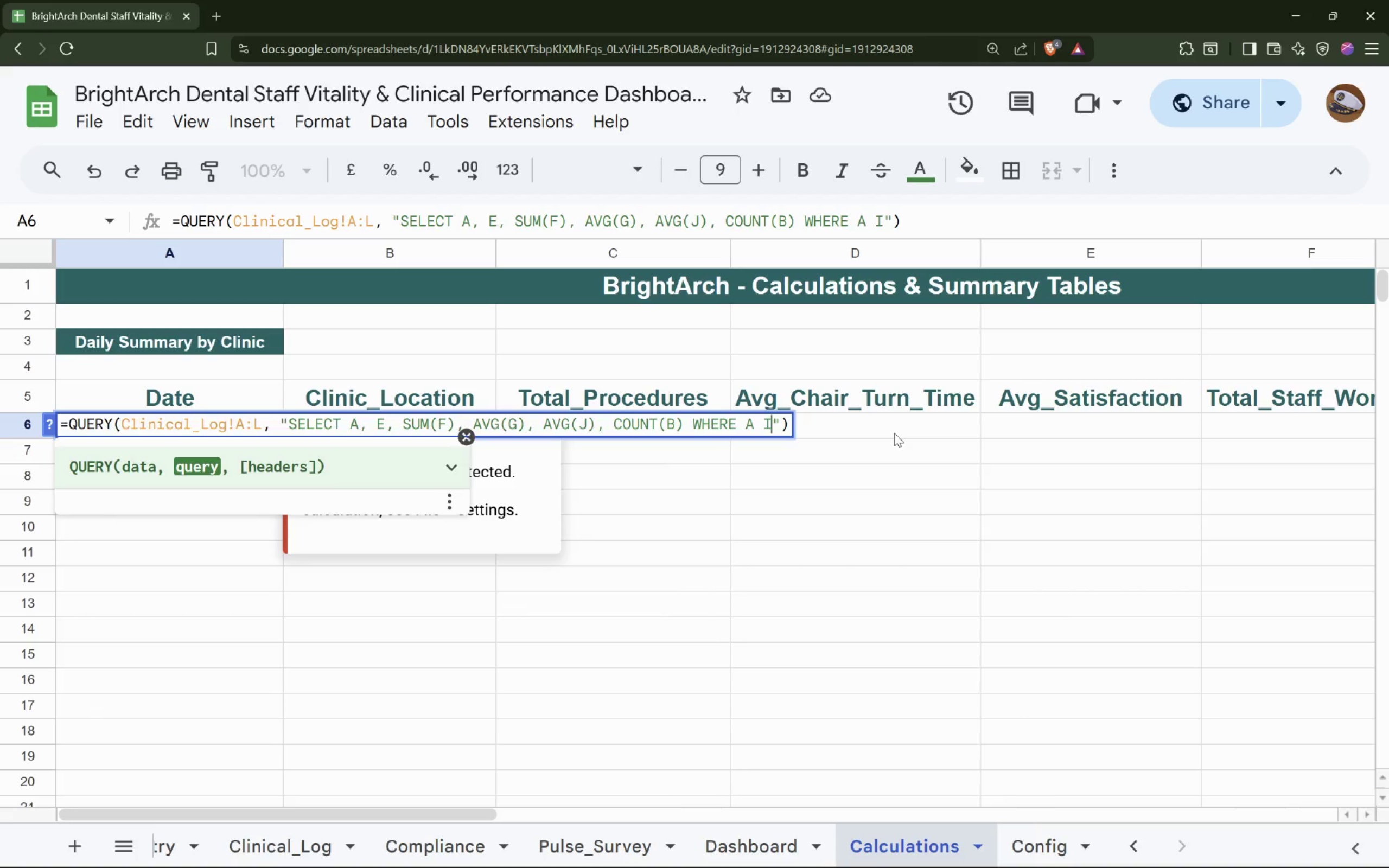 
hold_key(key=ShiftRight, duration=0.33)
 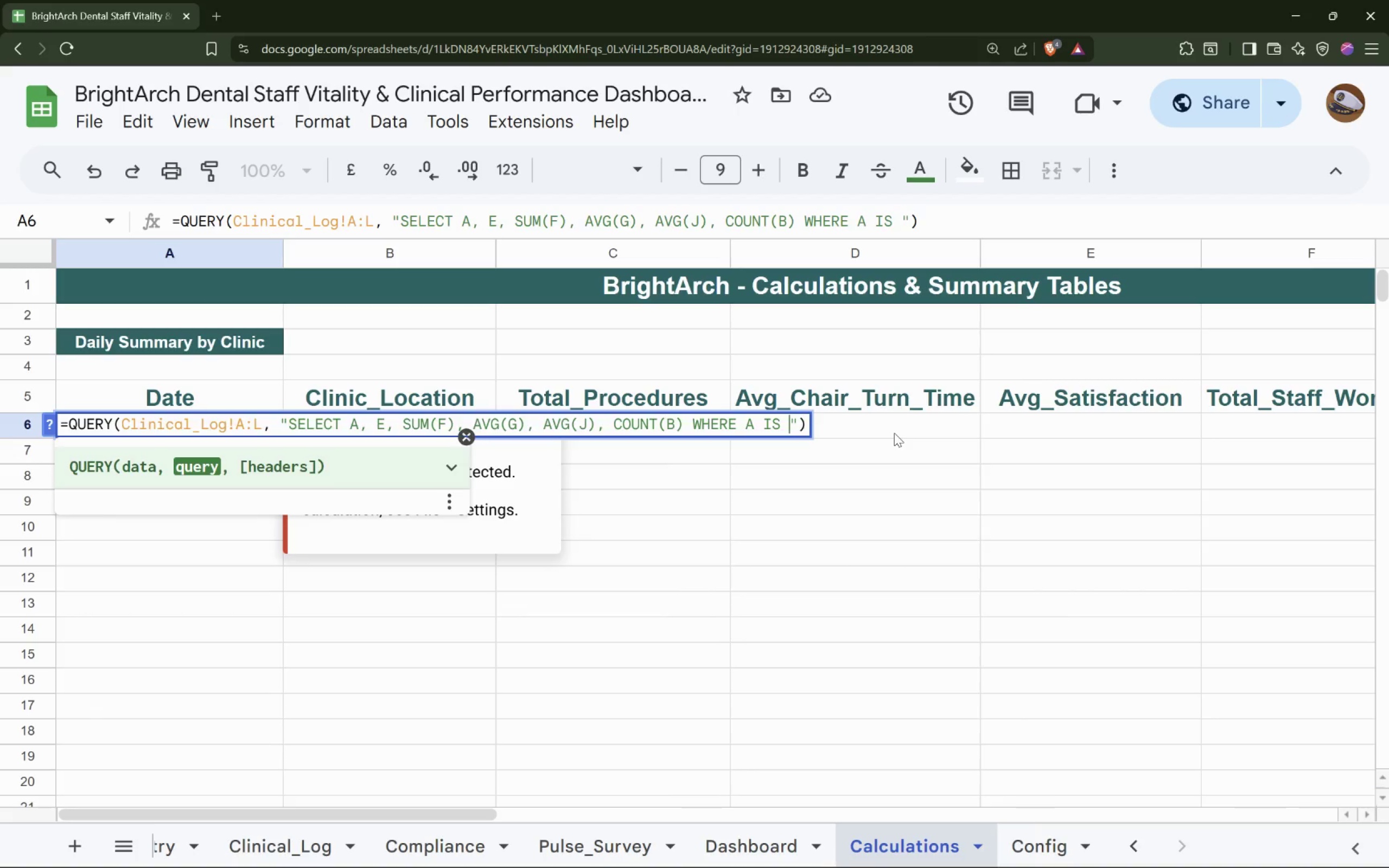 
hold_key(key=ShiftLeft, duration=0.93)
 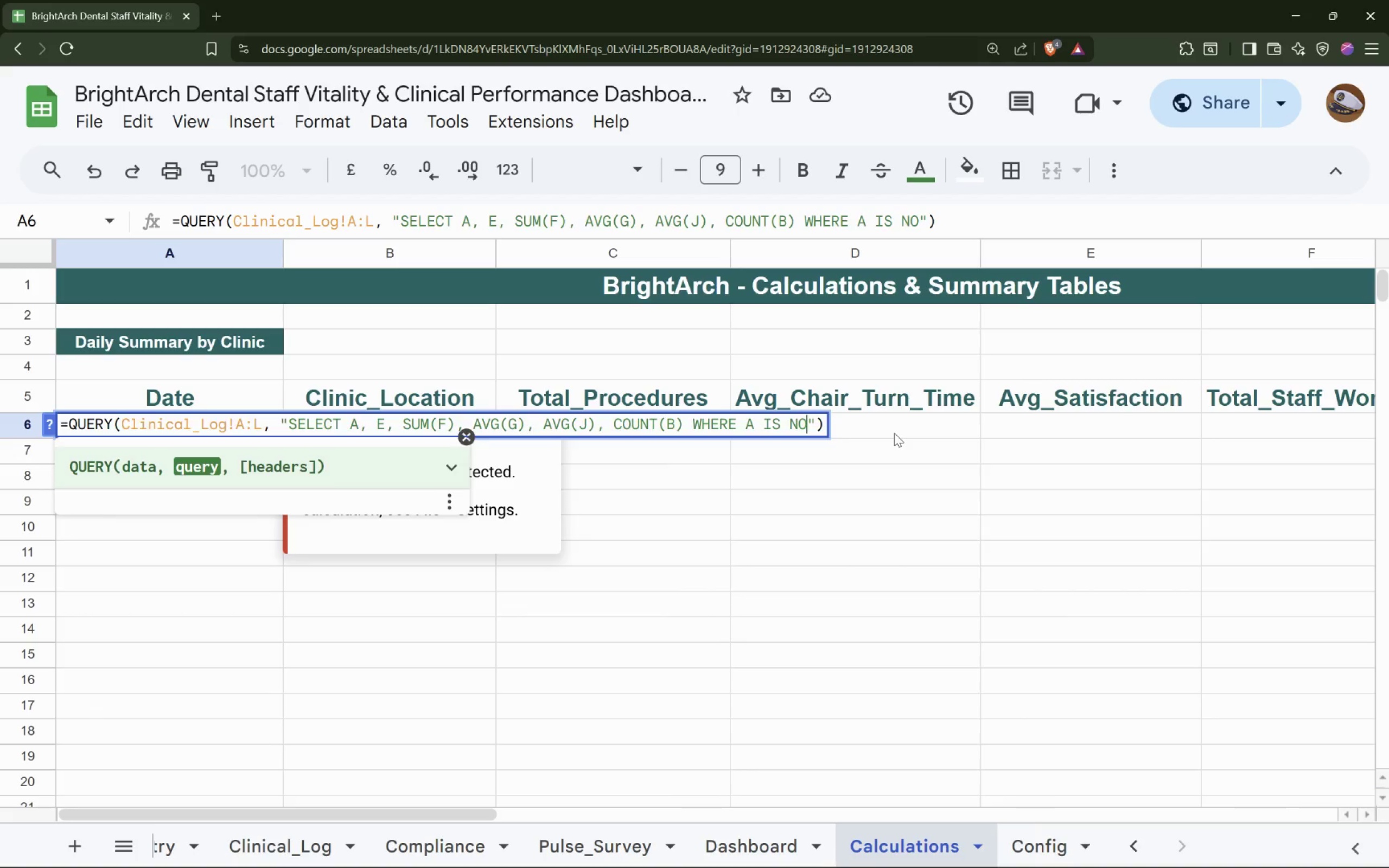 
hold_key(key=ShiftRight, duration=0.58)
 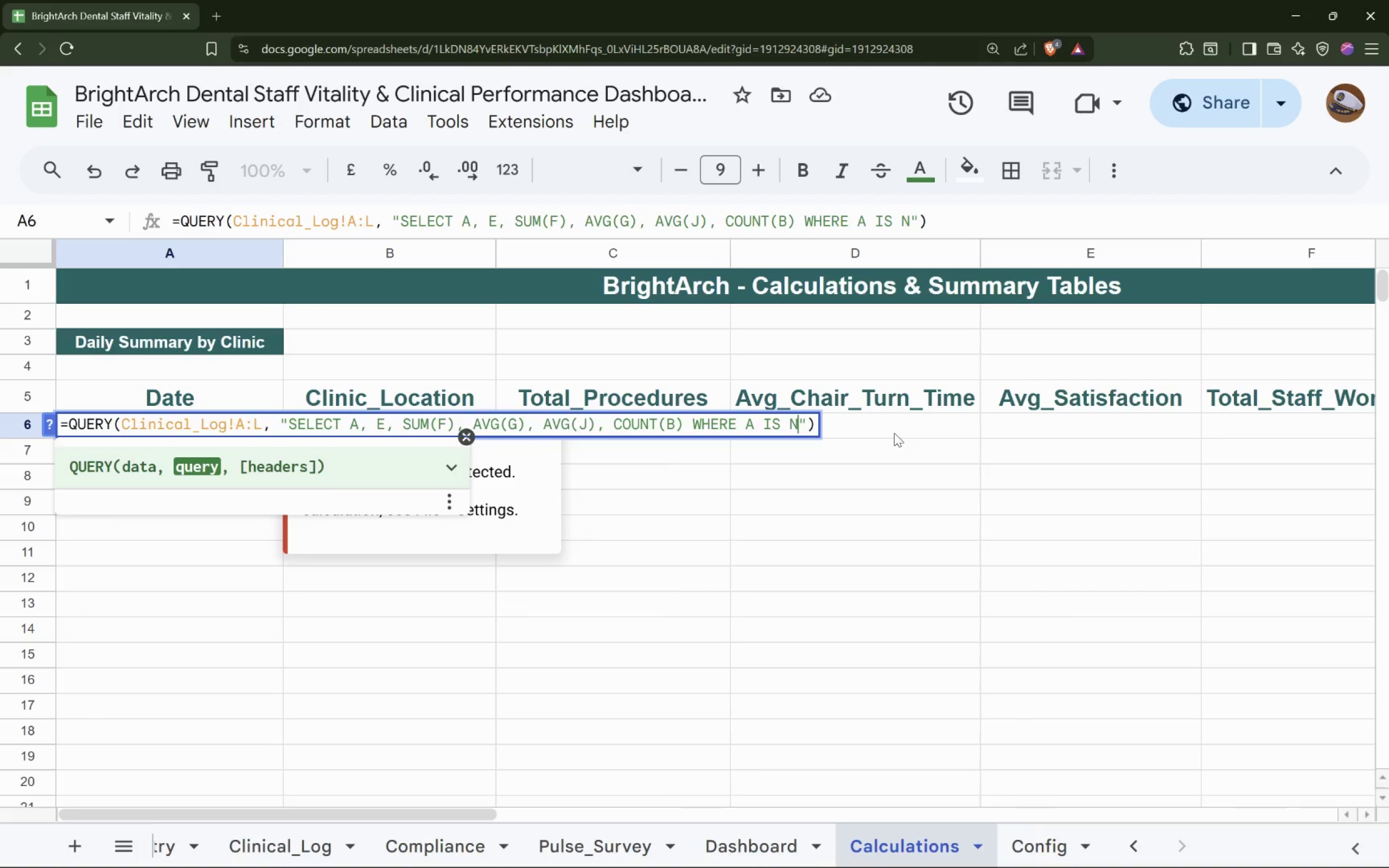 
hold_key(key=ShiftLeft, duration=0.32)
 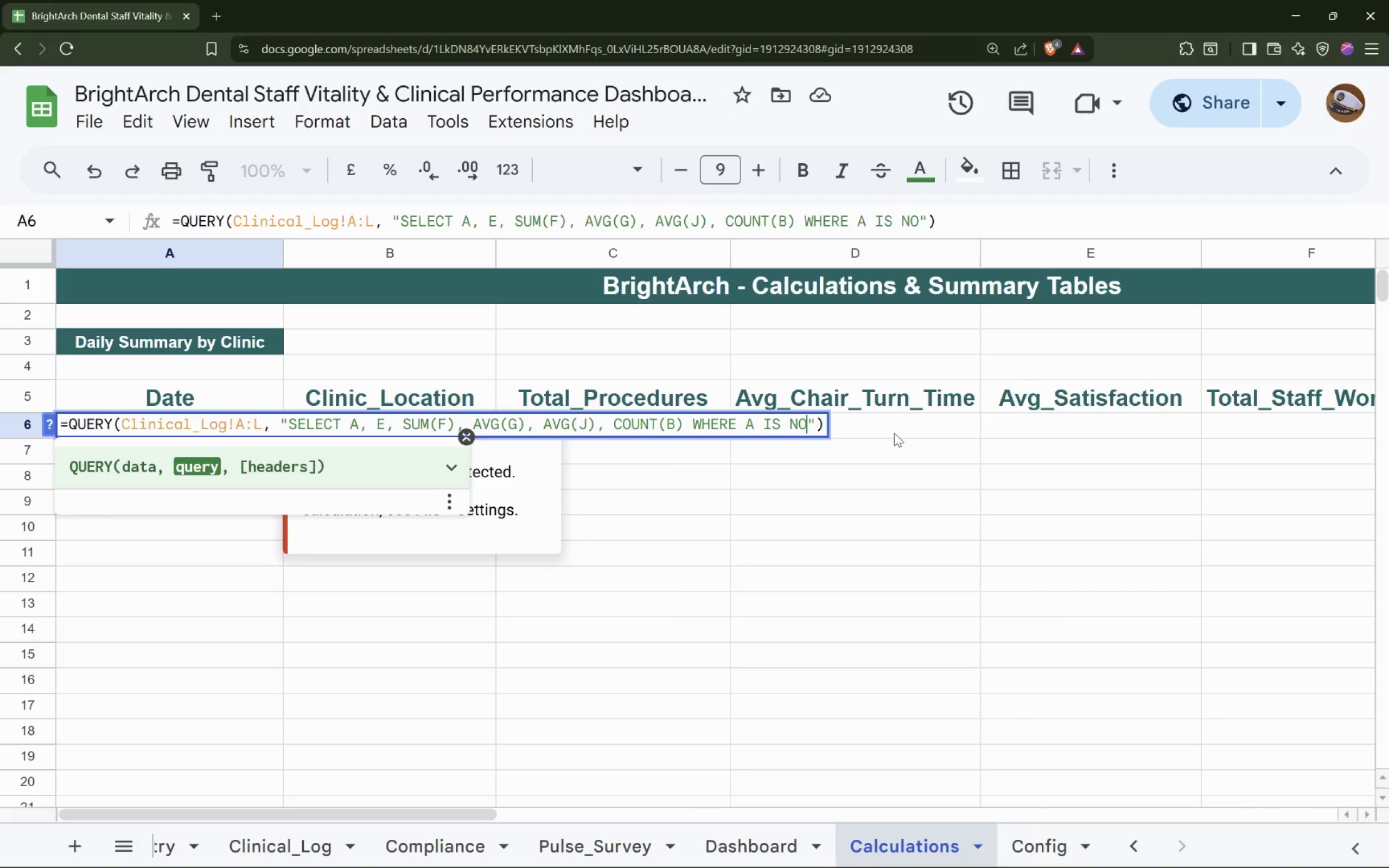 
hold_key(key=ShiftRight, duration=0.37)
 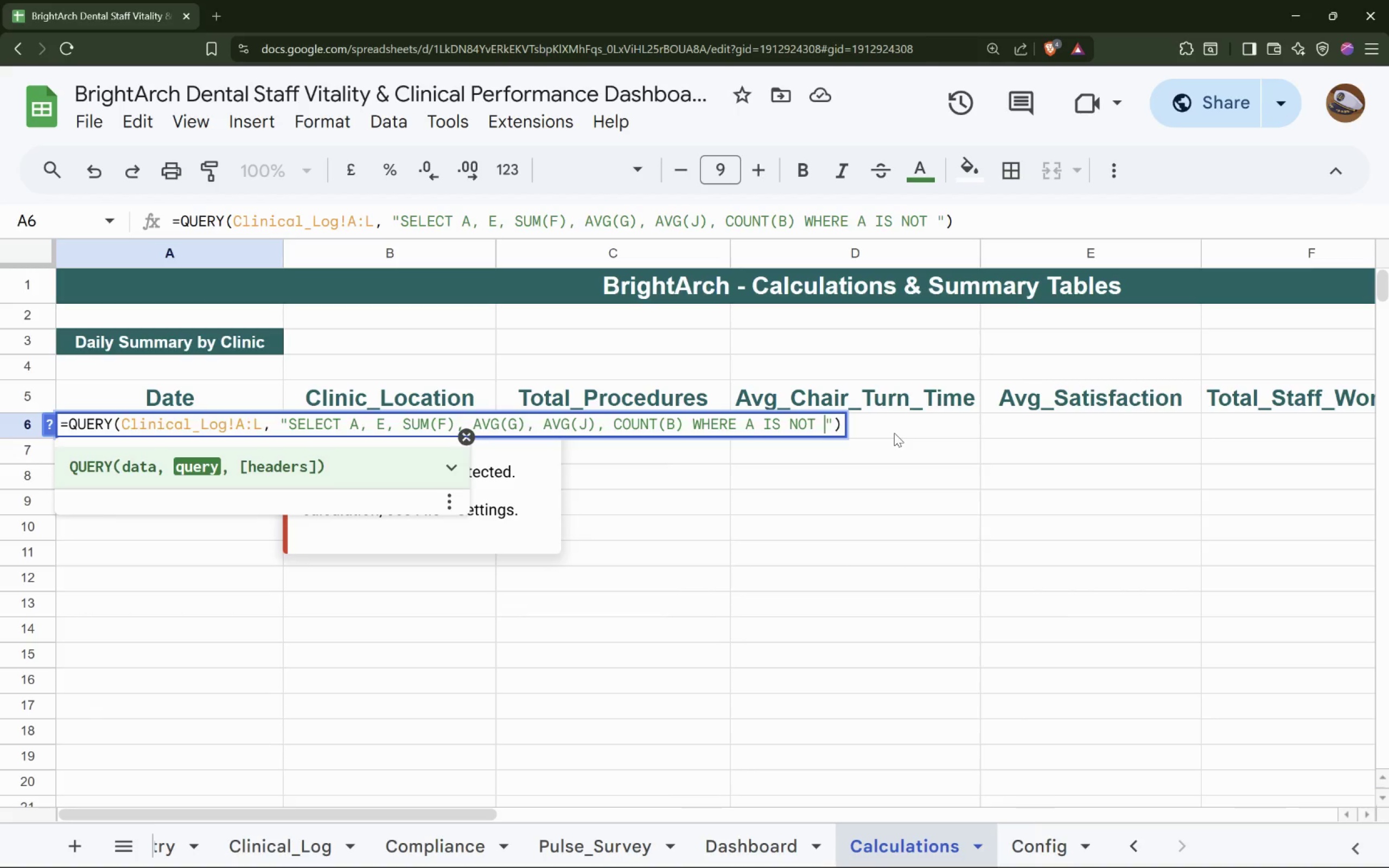 
hold_key(key=ShiftLeft, duration=4.14)
 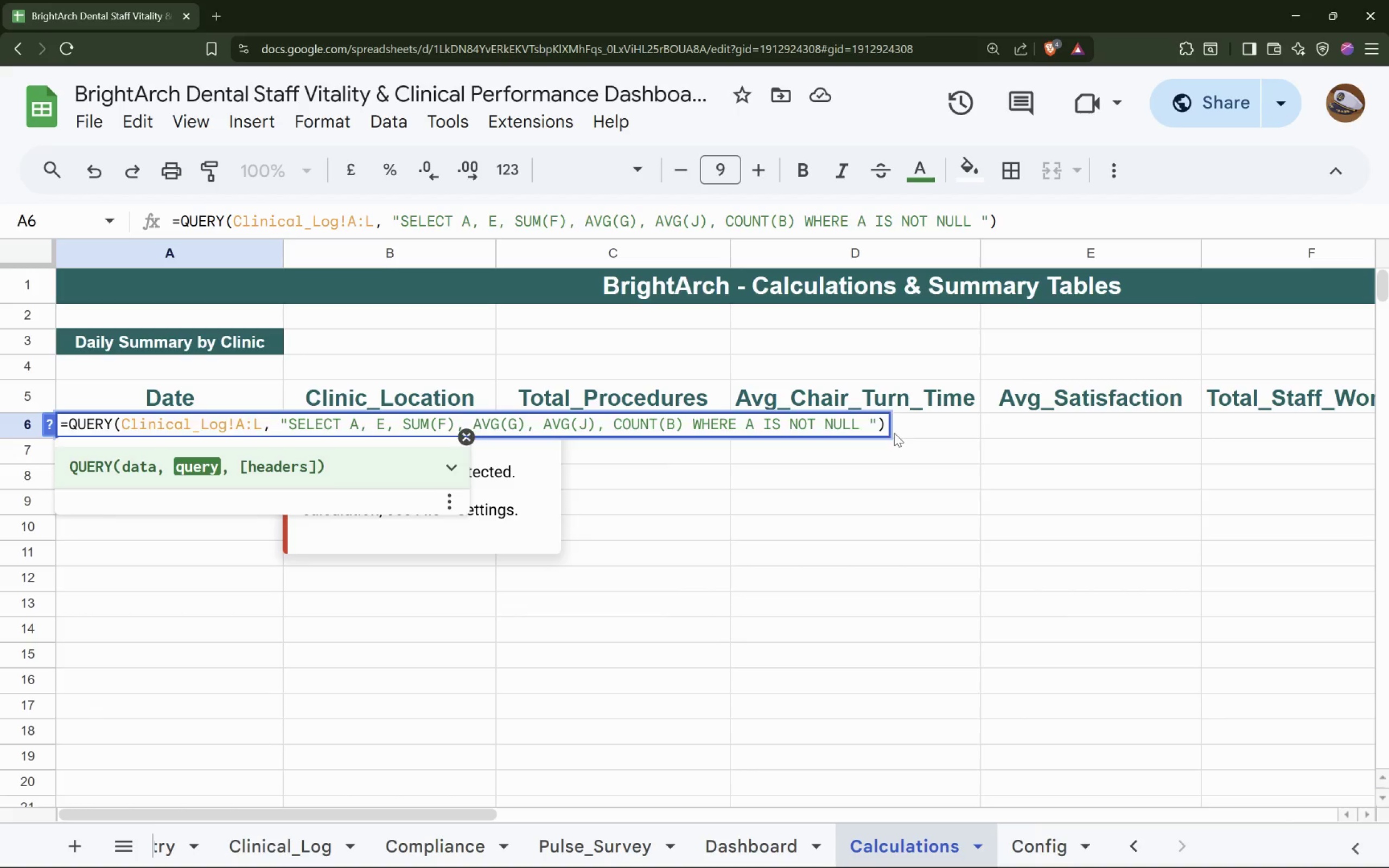 
hold_key(key=ShiftRight, duration=0.43)
 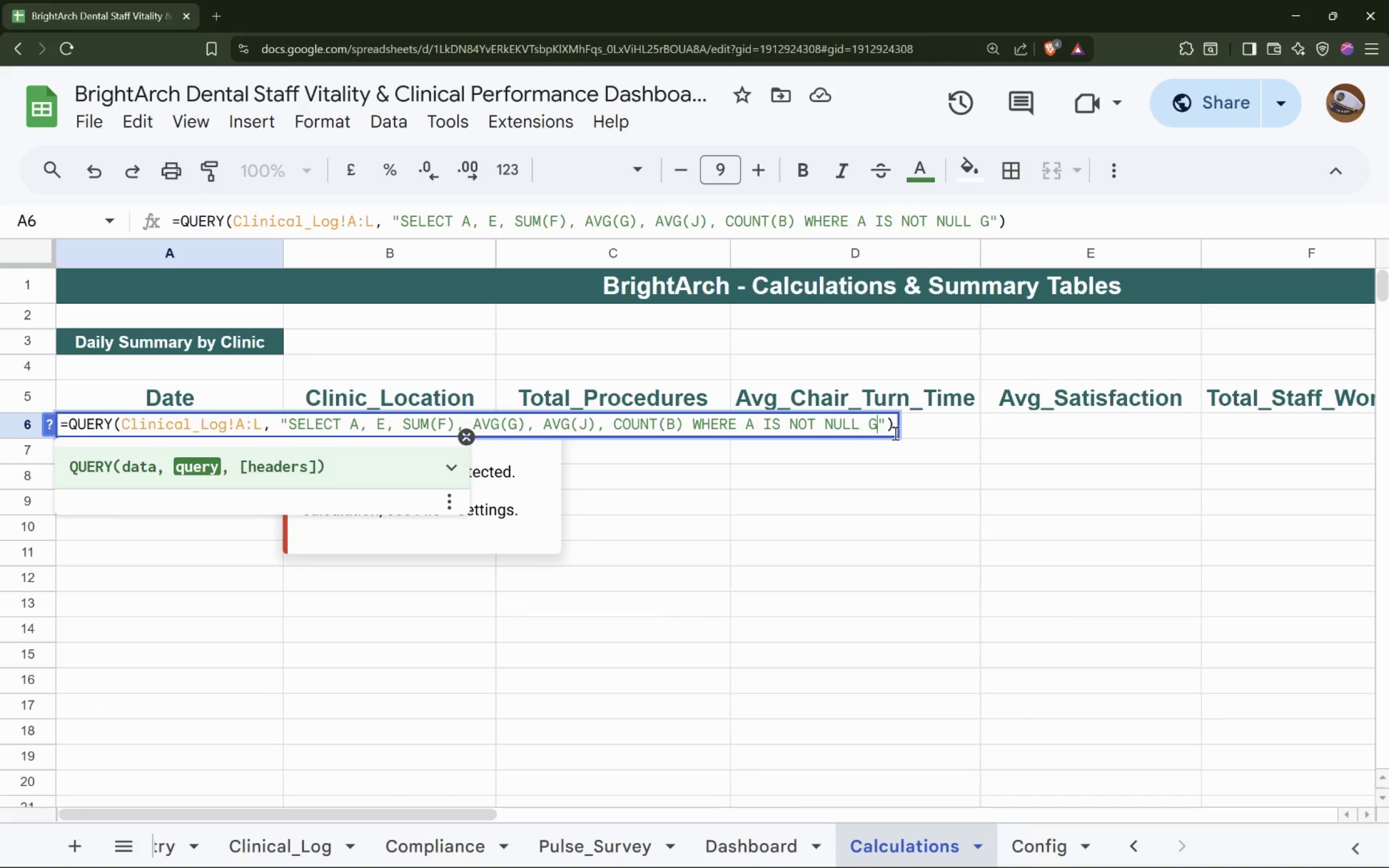 
hold_key(key=ShiftRight, duration=0.34)
 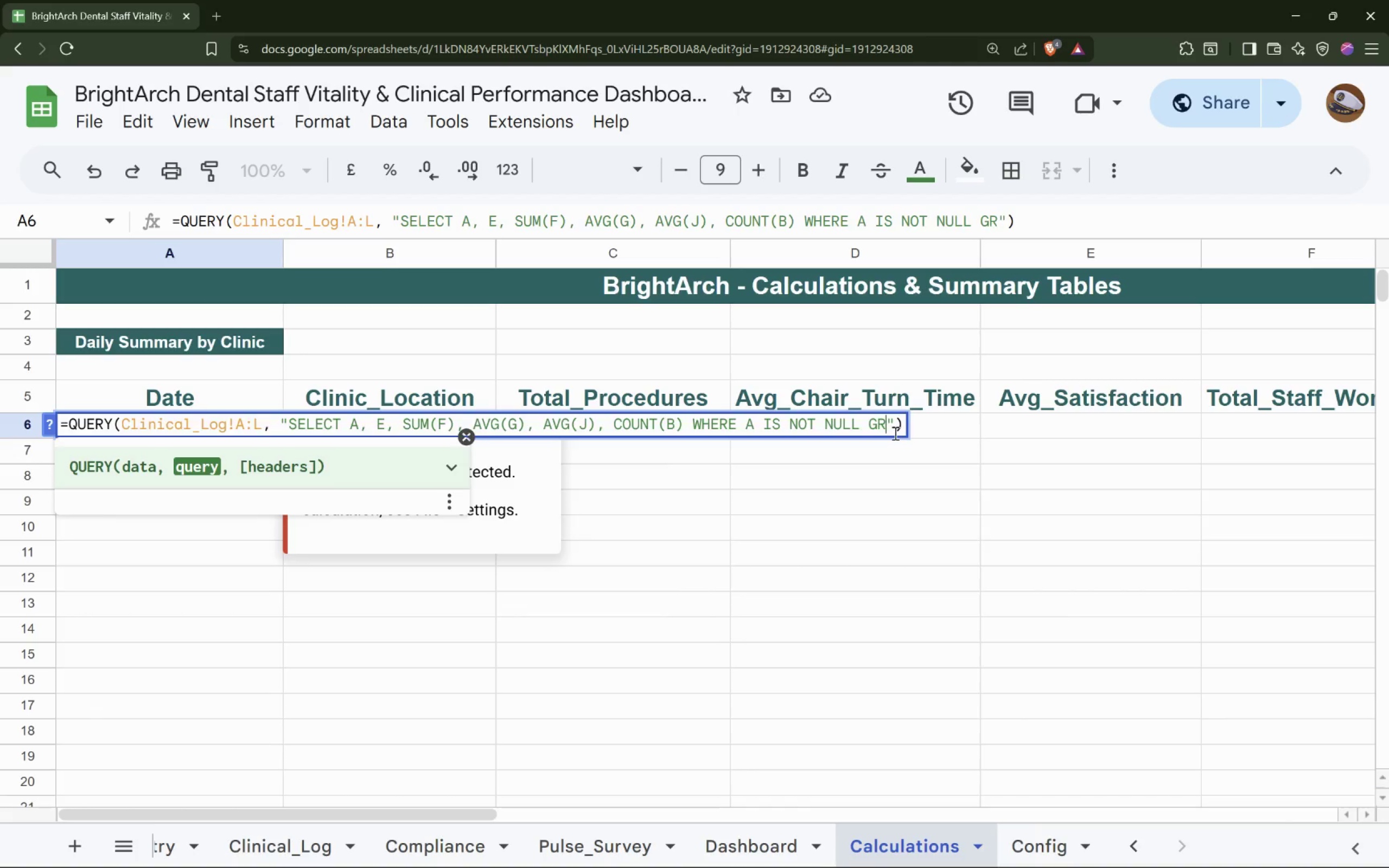 
hold_key(key=ShiftLeft, duration=1.83)
 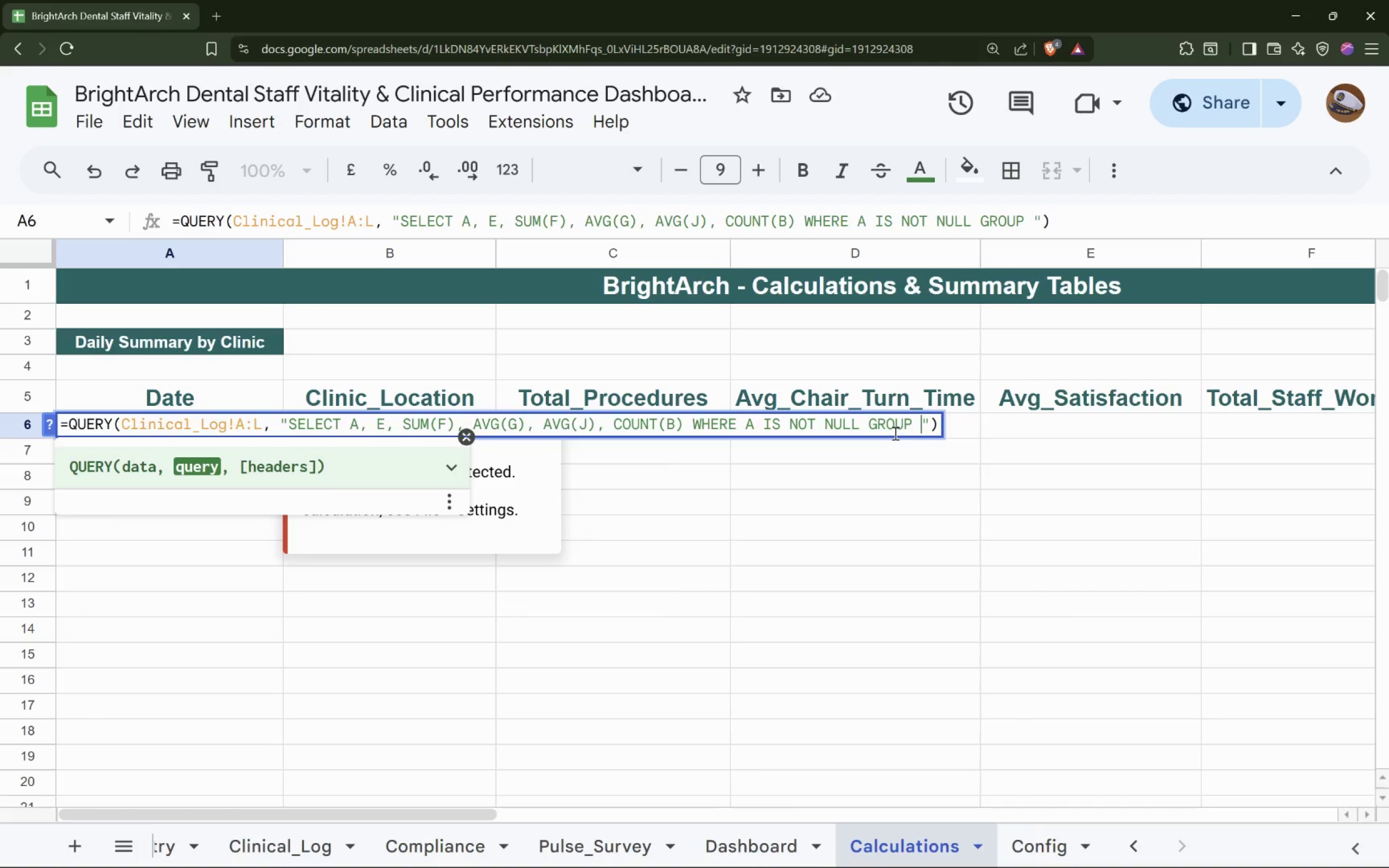 
hold_key(key=ShiftRight, duration=0.53)
 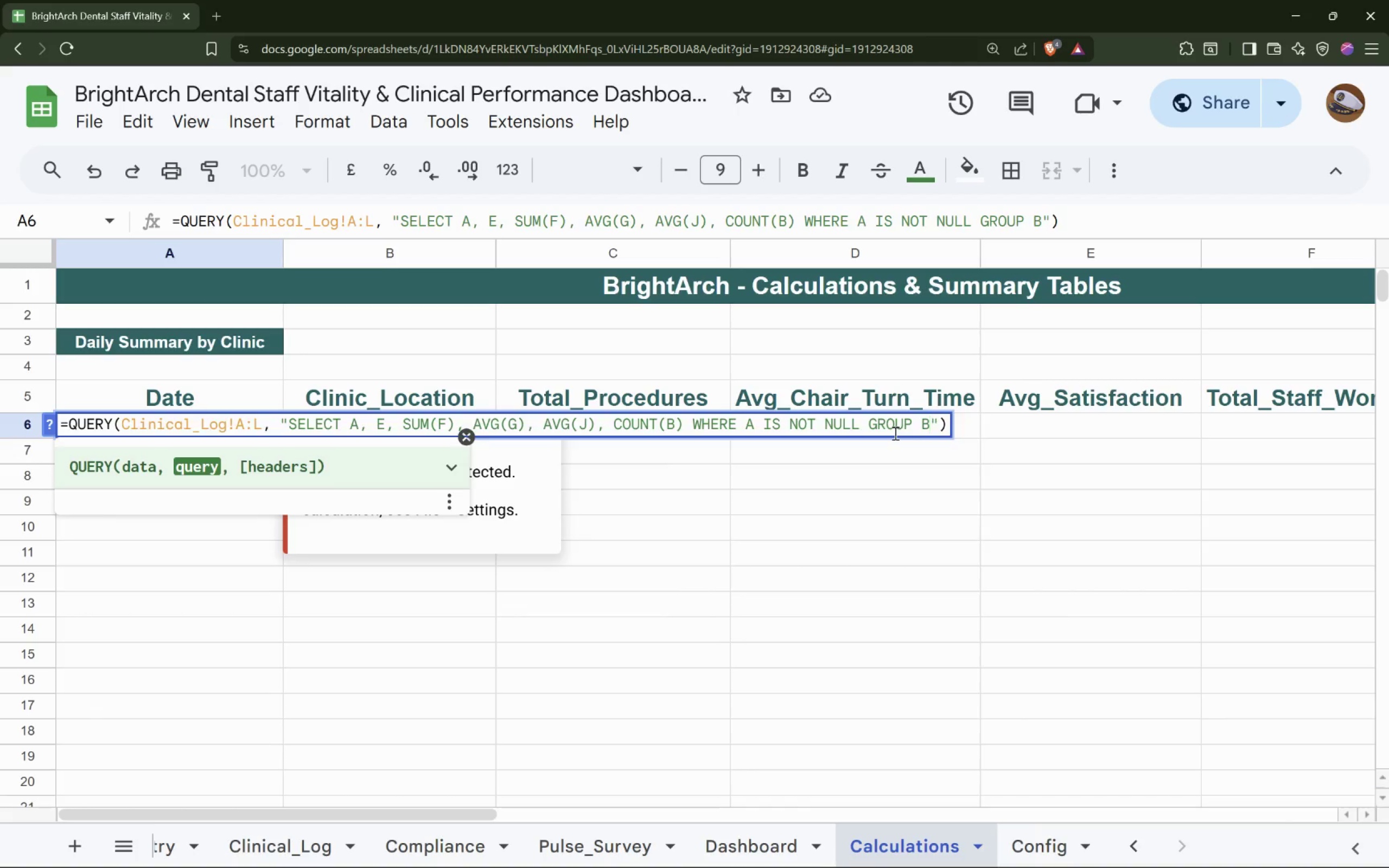 
hold_key(key=ShiftLeft, duration=0.71)
 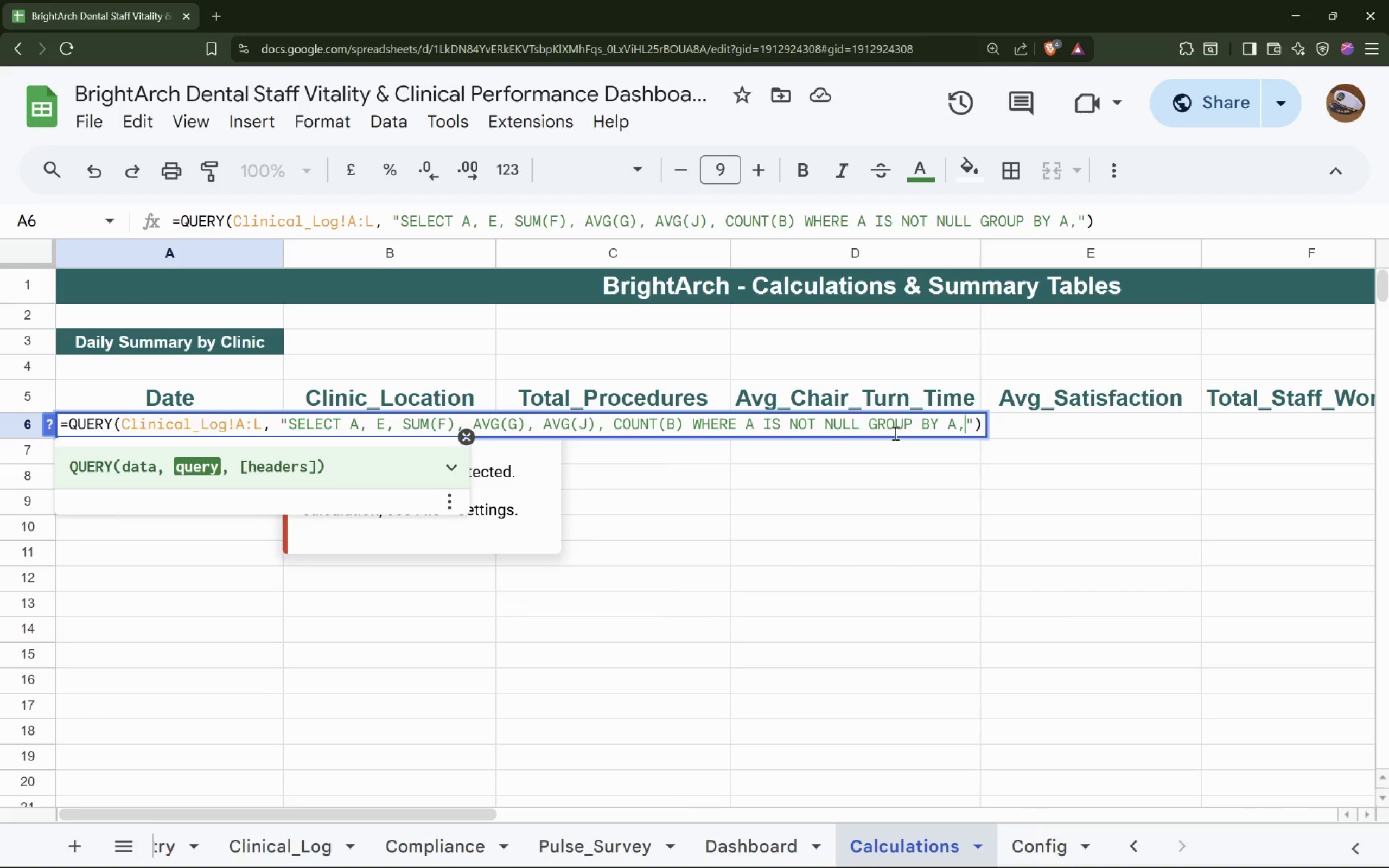 
hold_key(key=ShiftRight, duration=0.51)
 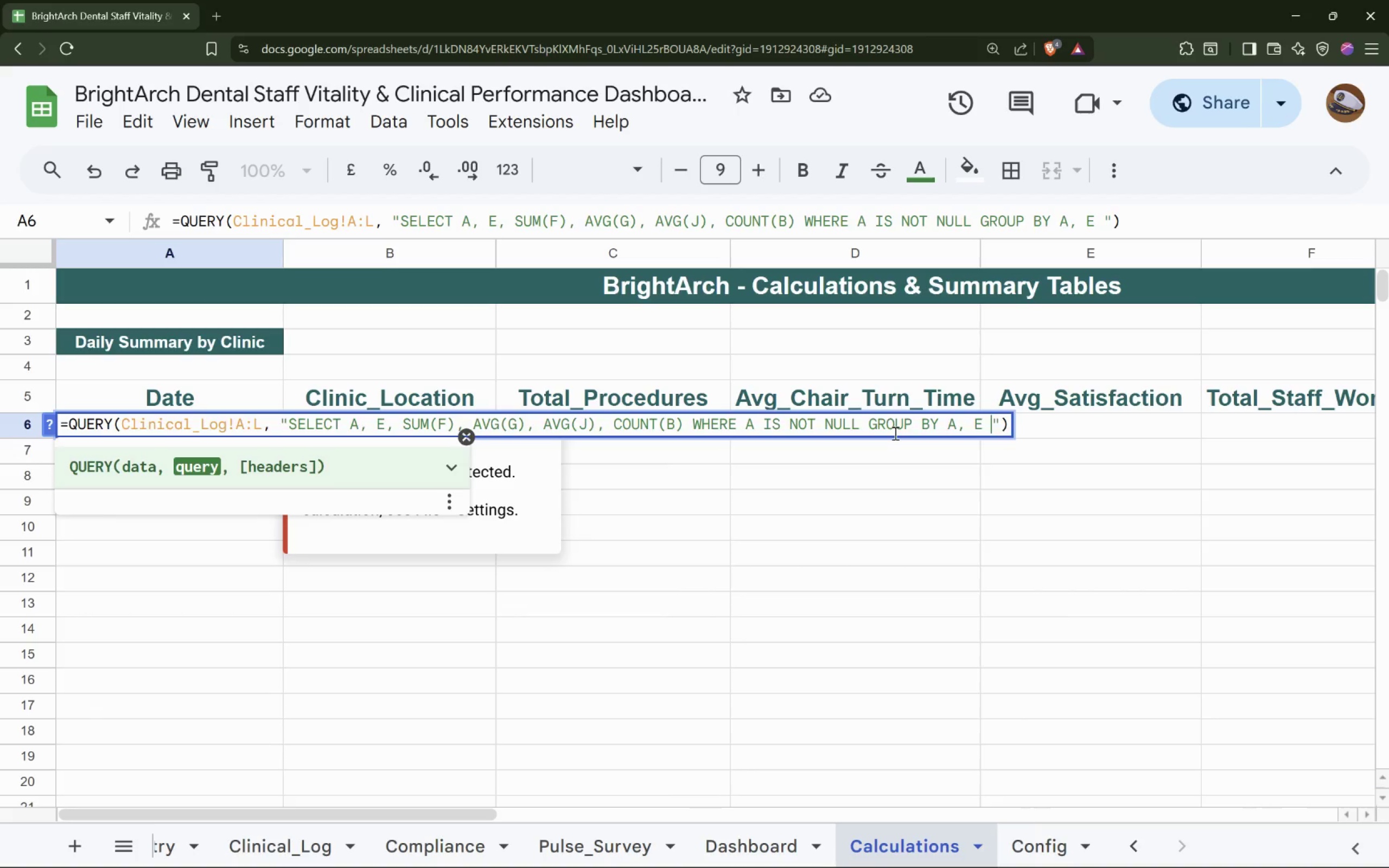 
hold_key(key=ShiftLeft, duration=0.36)
 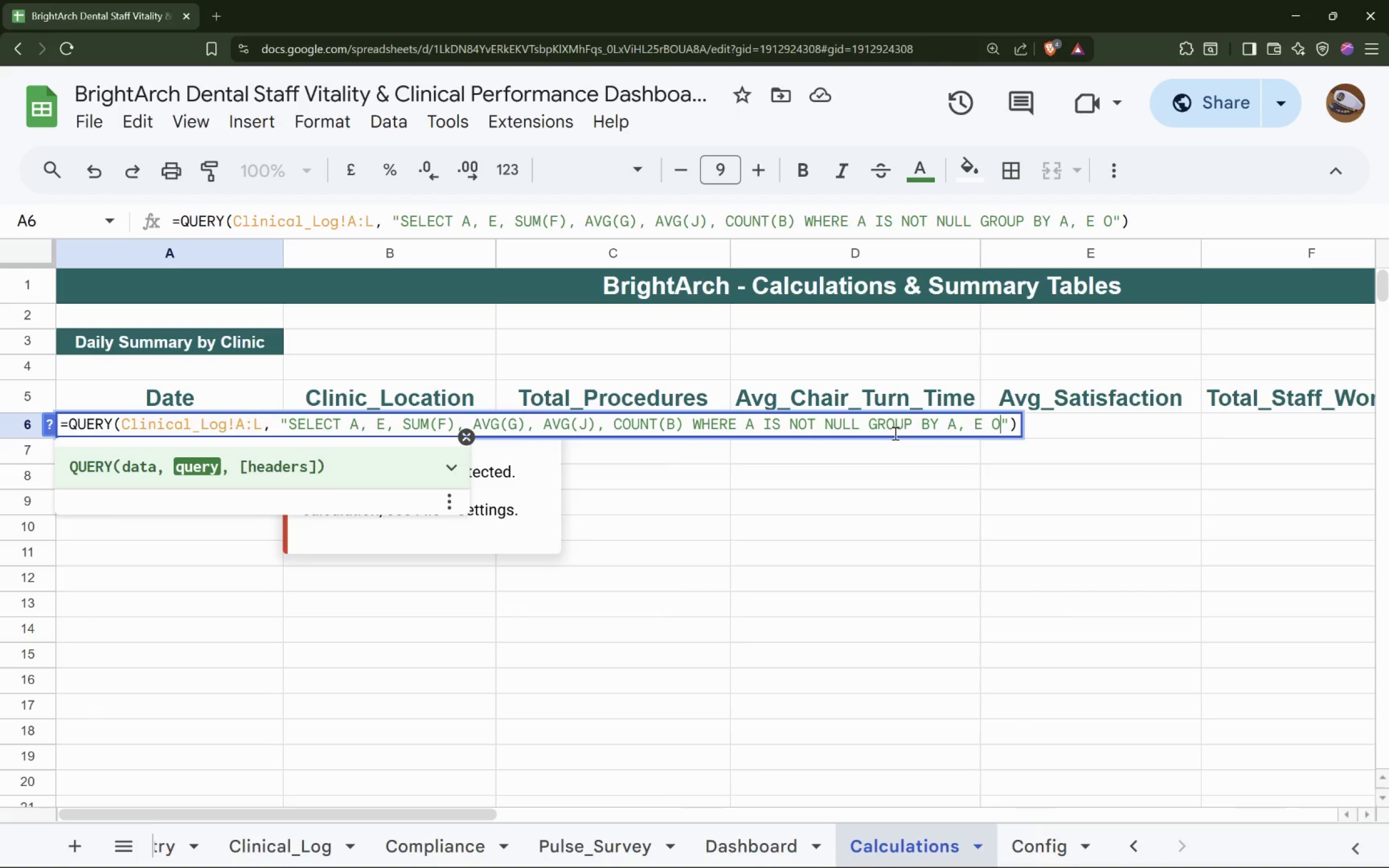 
hold_key(key=ShiftRight, duration=1.84)
 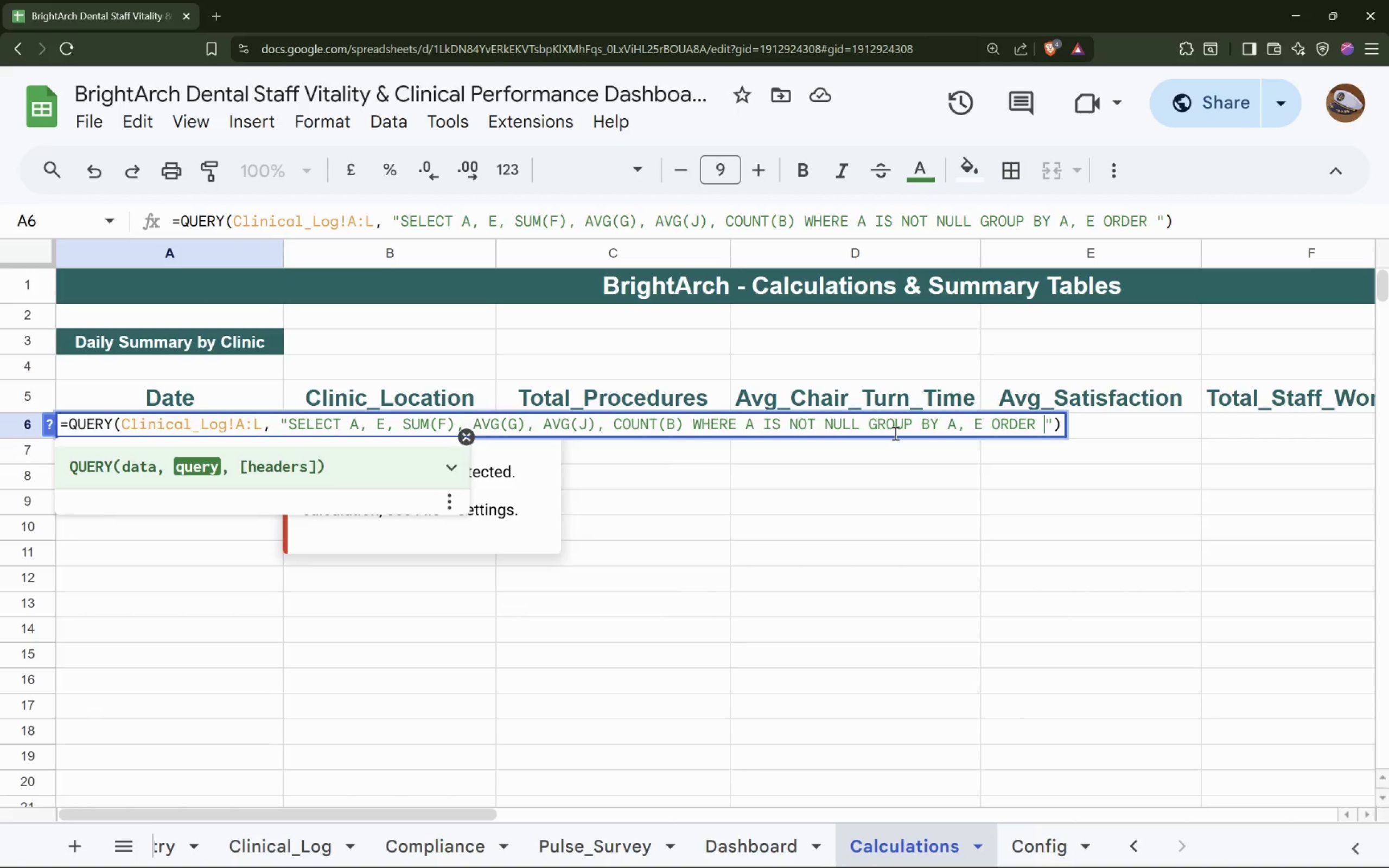 
hold_key(key=ShiftRight, duration=0.72)
 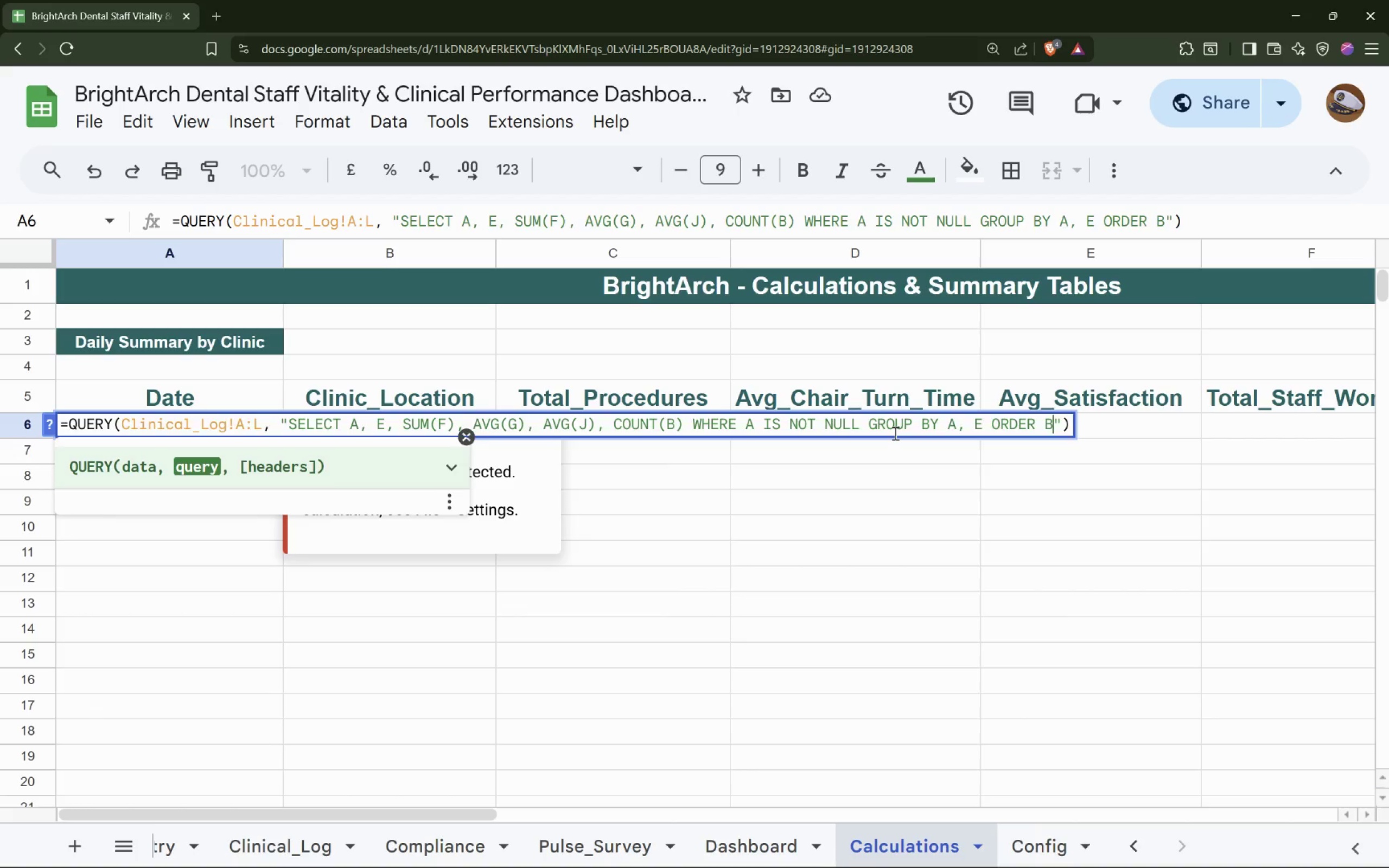 
hold_key(key=ShiftLeft, duration=0.65)
 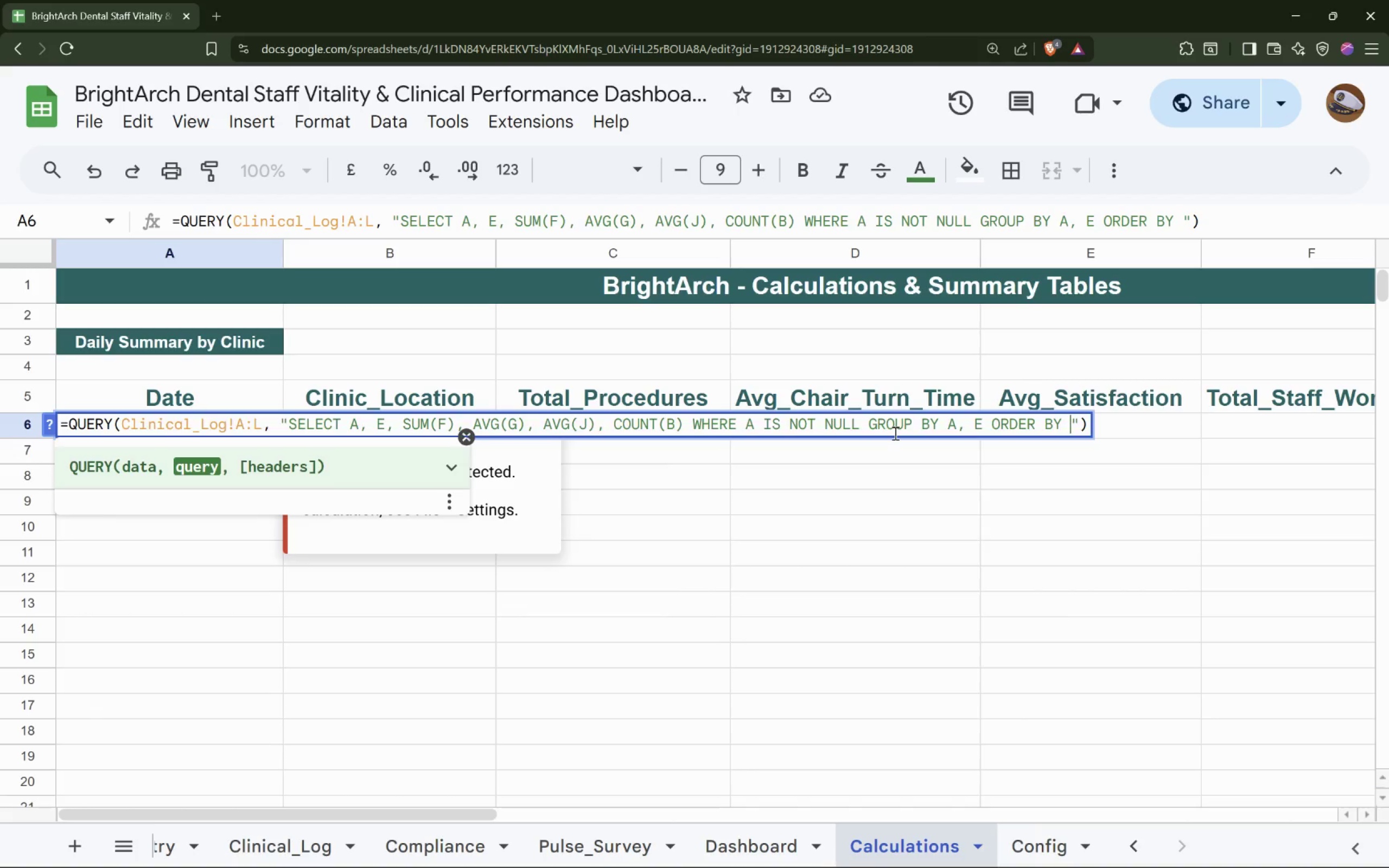 
hold_key(key=ShiftRight, duration=0.35)
 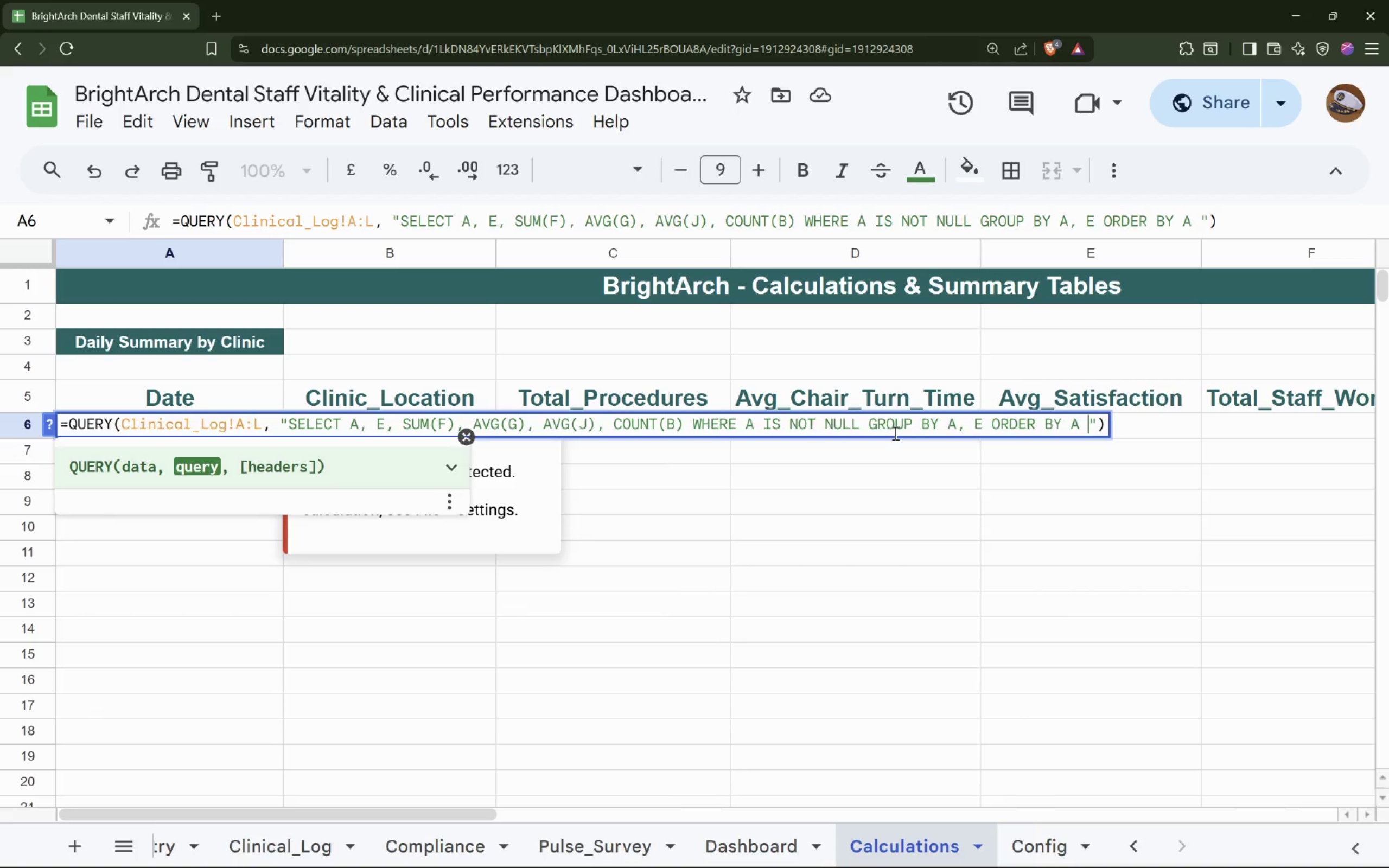 
hold_key(key=ShiftRight, duration=1.89)
 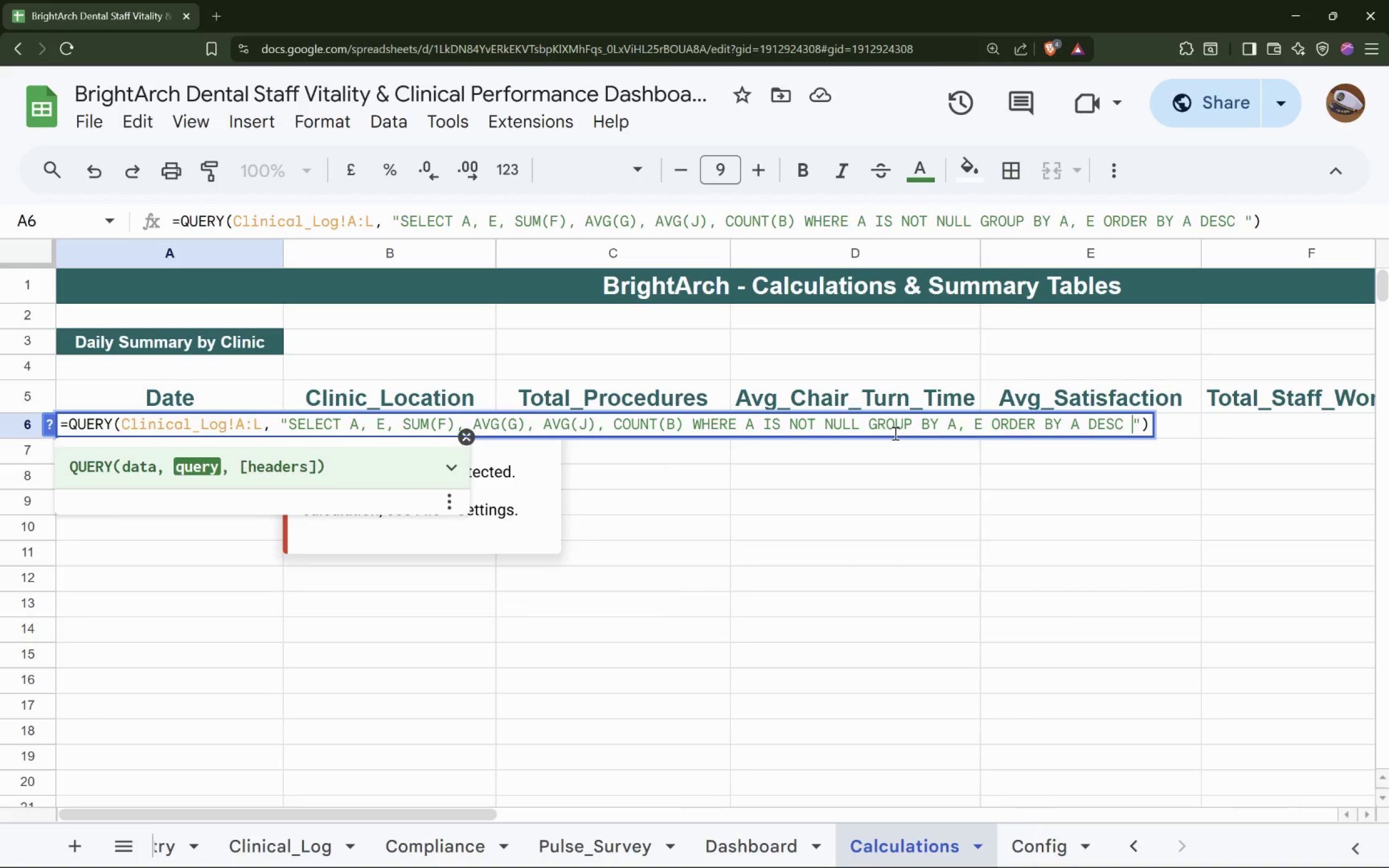 
hold_key(key=ShiftLeft, duration=0.33)
 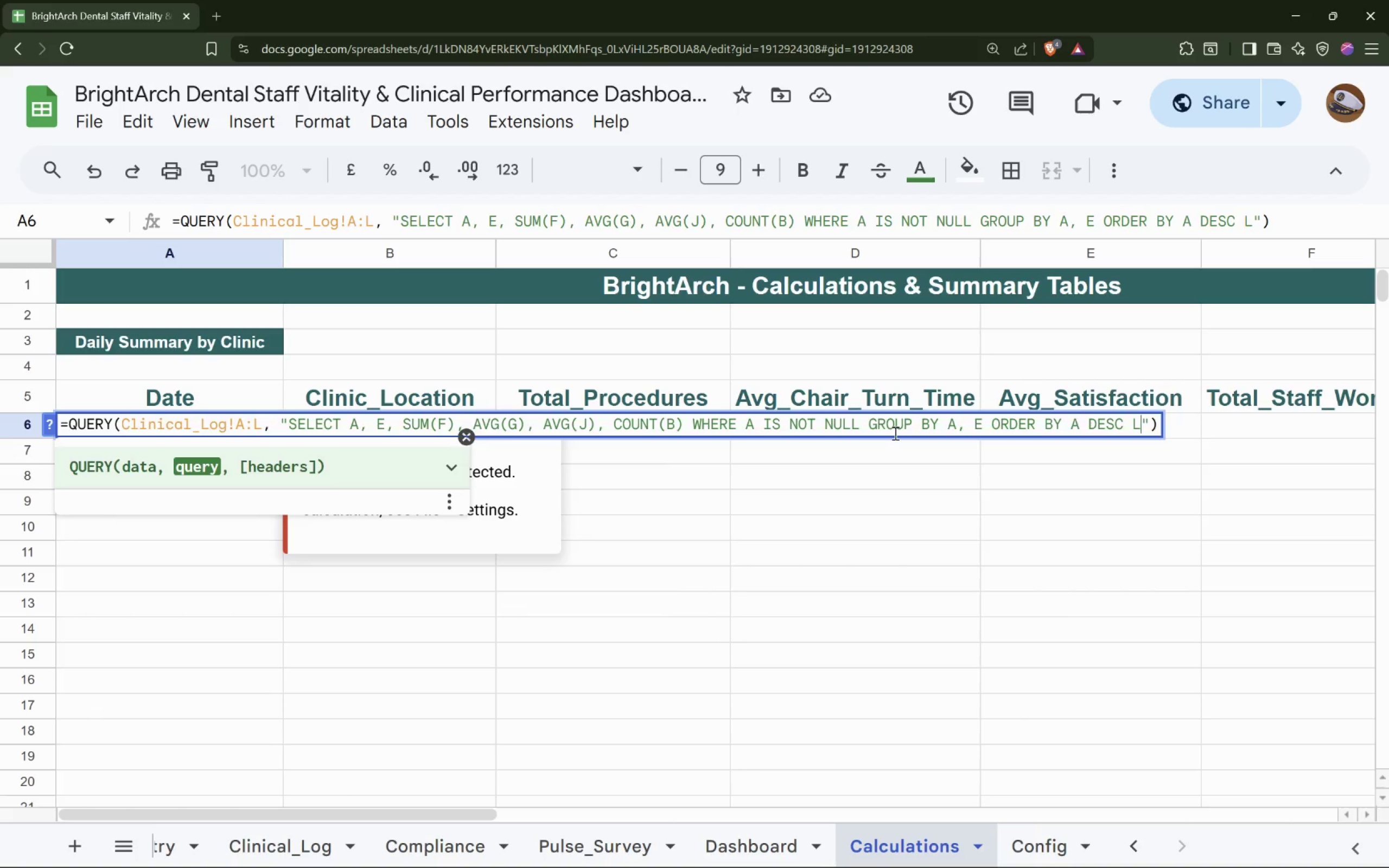 
hold_key(key=ShiftRight, duration=1.76)
 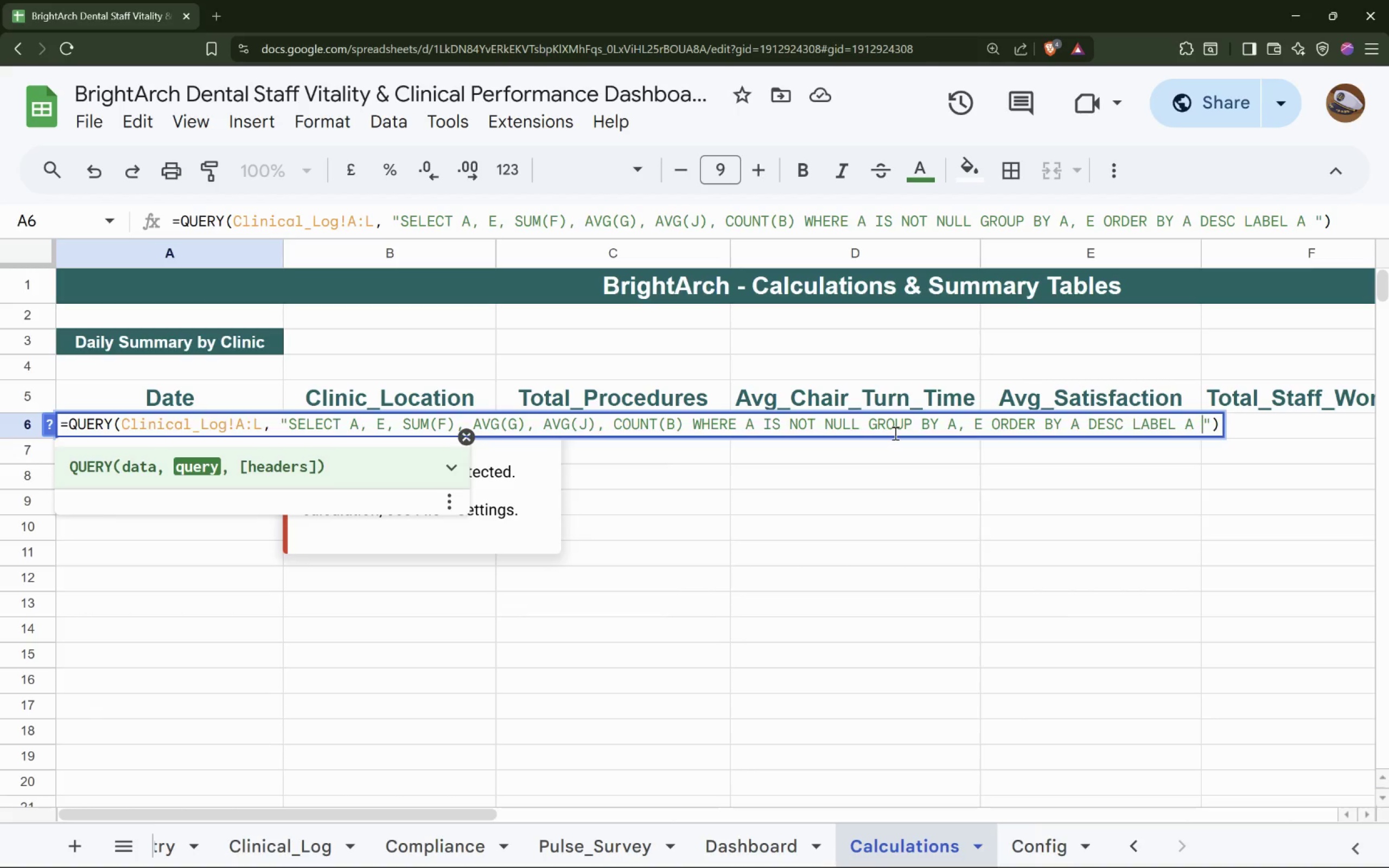 
hold_key(key=ShiftRight, duration=1.32)
 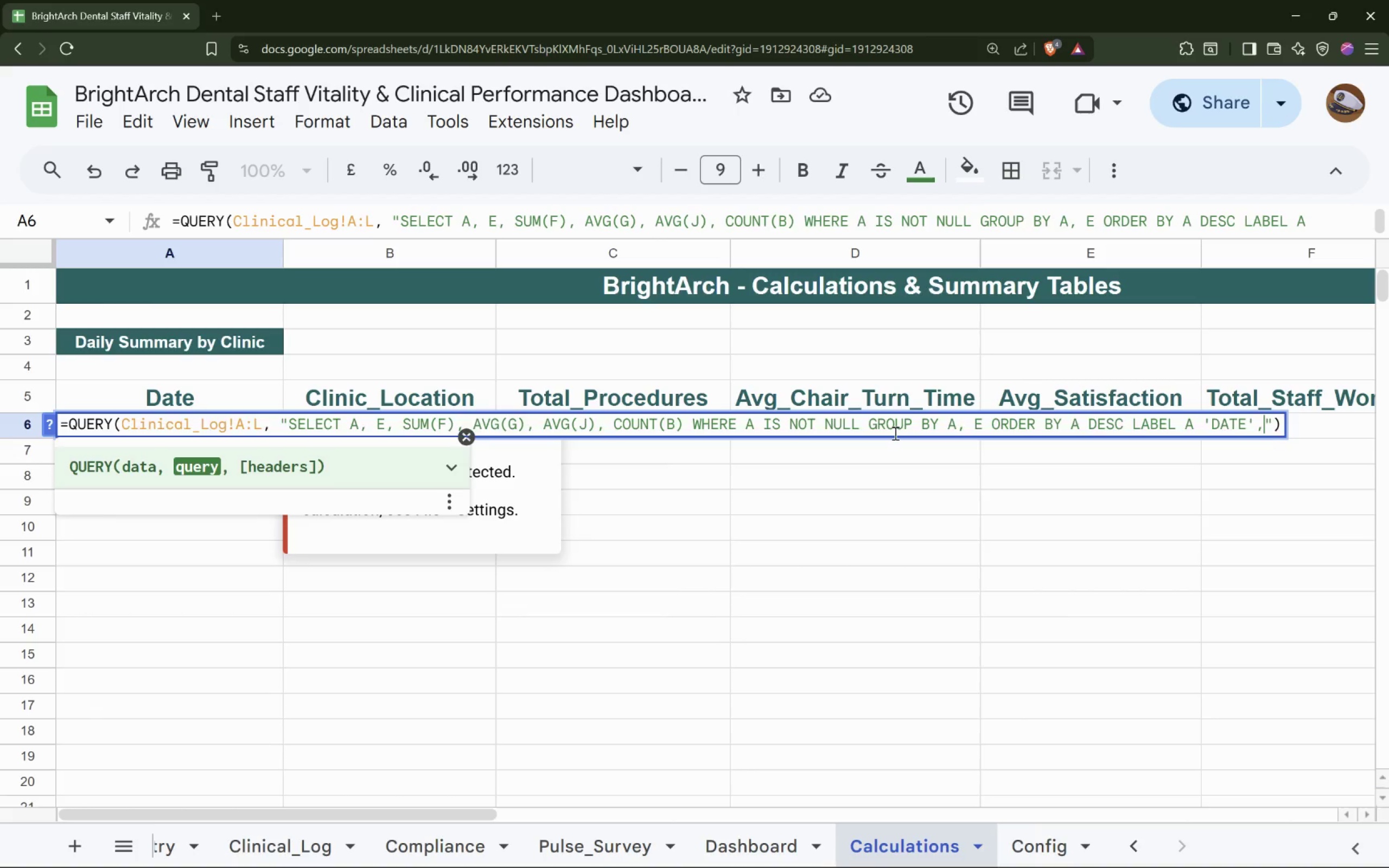 
hold_key(key=ShiftRight, duration=0.42)
 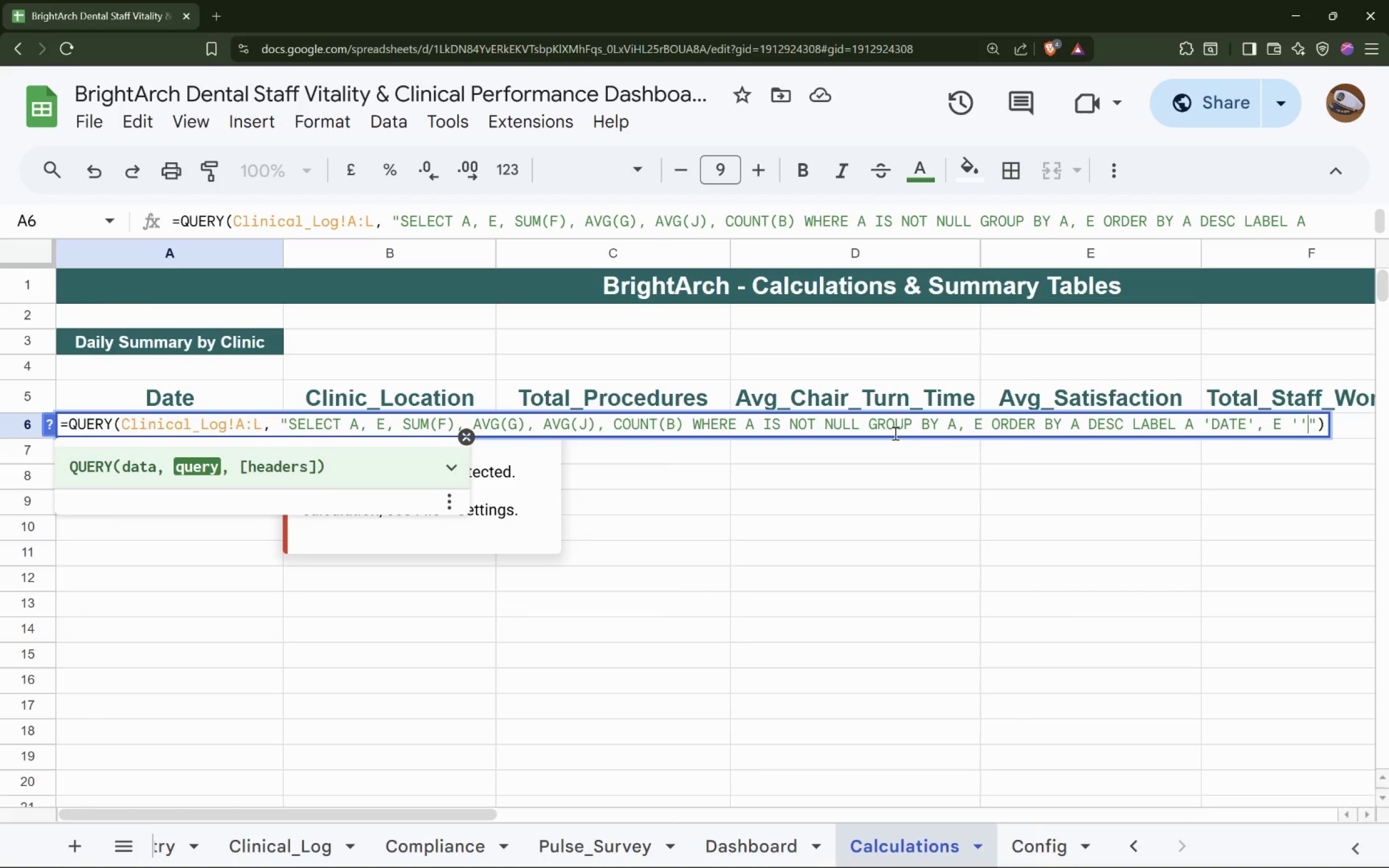 
key(ArrowLeft)
 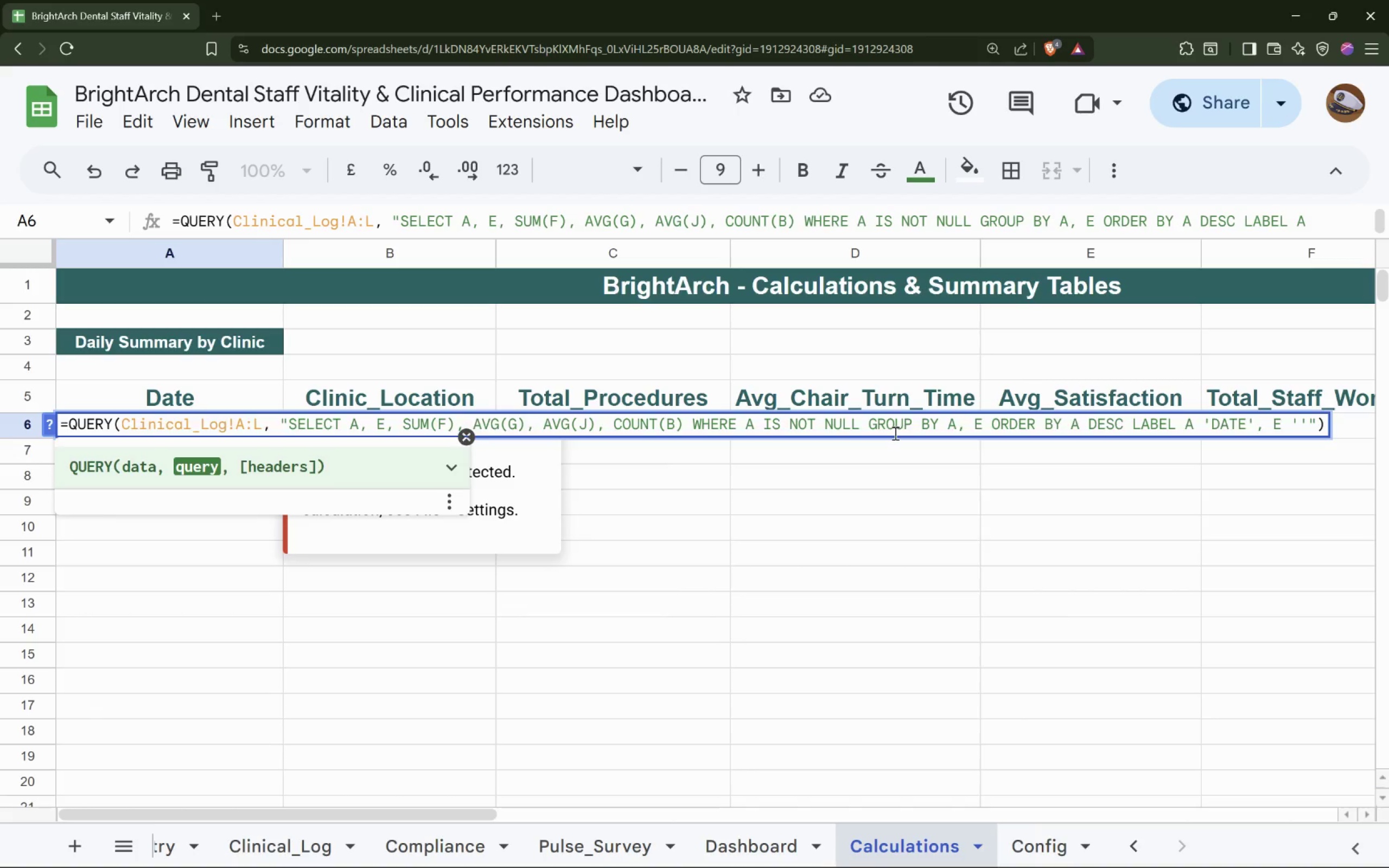 
type(CL)
key(Backspace)
type(linic_Locationn)
key(Backspace)
type(ionionion)
key(Backspace)
key(Backspace)
key(Backspace)
key(Backspace)
key(Backspace)
key(Backspace)
type(n)
 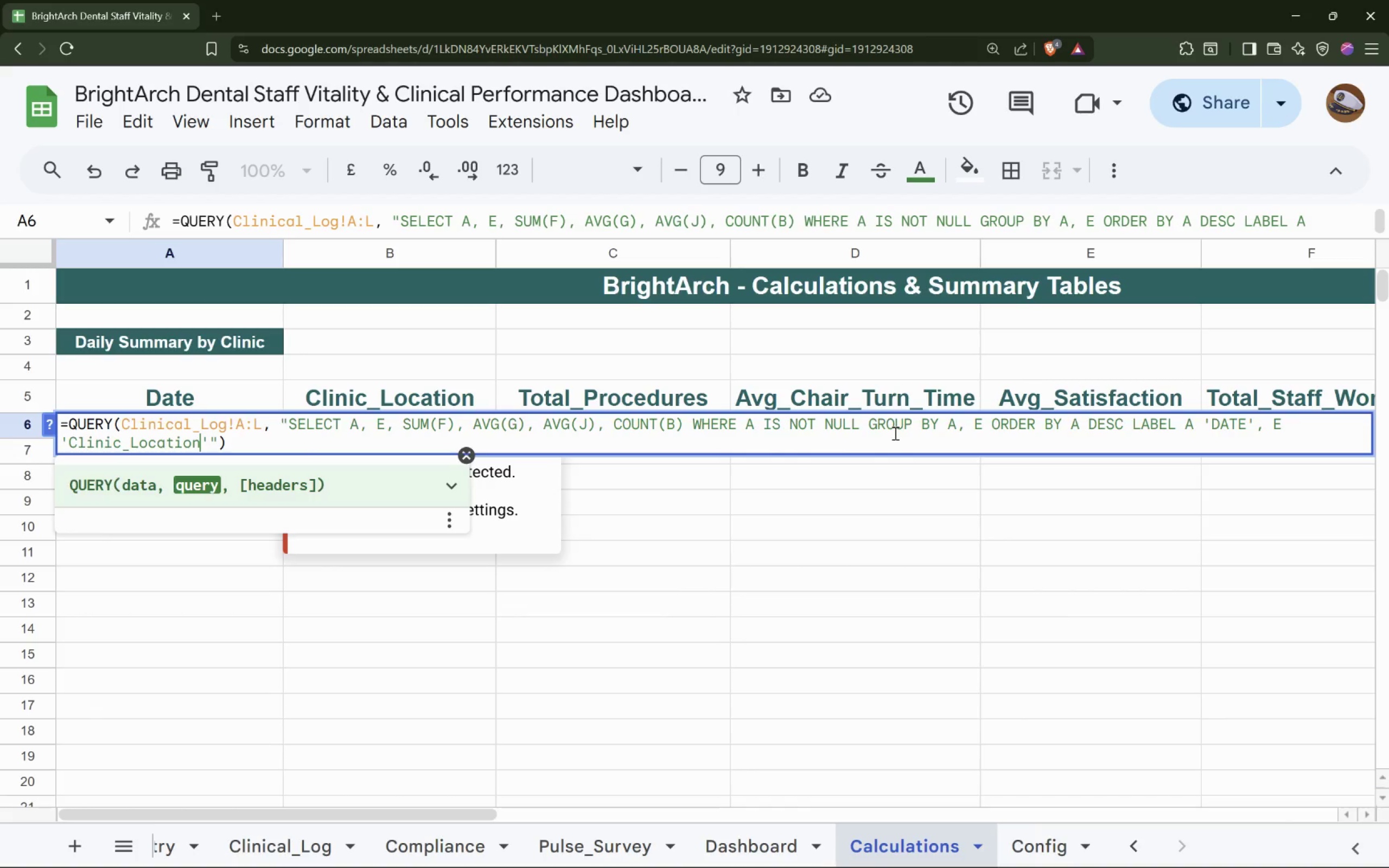 
key(ArrowRight)
 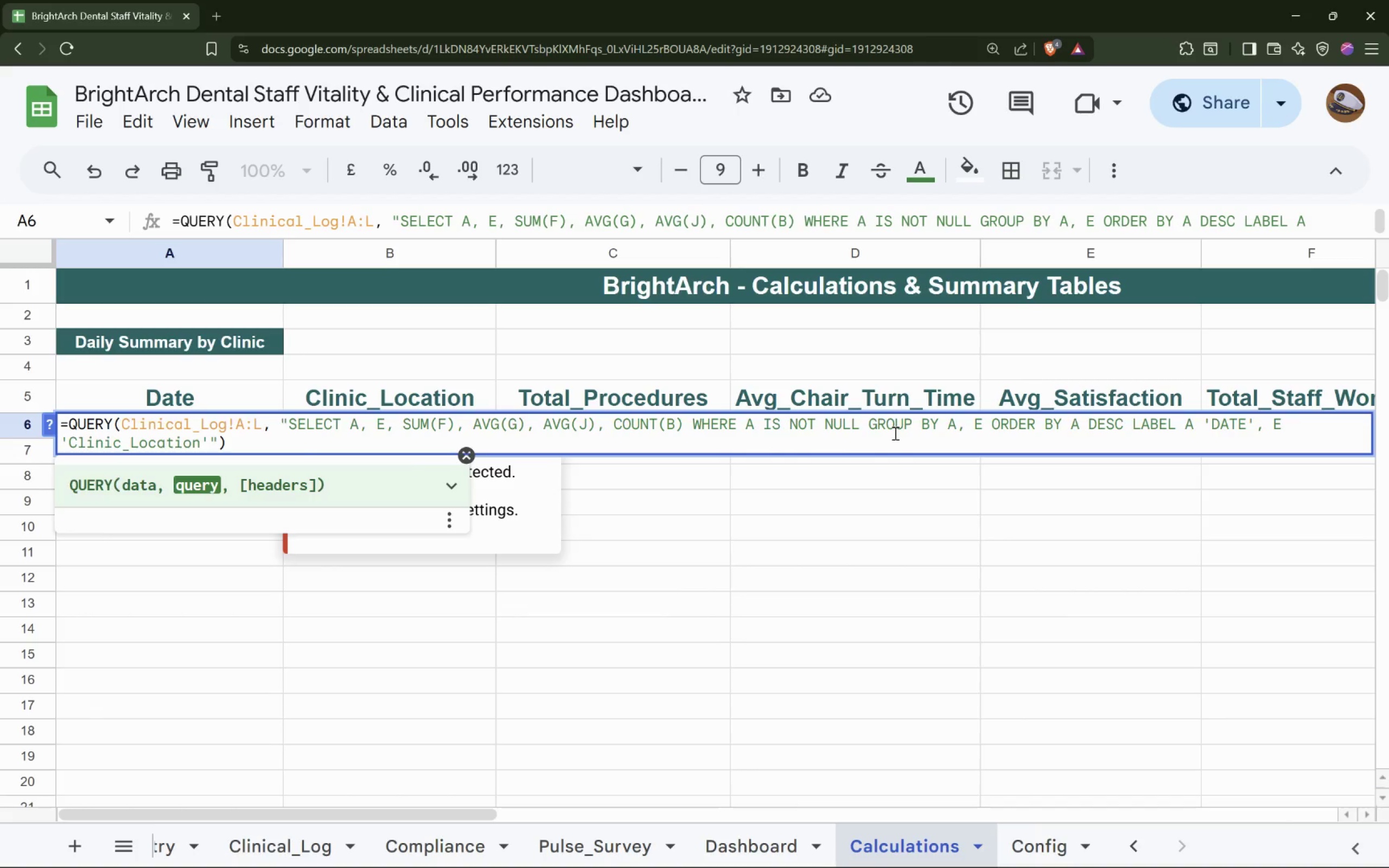 
type(, SUM(F) 'Total )
key(Backspace)
type(_Procedures', )
 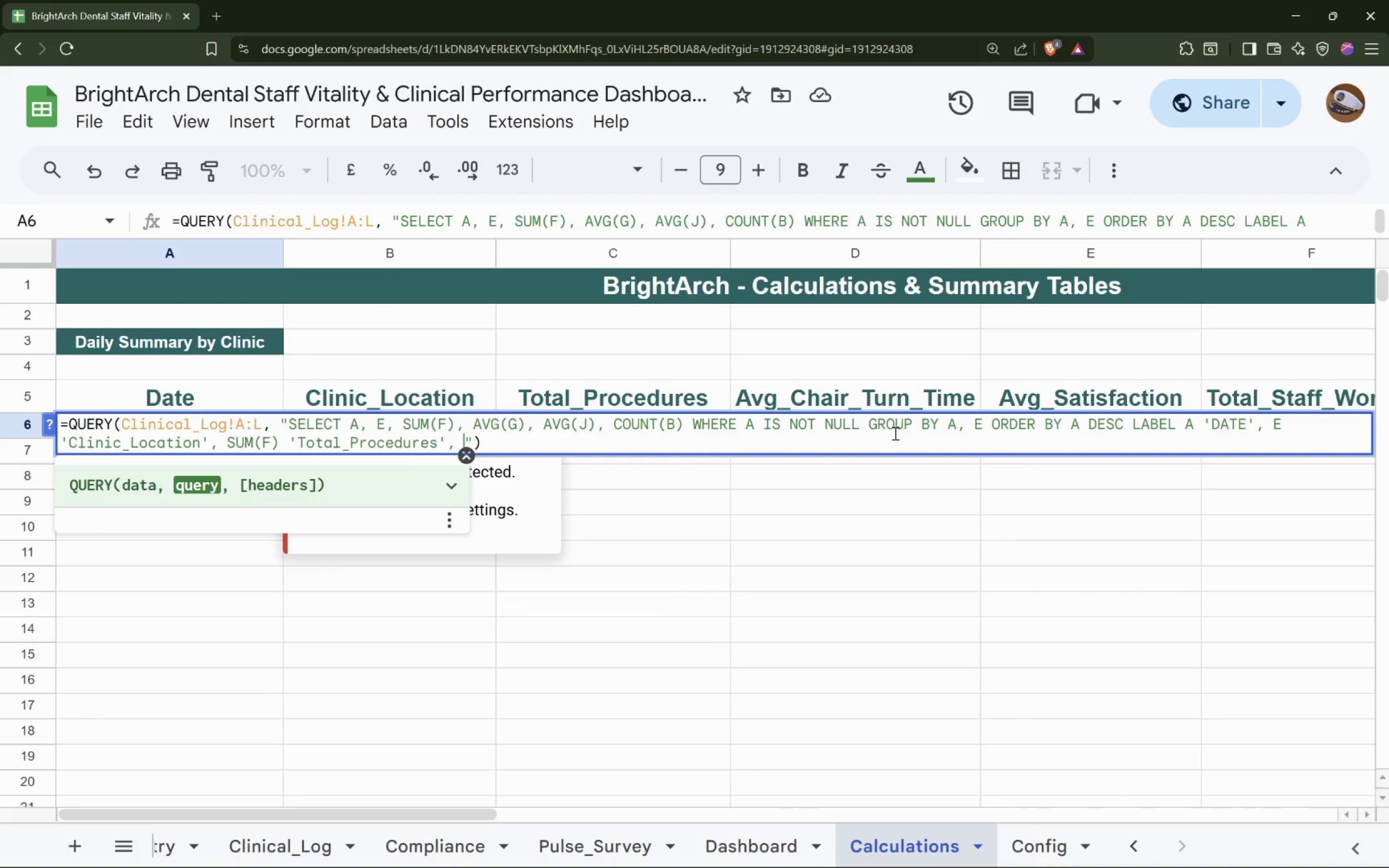 
type(Av)
key(Backspace)
type(VG(G:)
key(Backspace)
type(k)
key(Backspace)
type(K)
key(Backspace)
type() 'AV)
key(Backspace)
key(Backspace)
type(Avg_Chair_Turn_Time')
 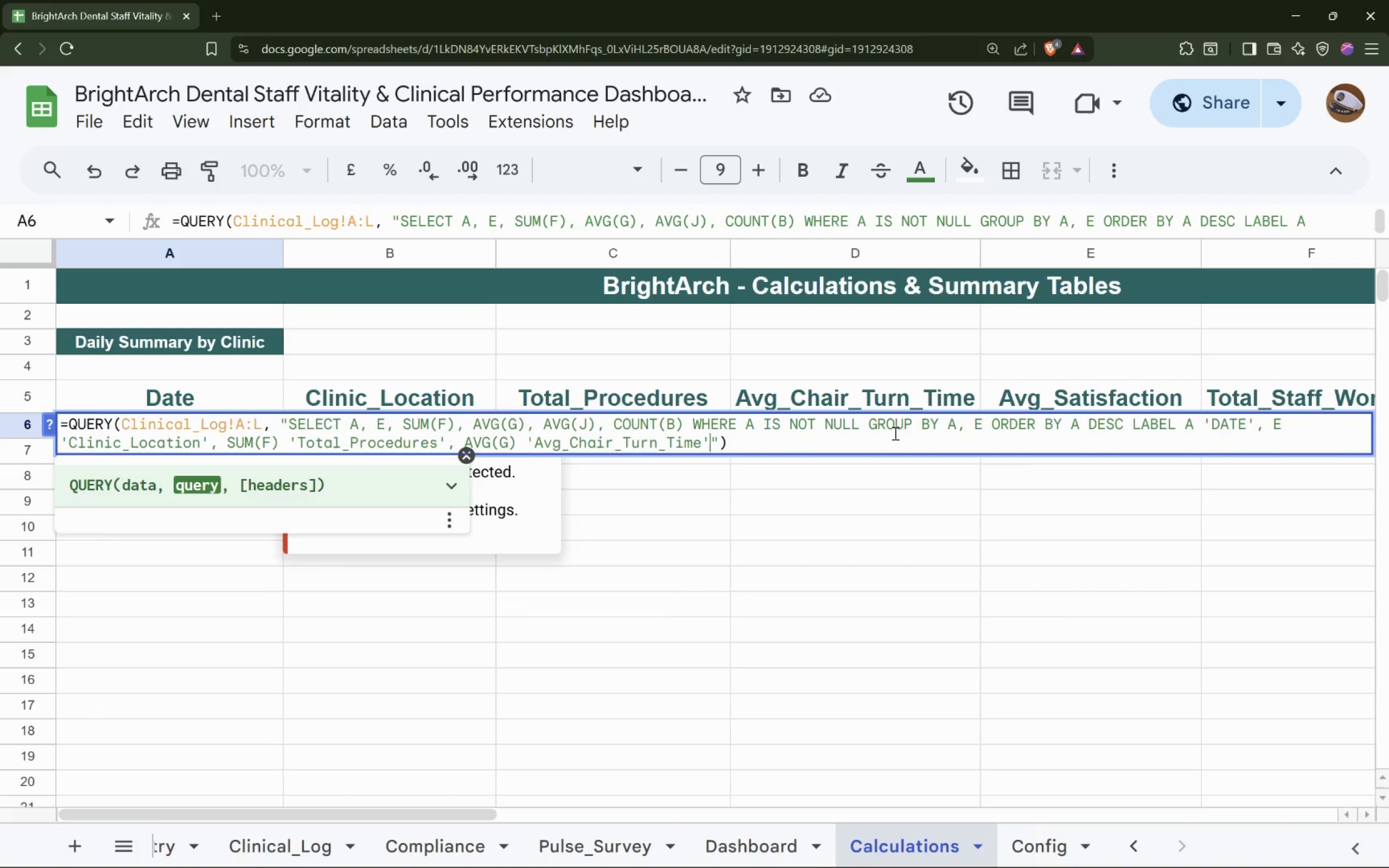 
wait(5.59)
 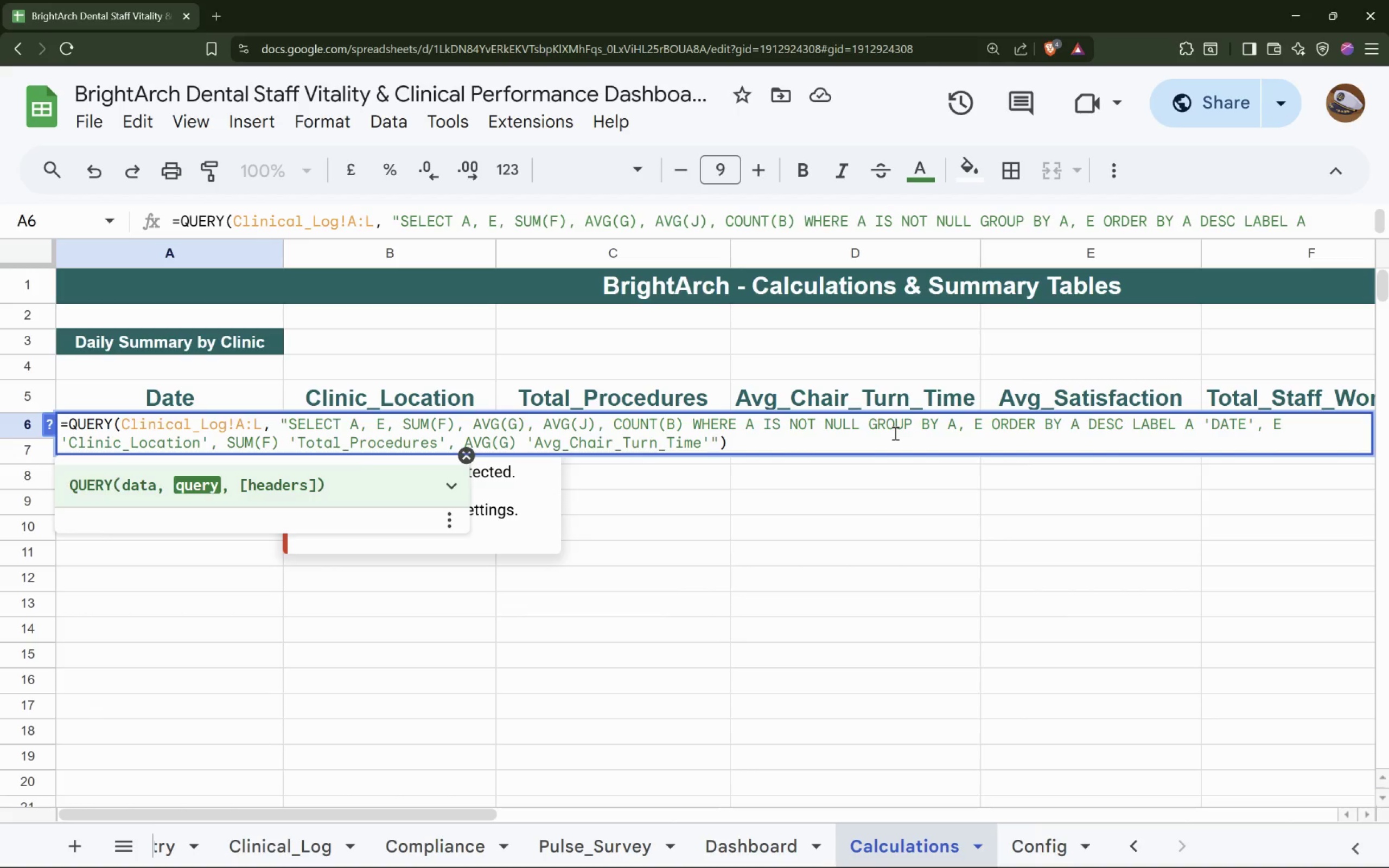 
type(, AVG(J) 'Avg_Satisfaction', COUNT(B) 'Total_Staff_Word)
key(Backspace)
type(ked')
 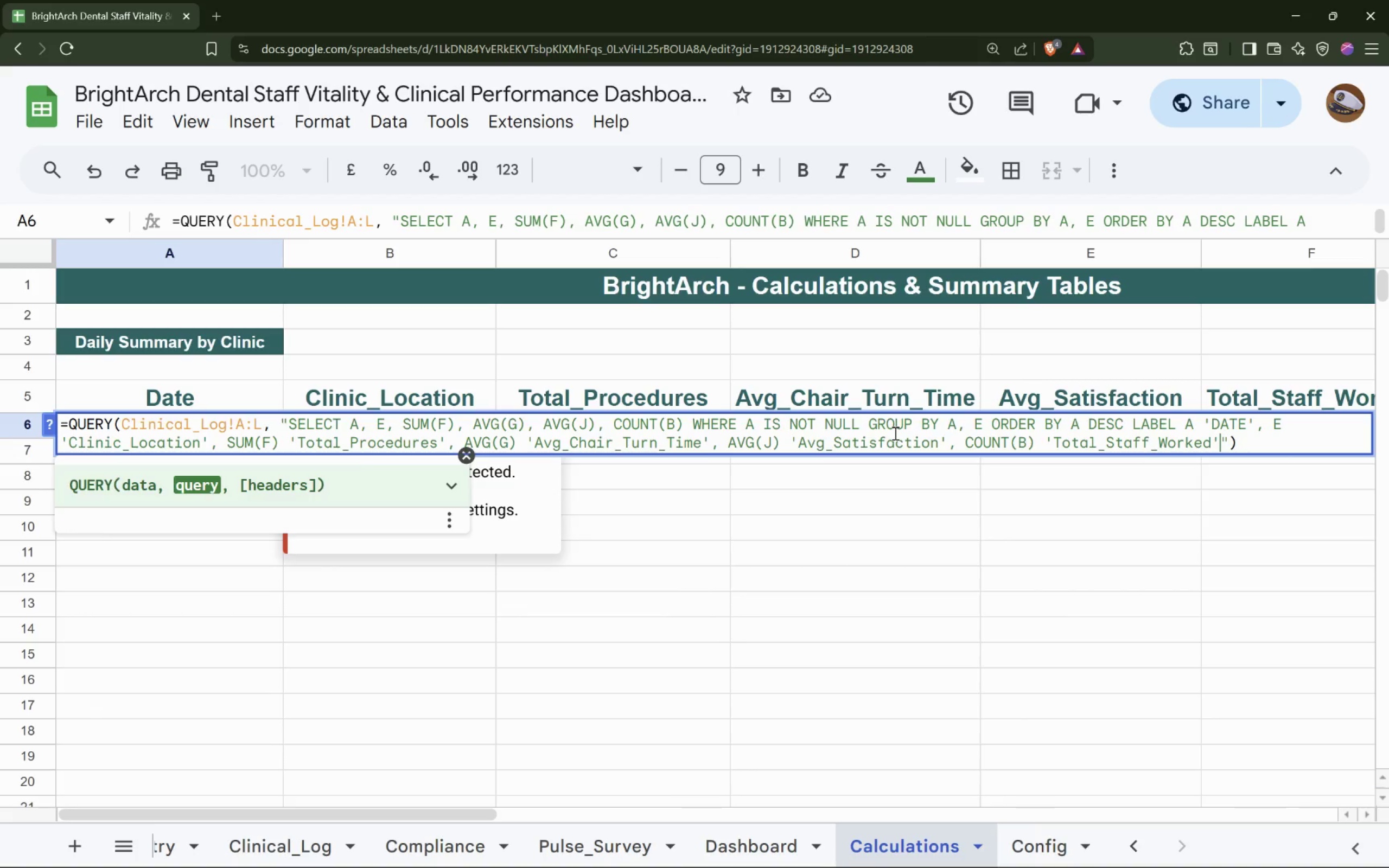 
key(ArrowRight)
 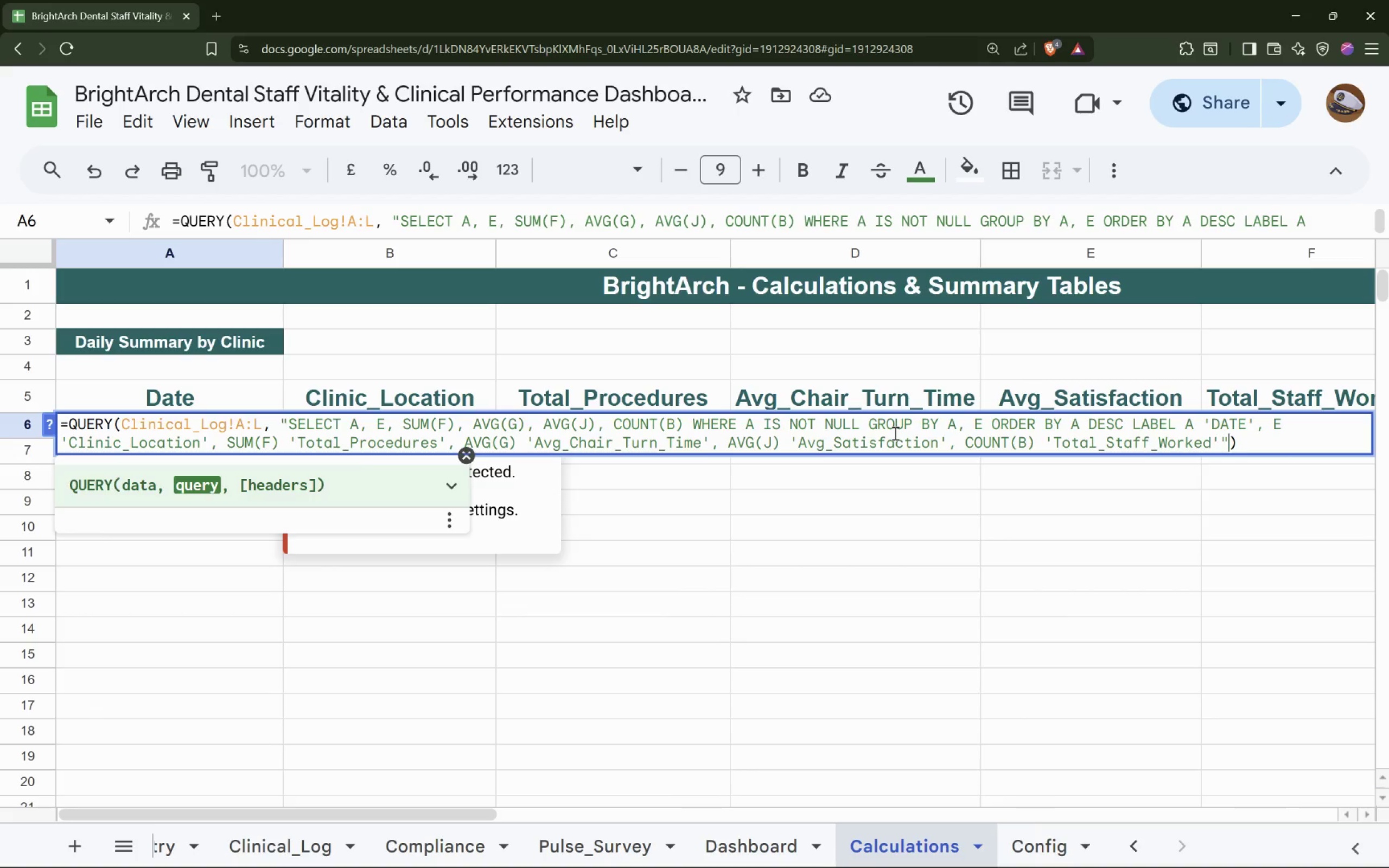 
key(Comma)
 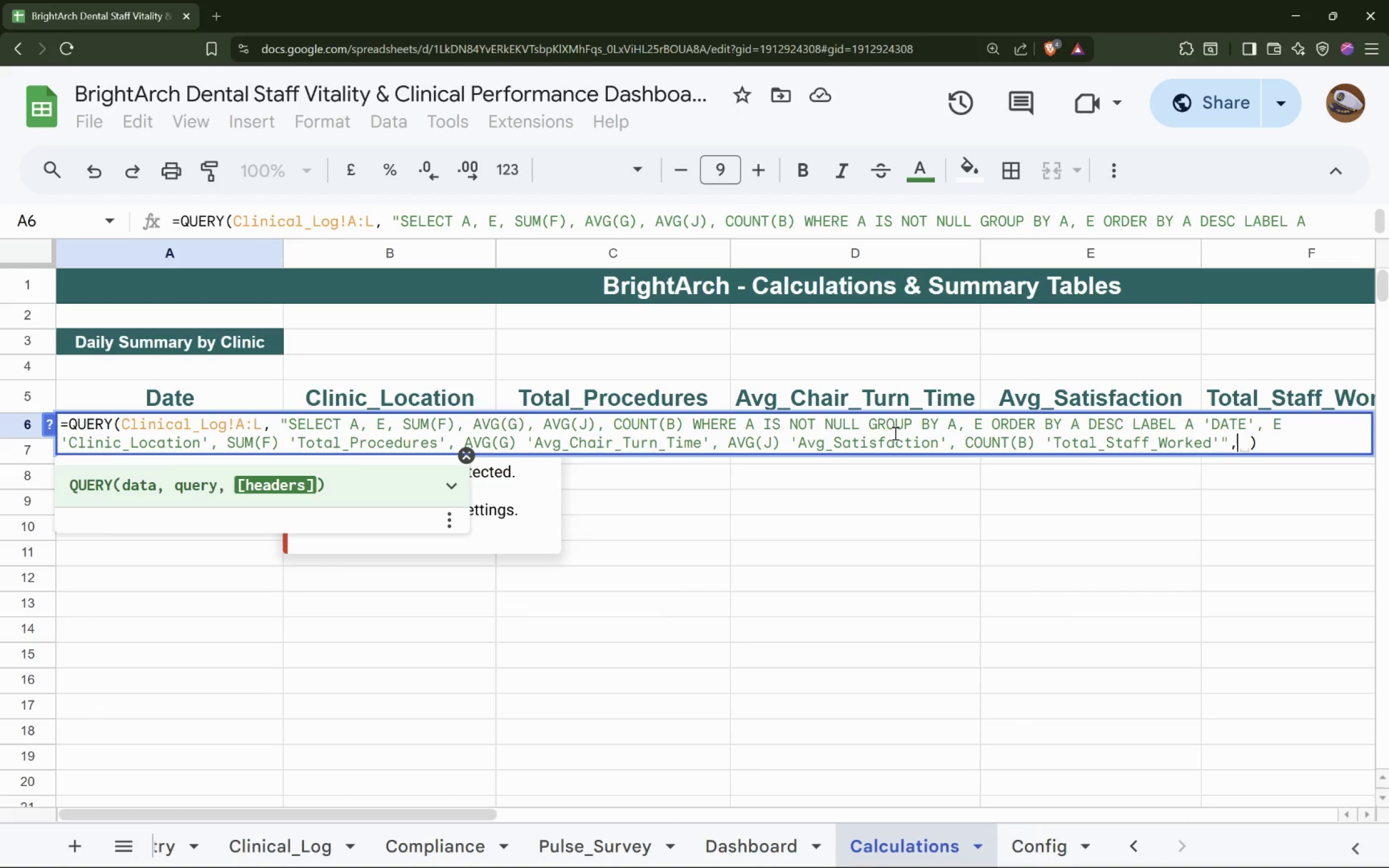 
key(Space)
 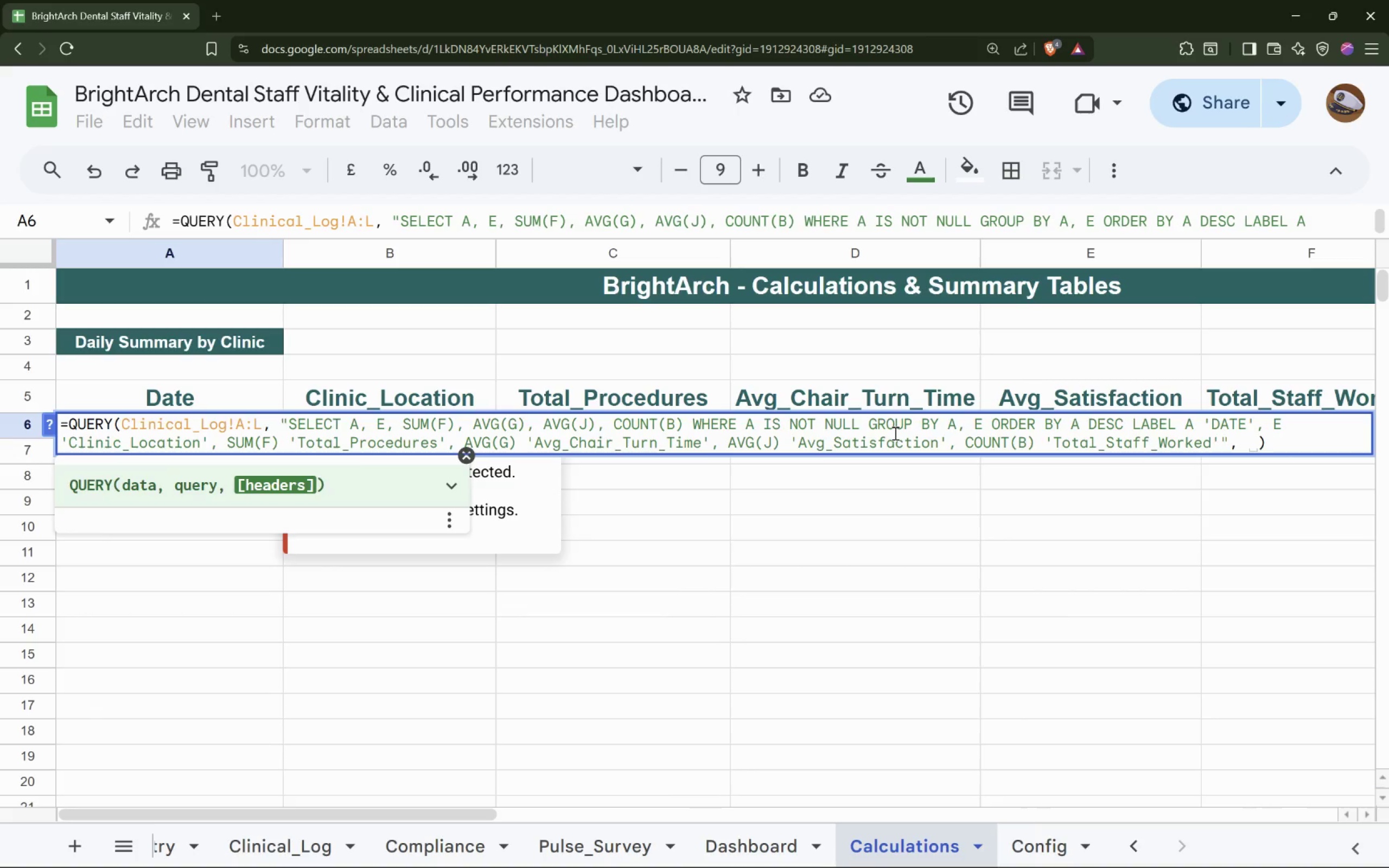 
key(1)
 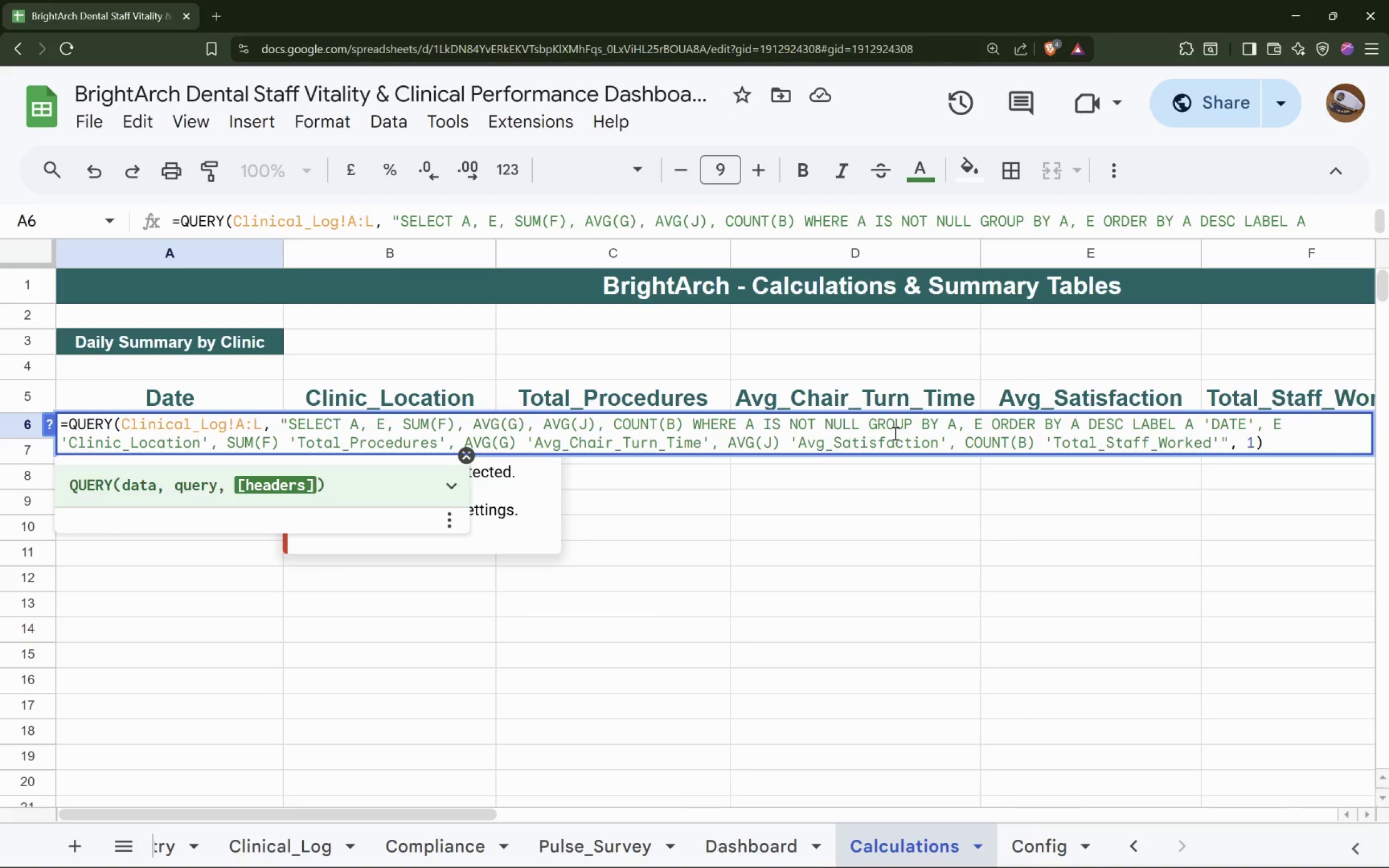 
key(Enter)
 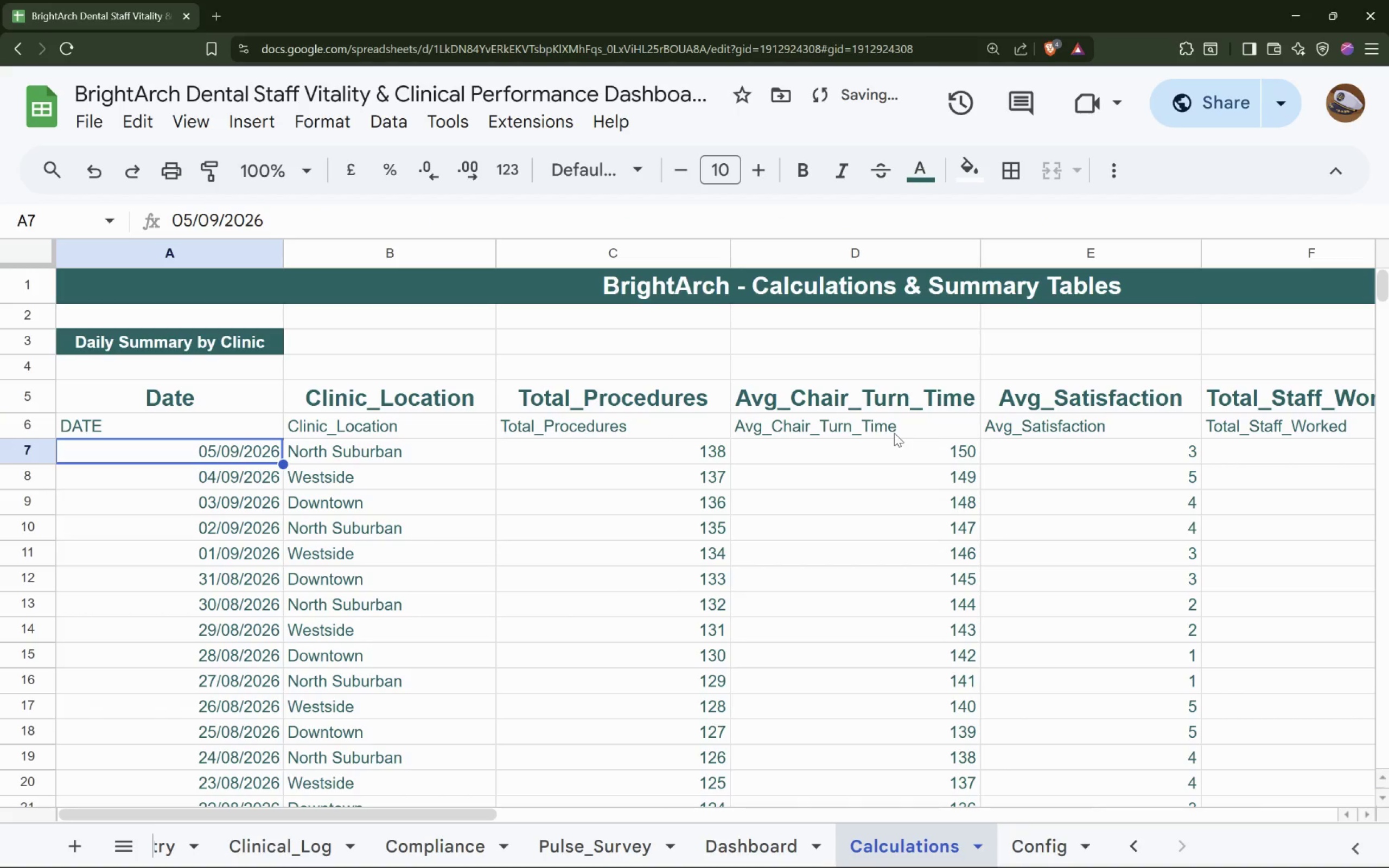 
scroll: coordinate [907, 510], scroll_direction: down, amount: 49.0
 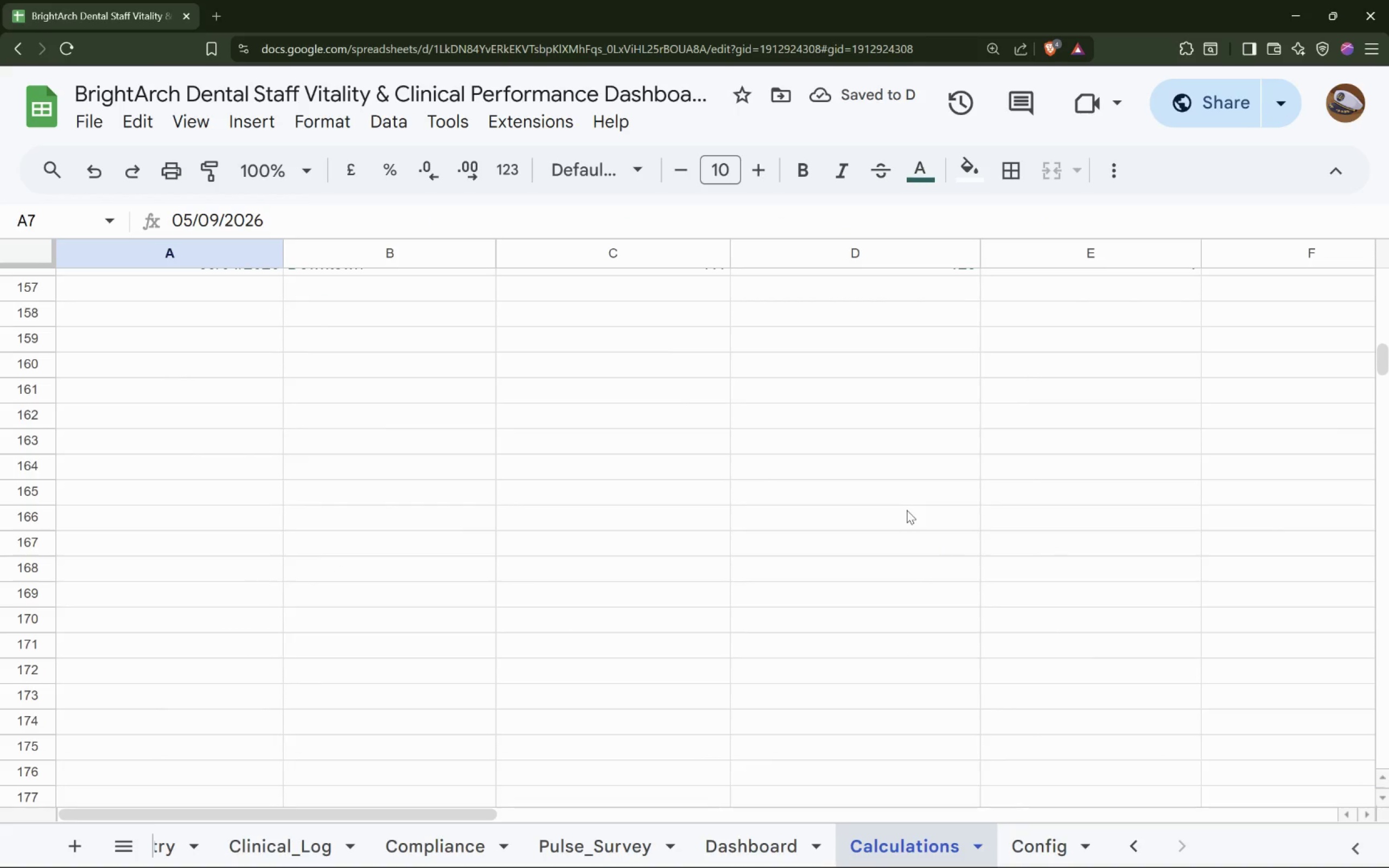 
scroll: coordinate [907, 510], scroll_direction: up, amount: 4.0
 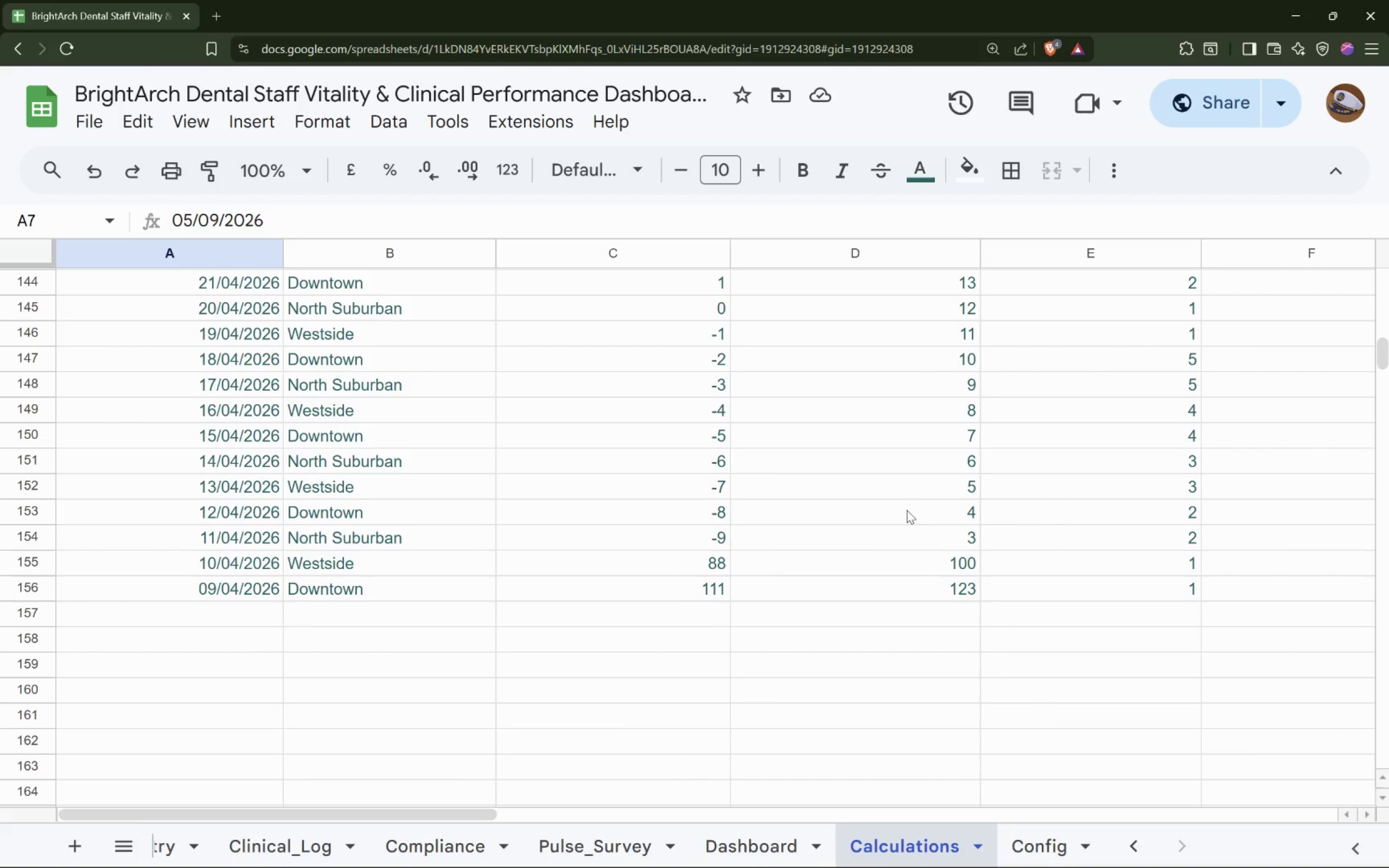 
wait(12.96)
 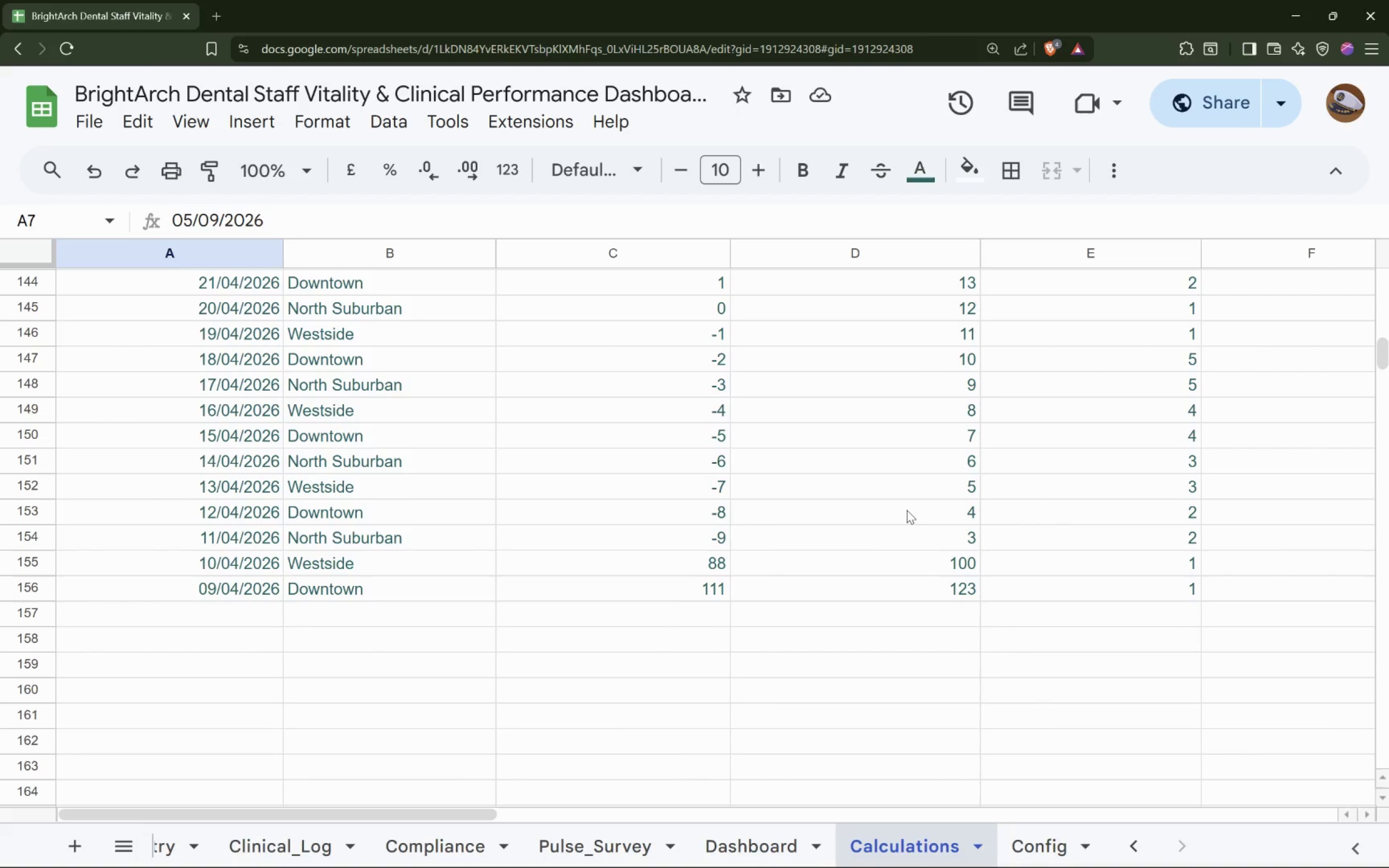 
scroll: coordinate [907, 500], scroll_direction: up, amount: 50.0
 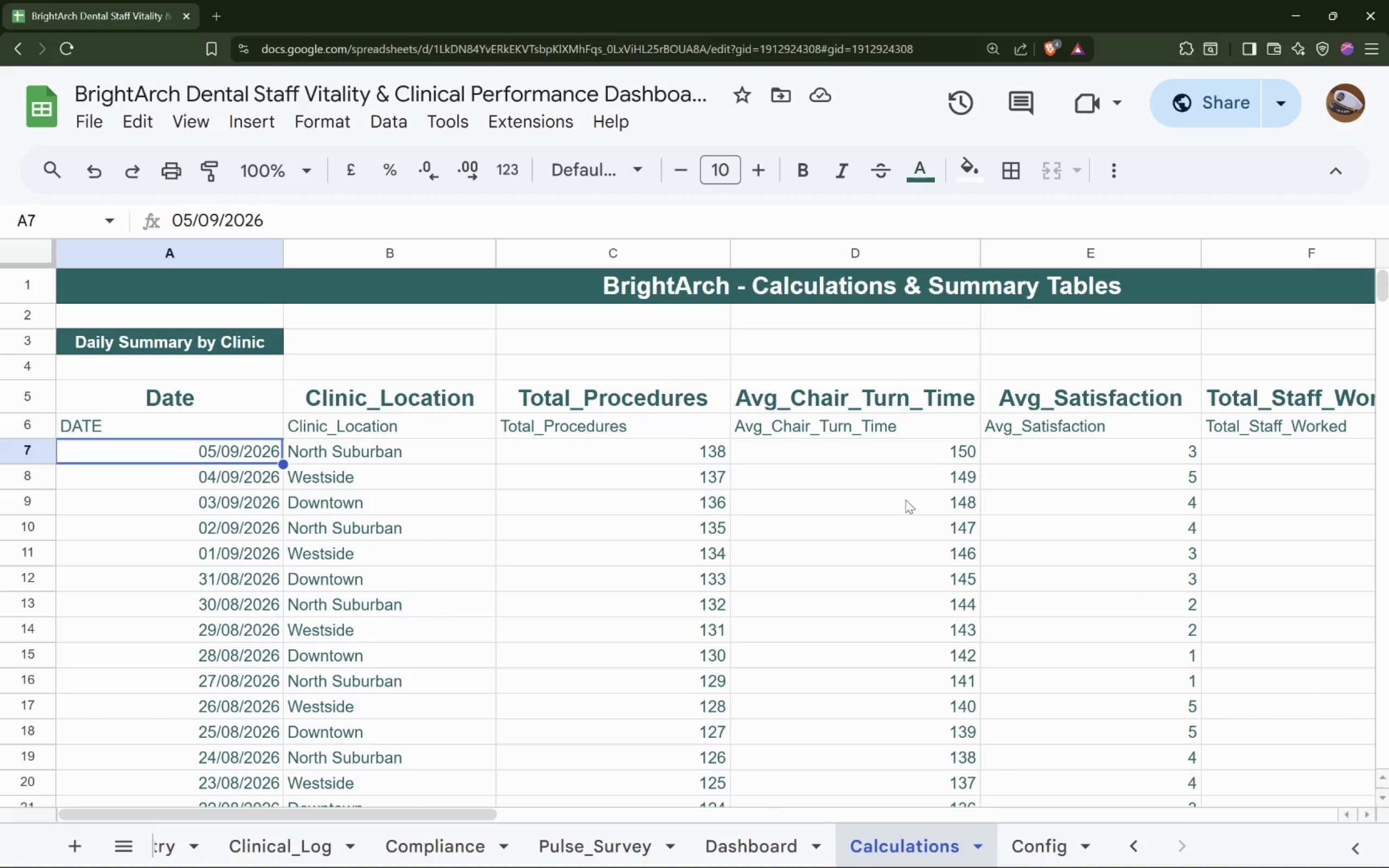 
wait(22.4)
 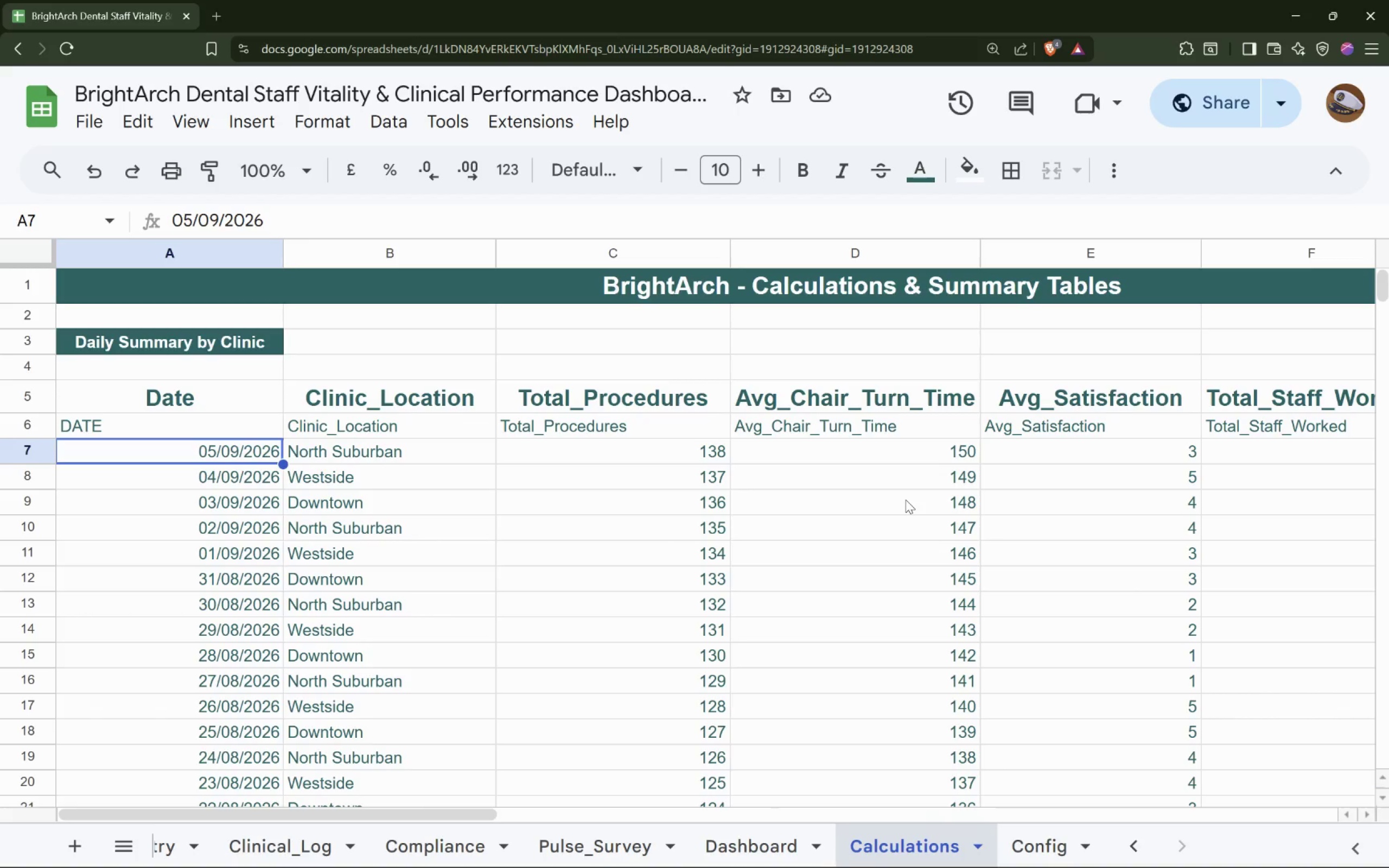 
left_click([862, 505])
 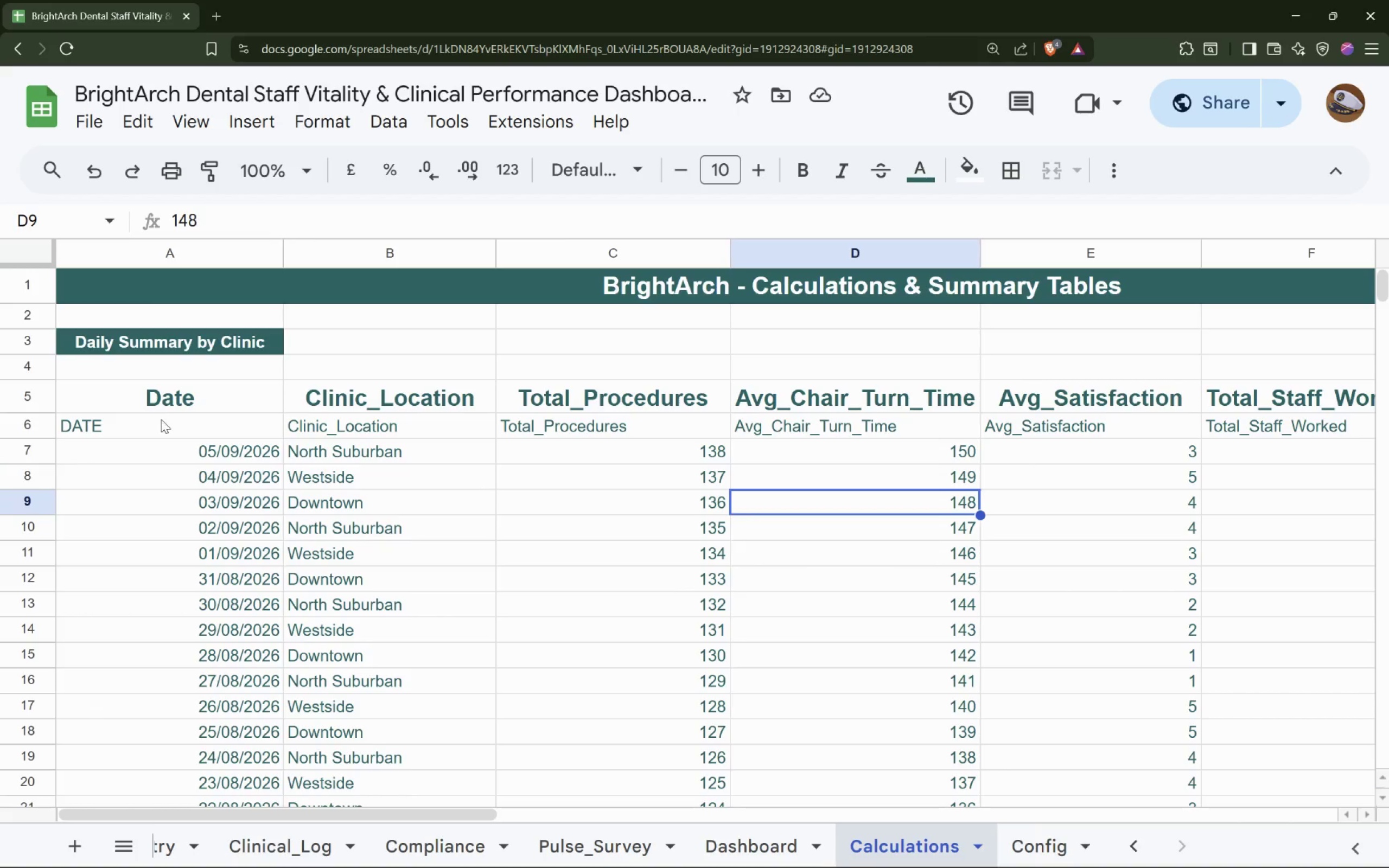 
double_click([171, 418])
 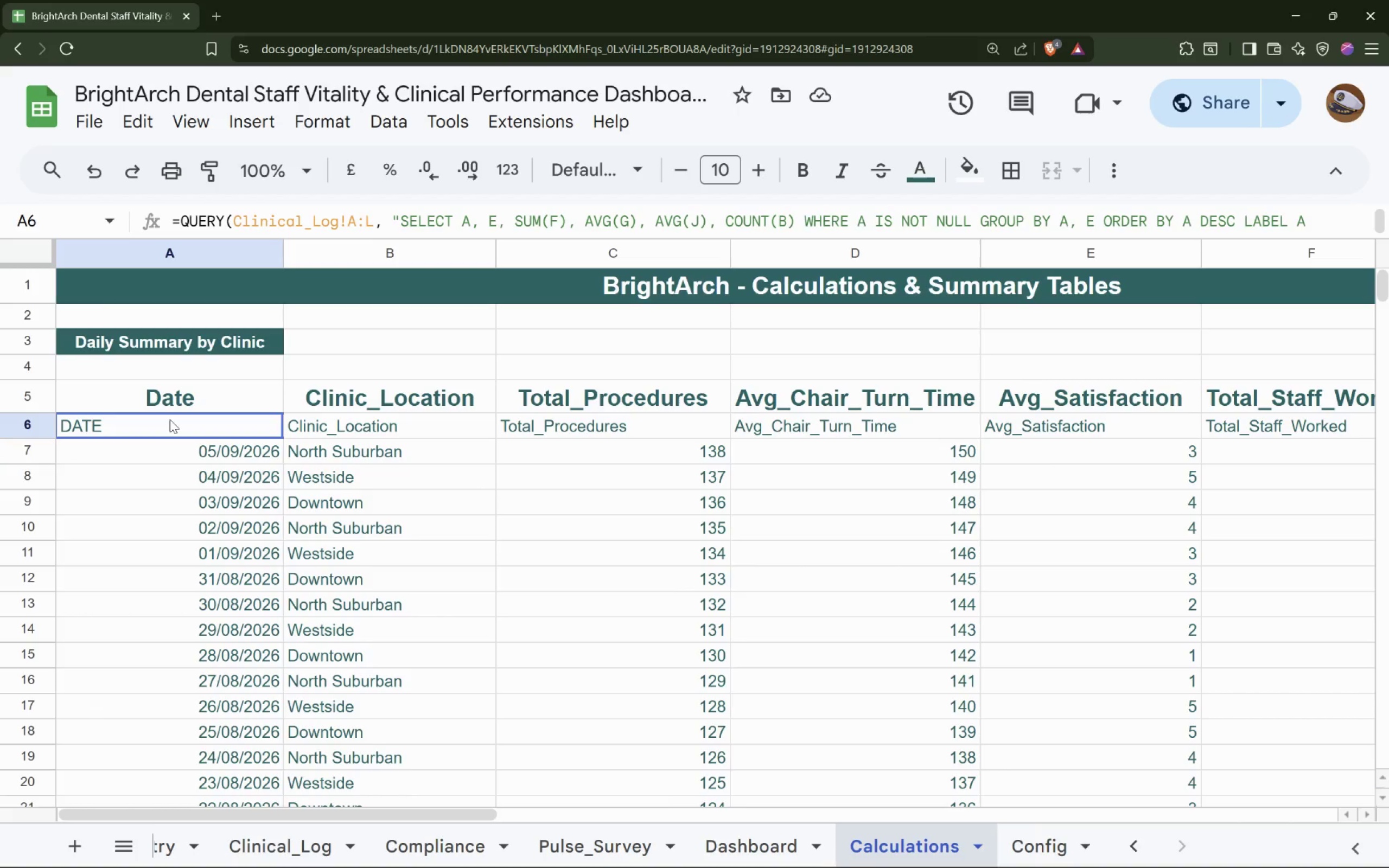 
double_click([170, 419])
 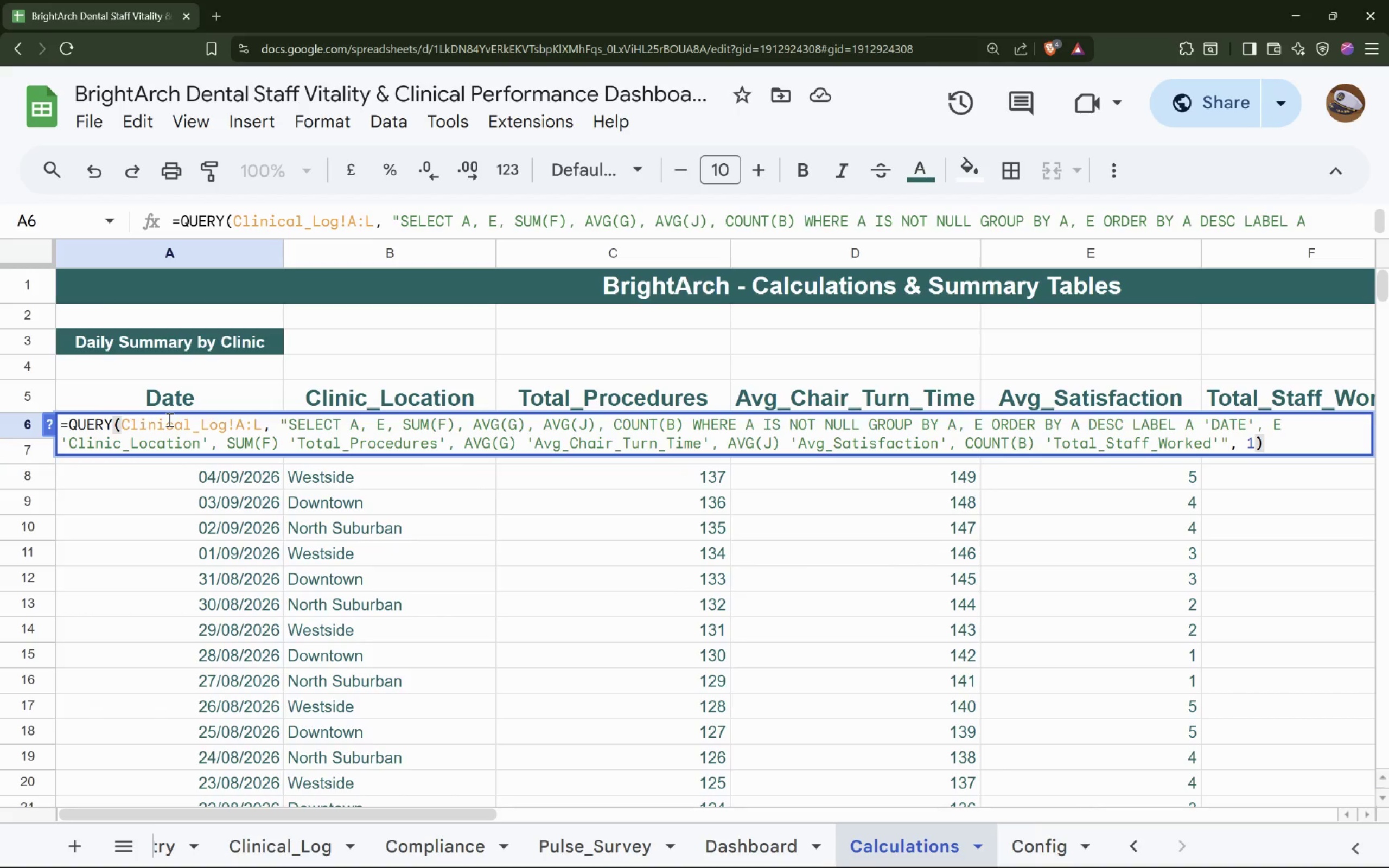 
left_click([148, 506])
 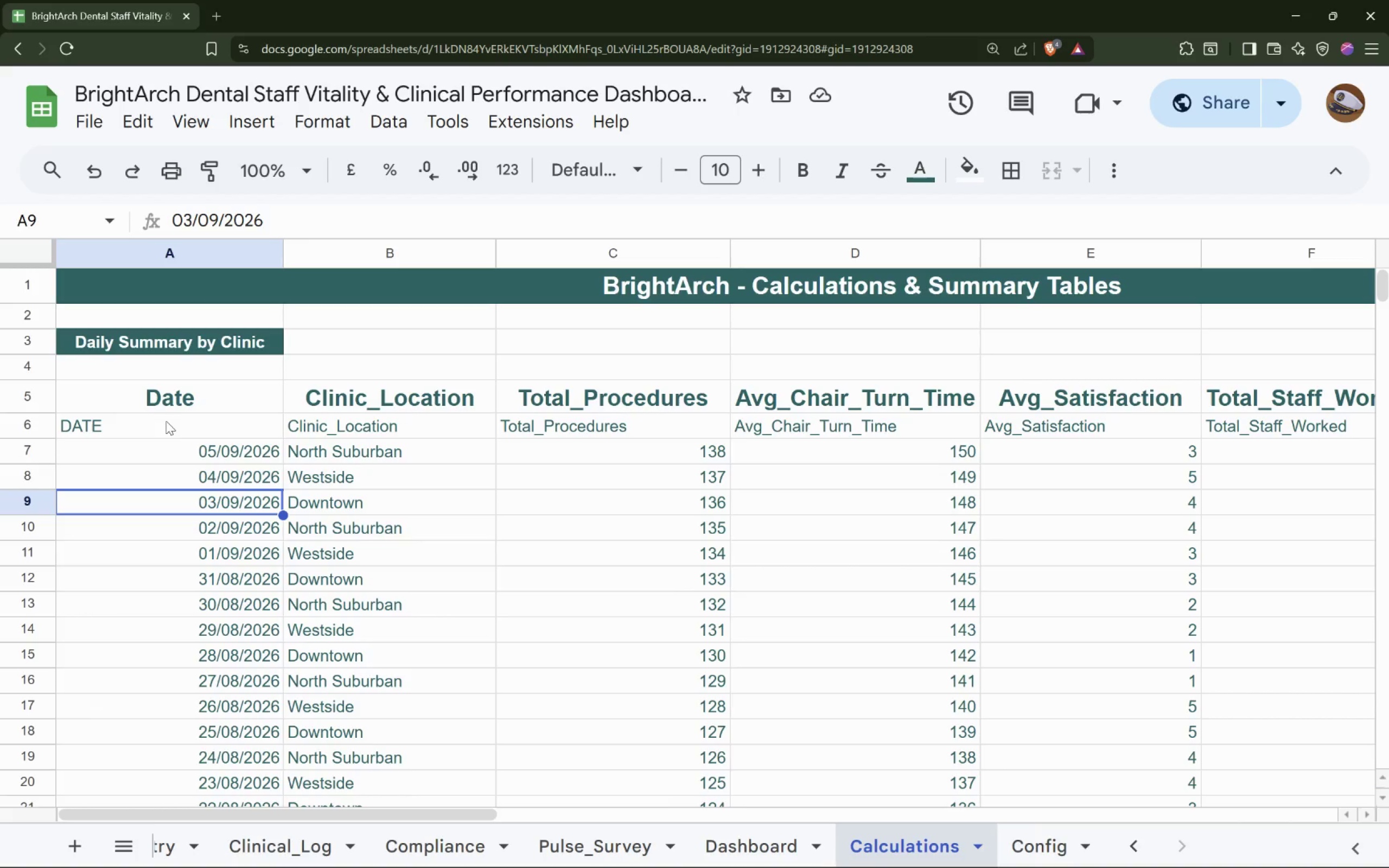 
wait(8.95)
 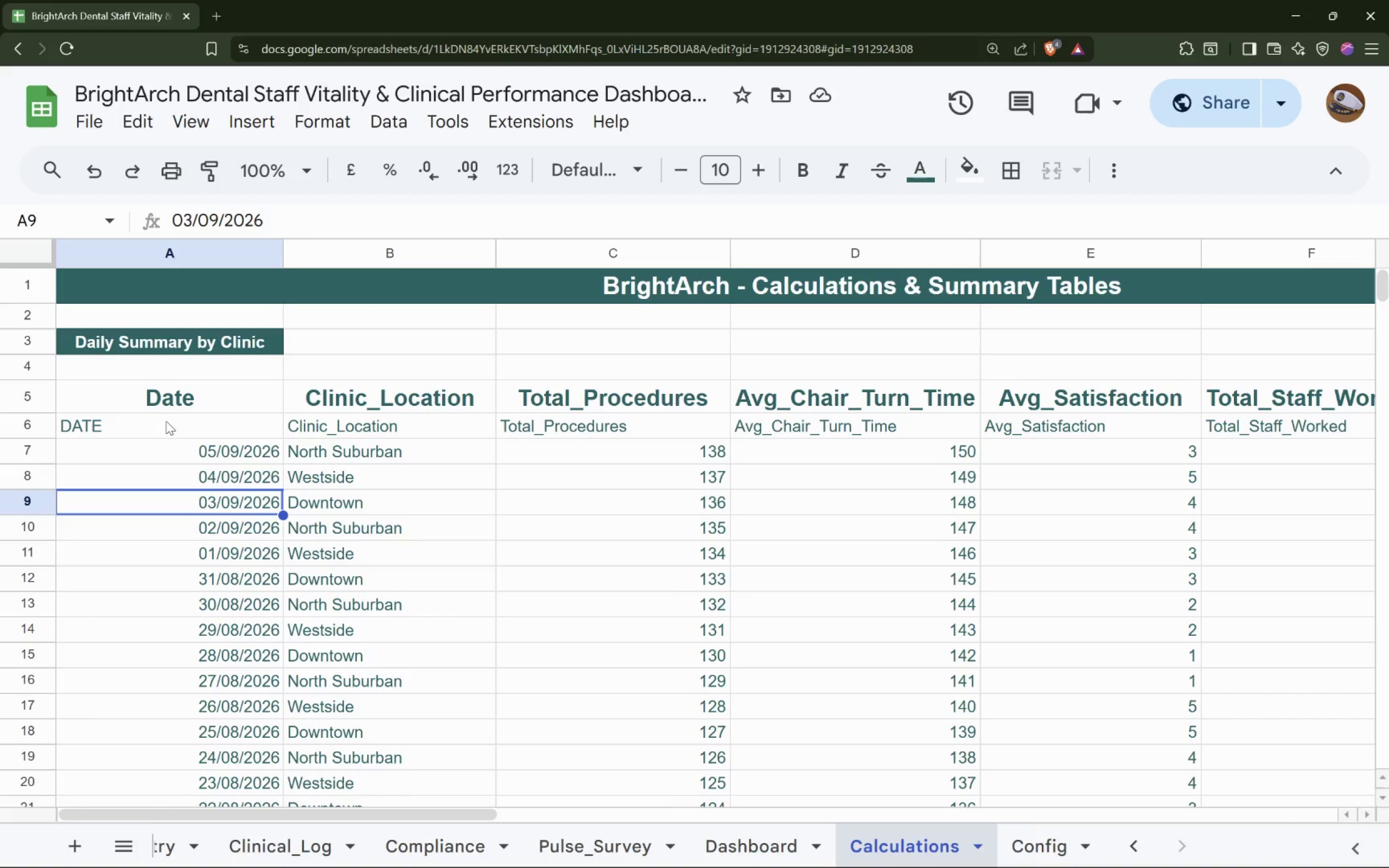 
double_click([754, 167])
 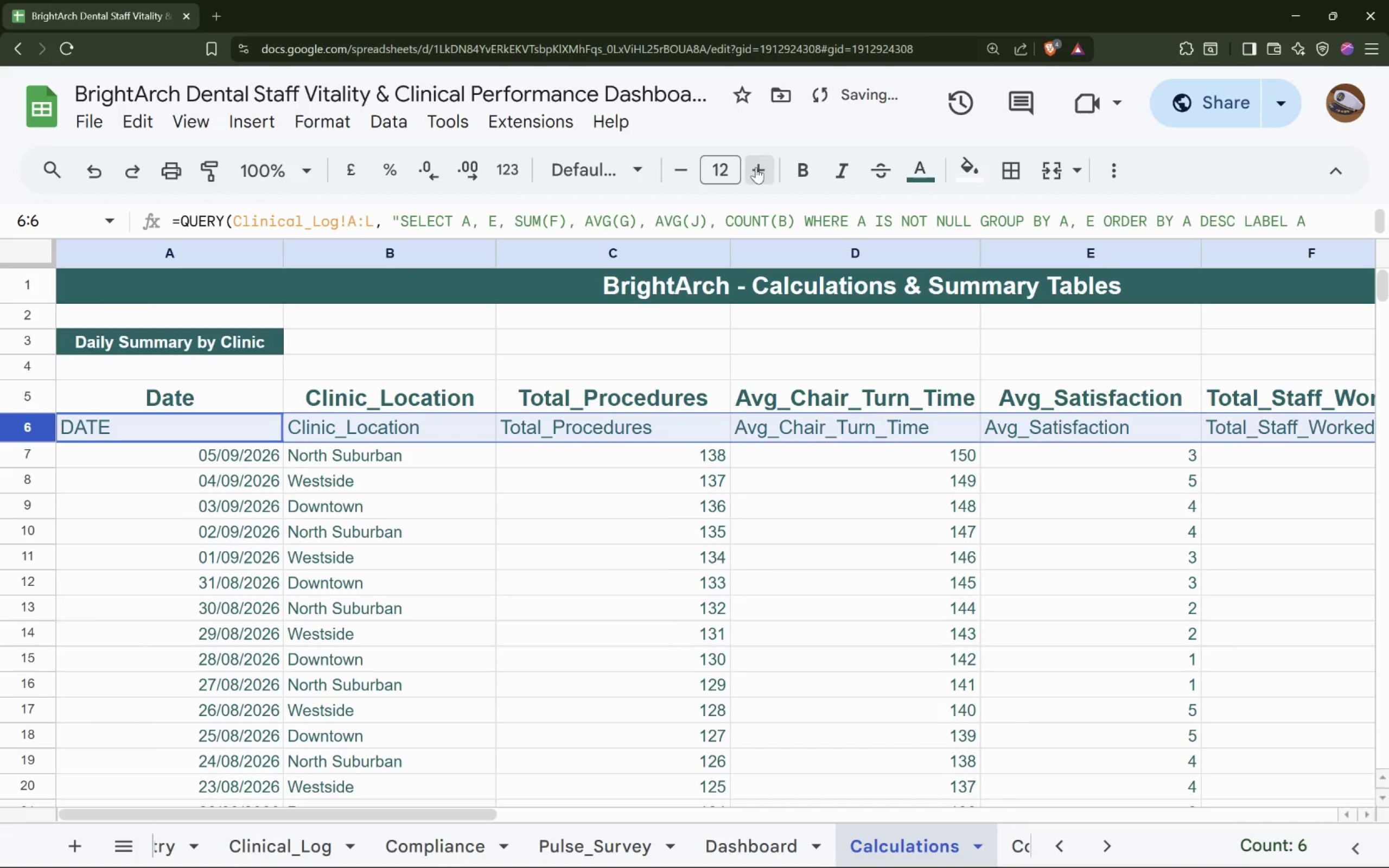 
left_click([756, 167])
 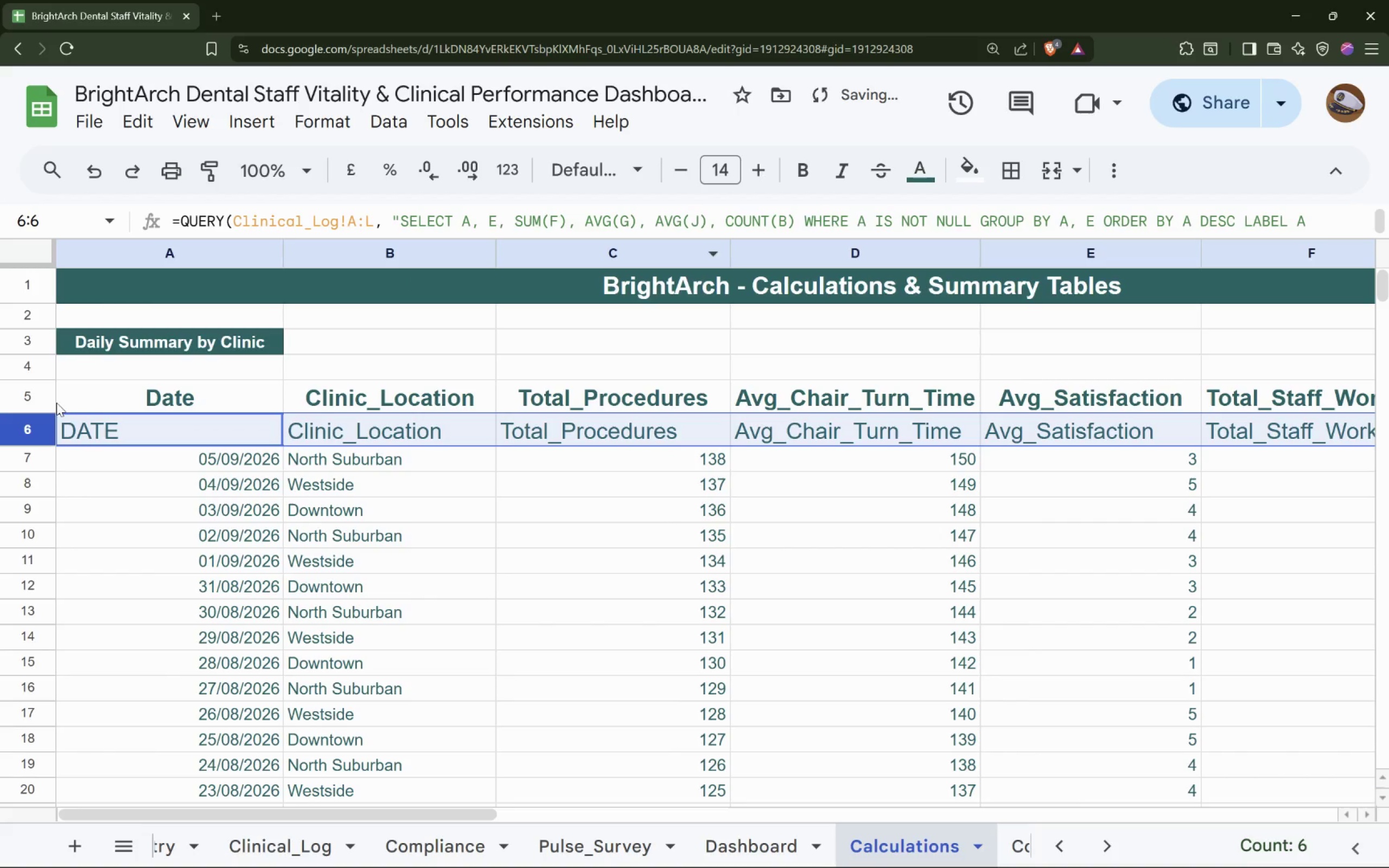 
left_click([39, 398])
 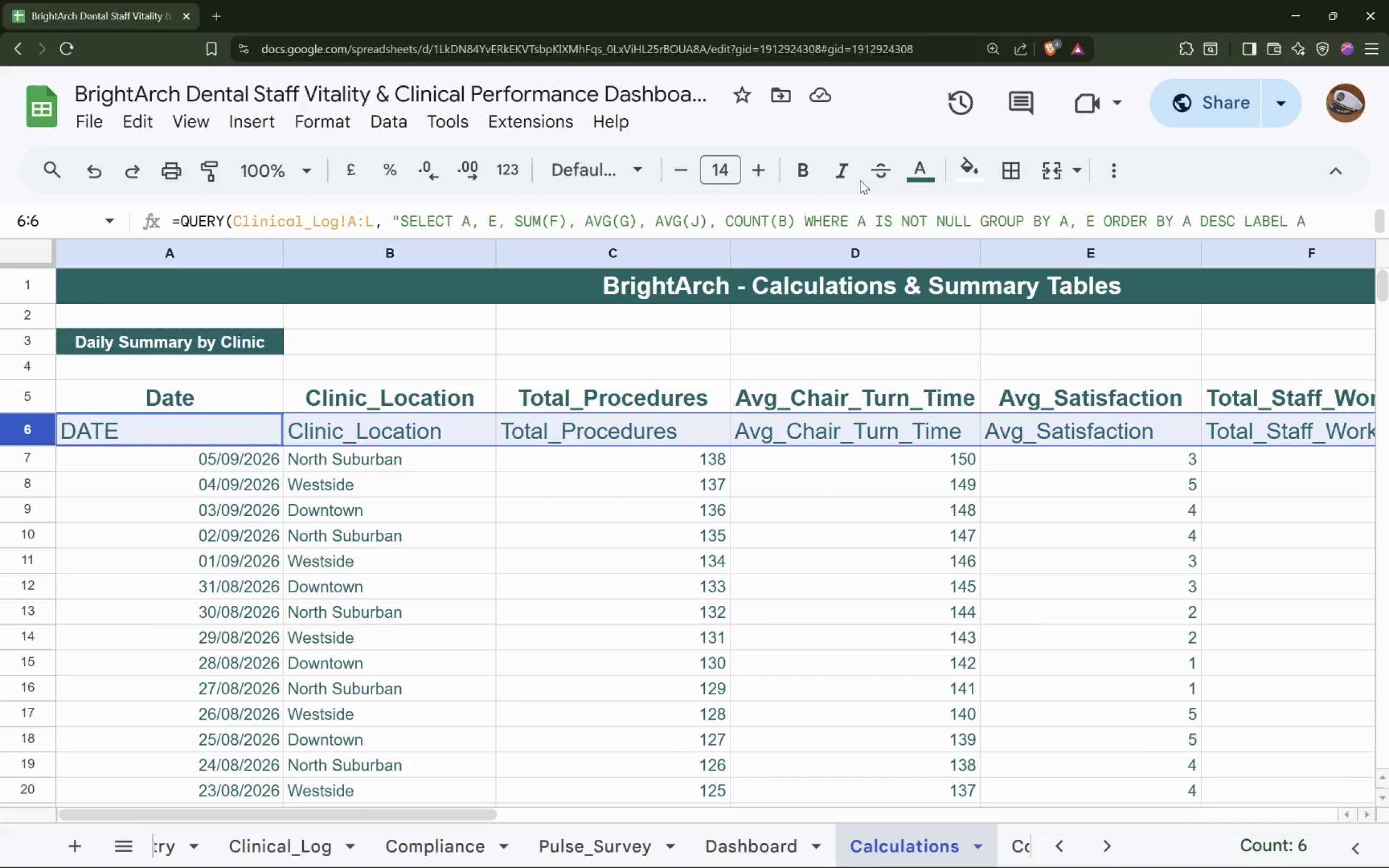 
wait(10.14)
 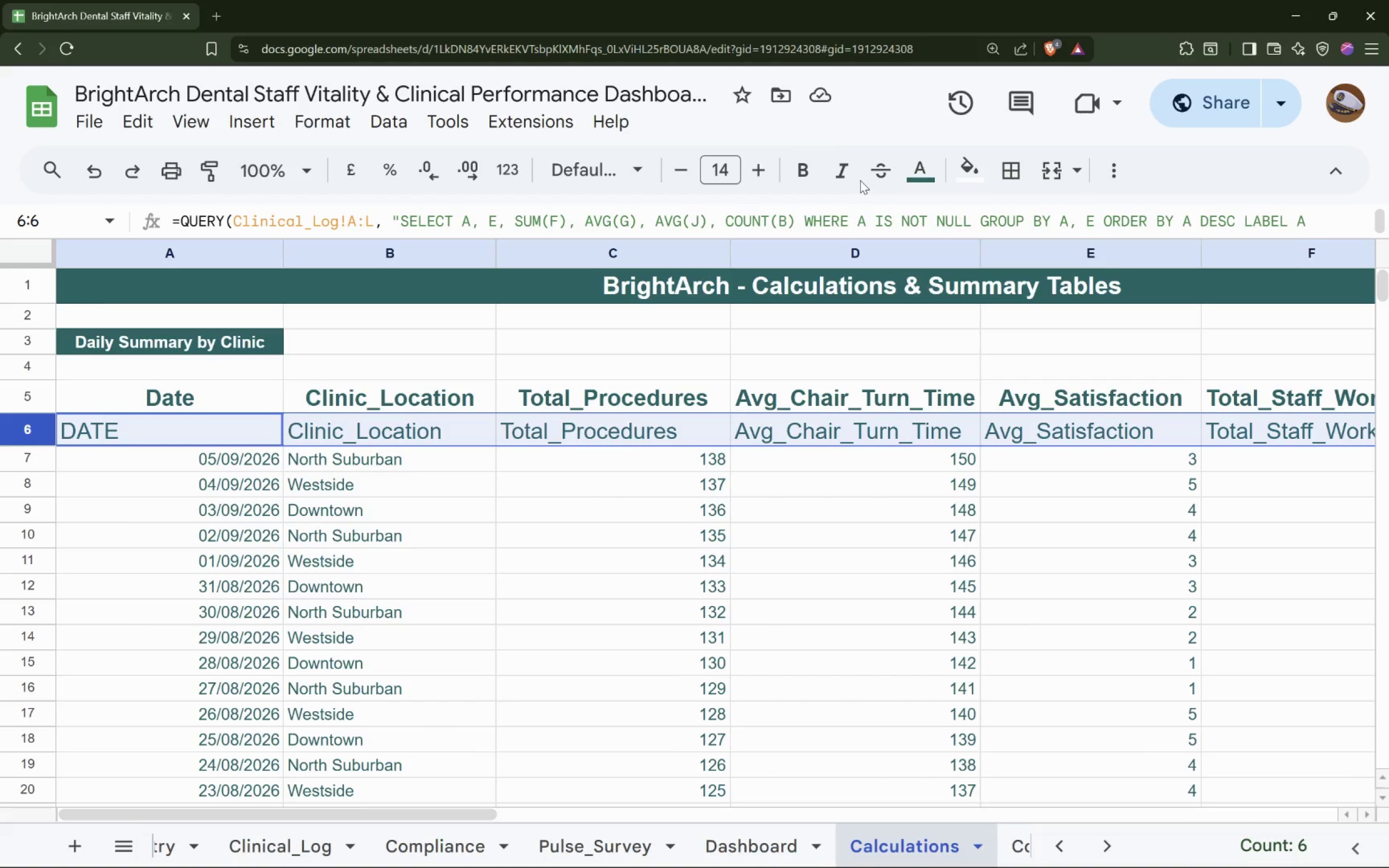 
left_click([799, 174])
 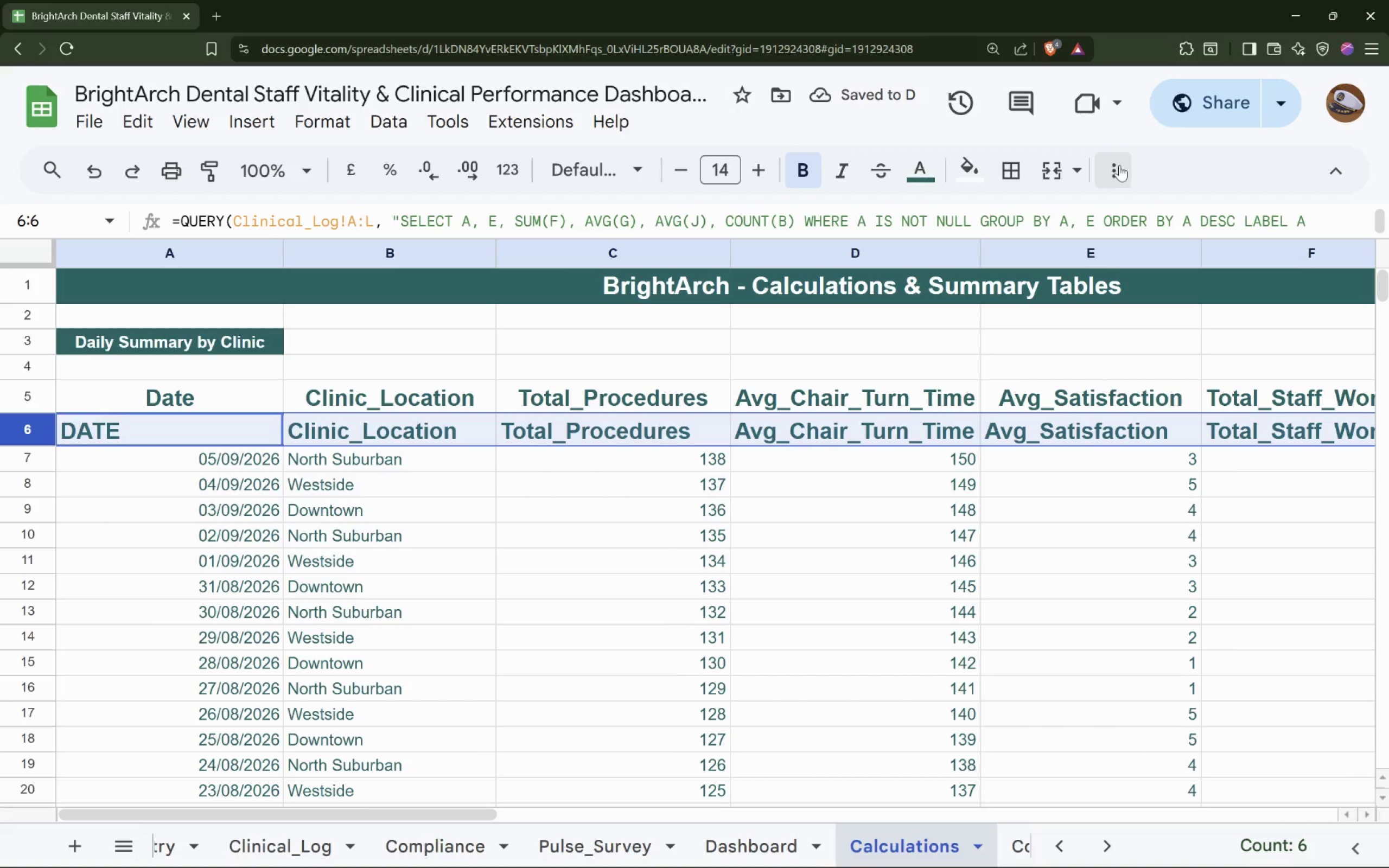 
left_click([1119, 165])
 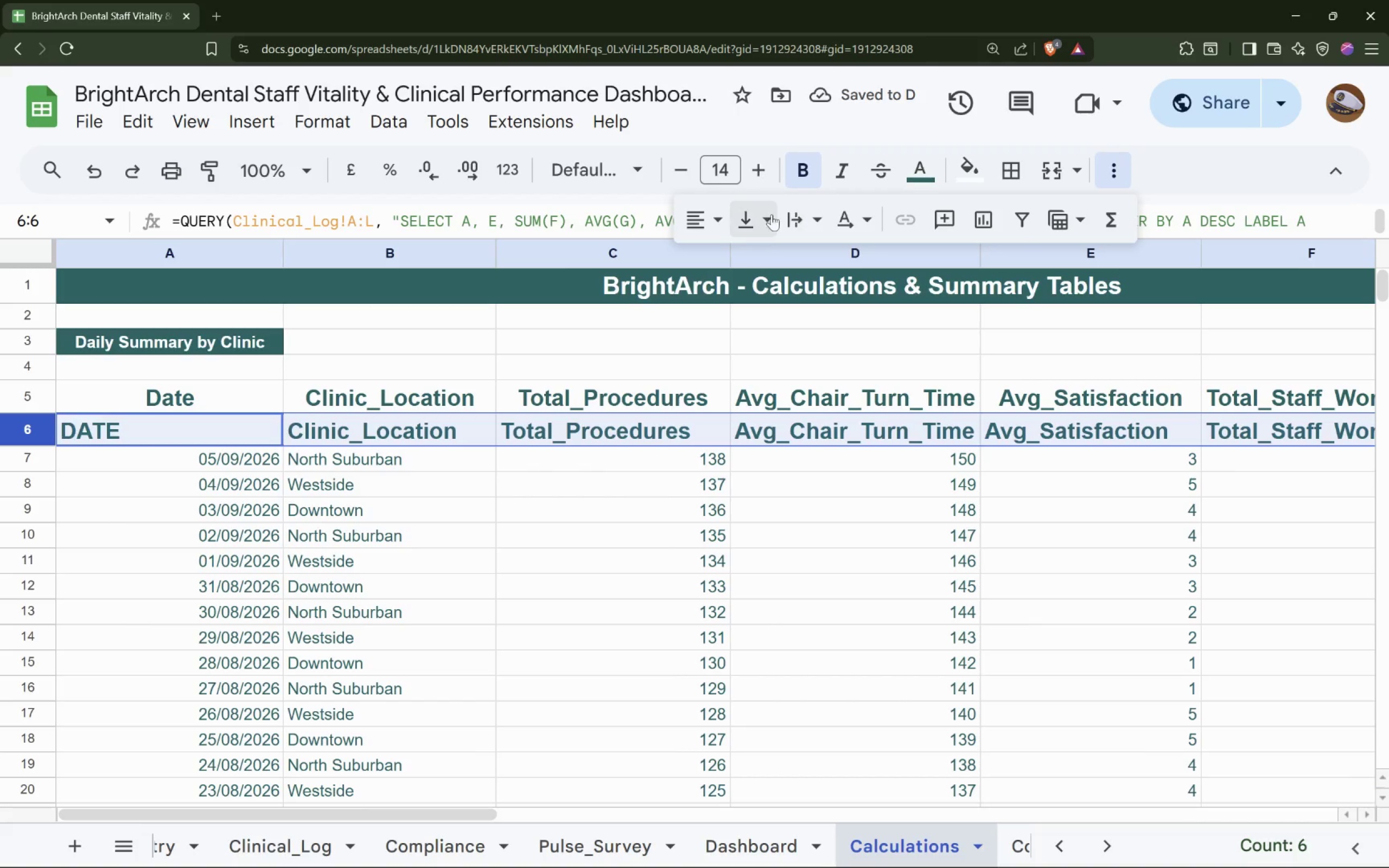 
left_click([718, 222])
 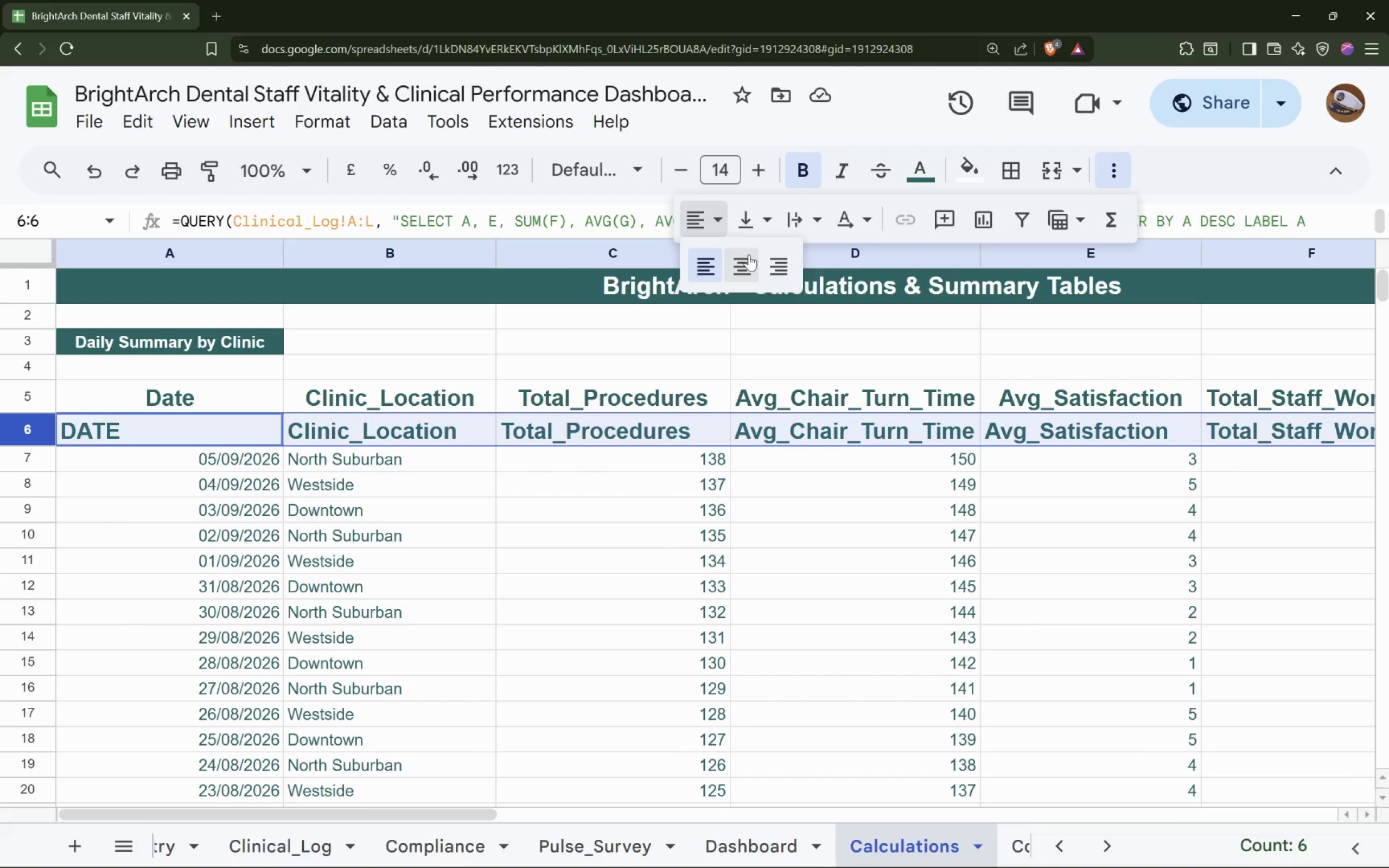 
left_click([747, 261])
 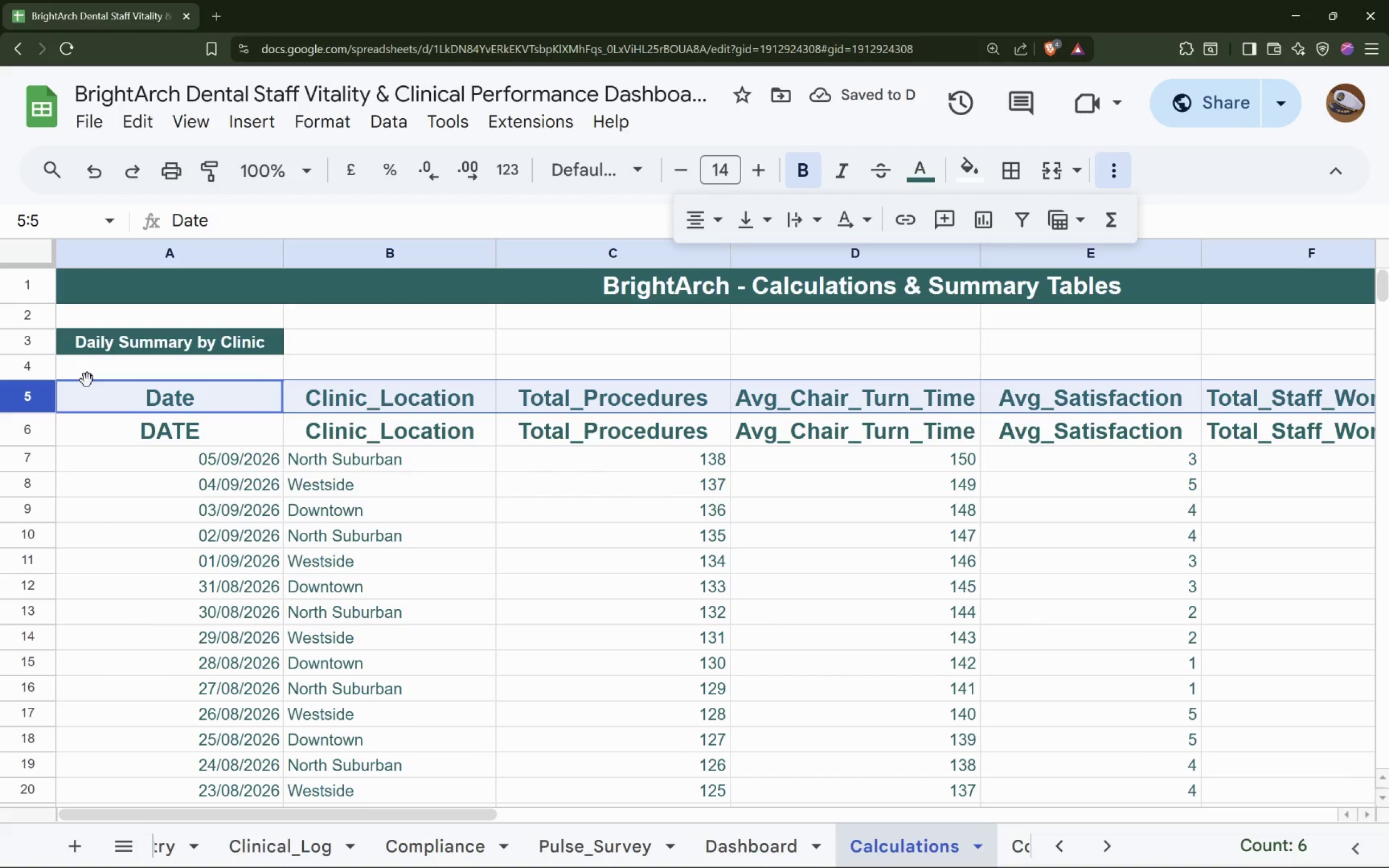 
key(Delete)
 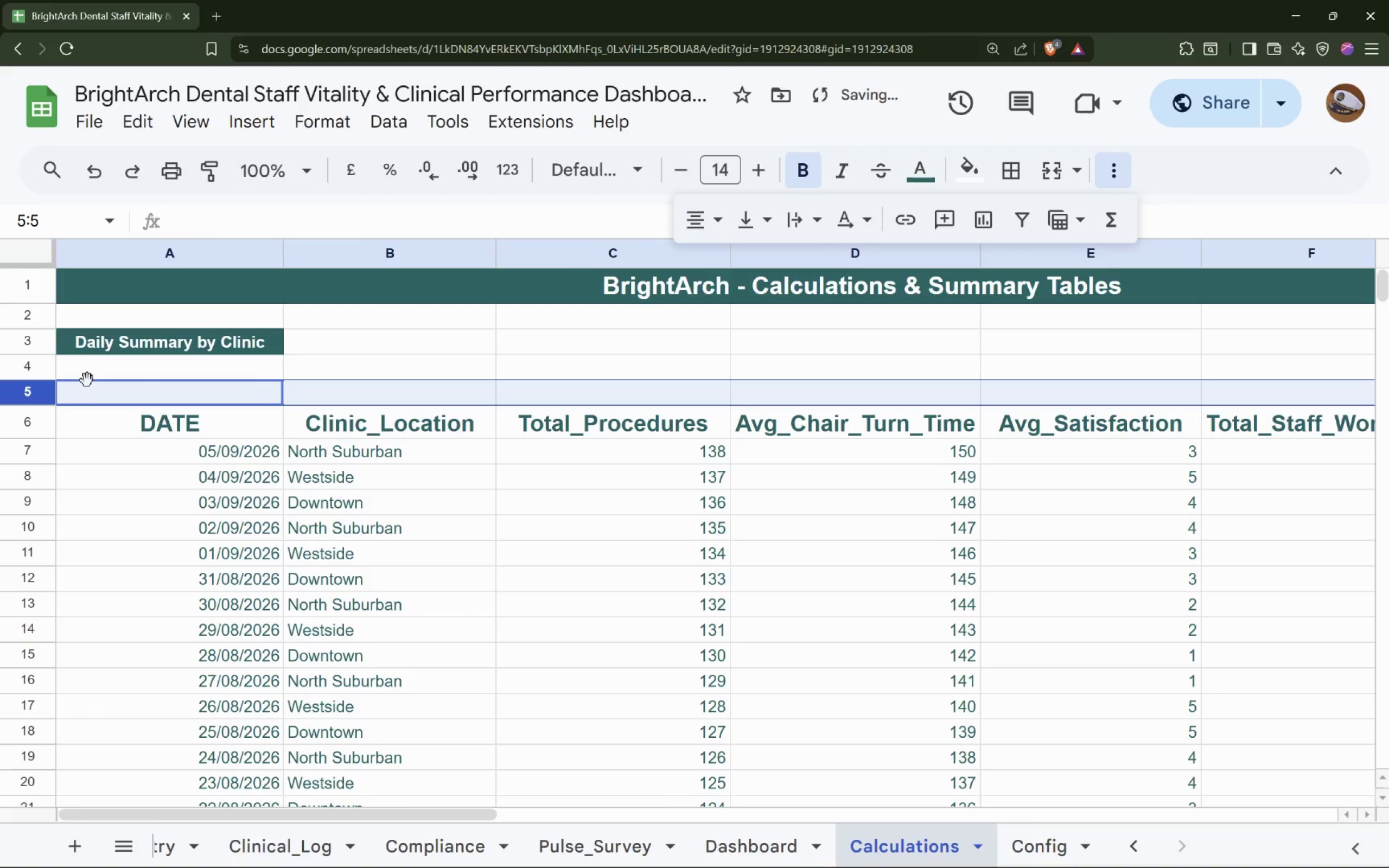 
left_click([94, 420])
 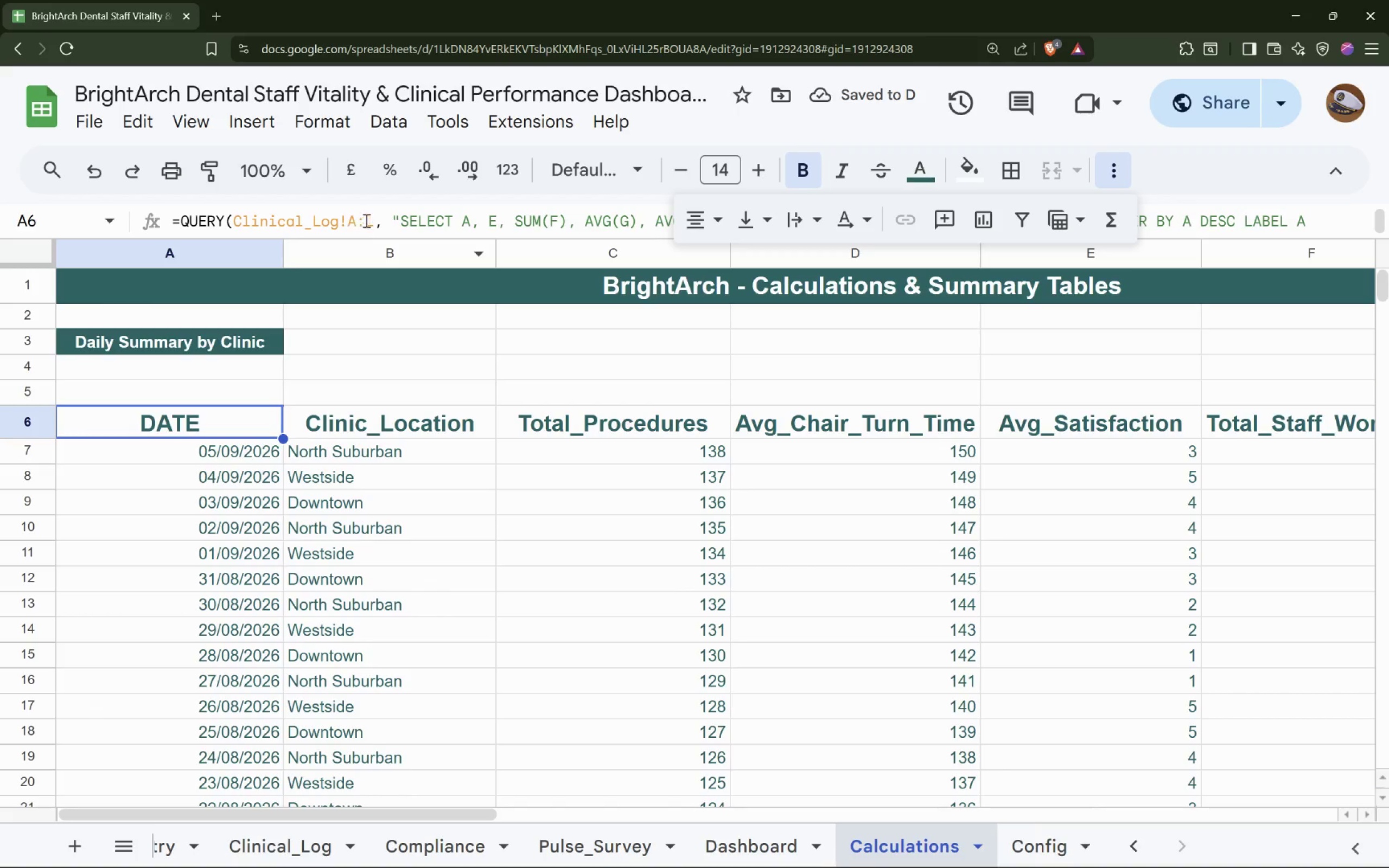 
left_click([366, 218])
 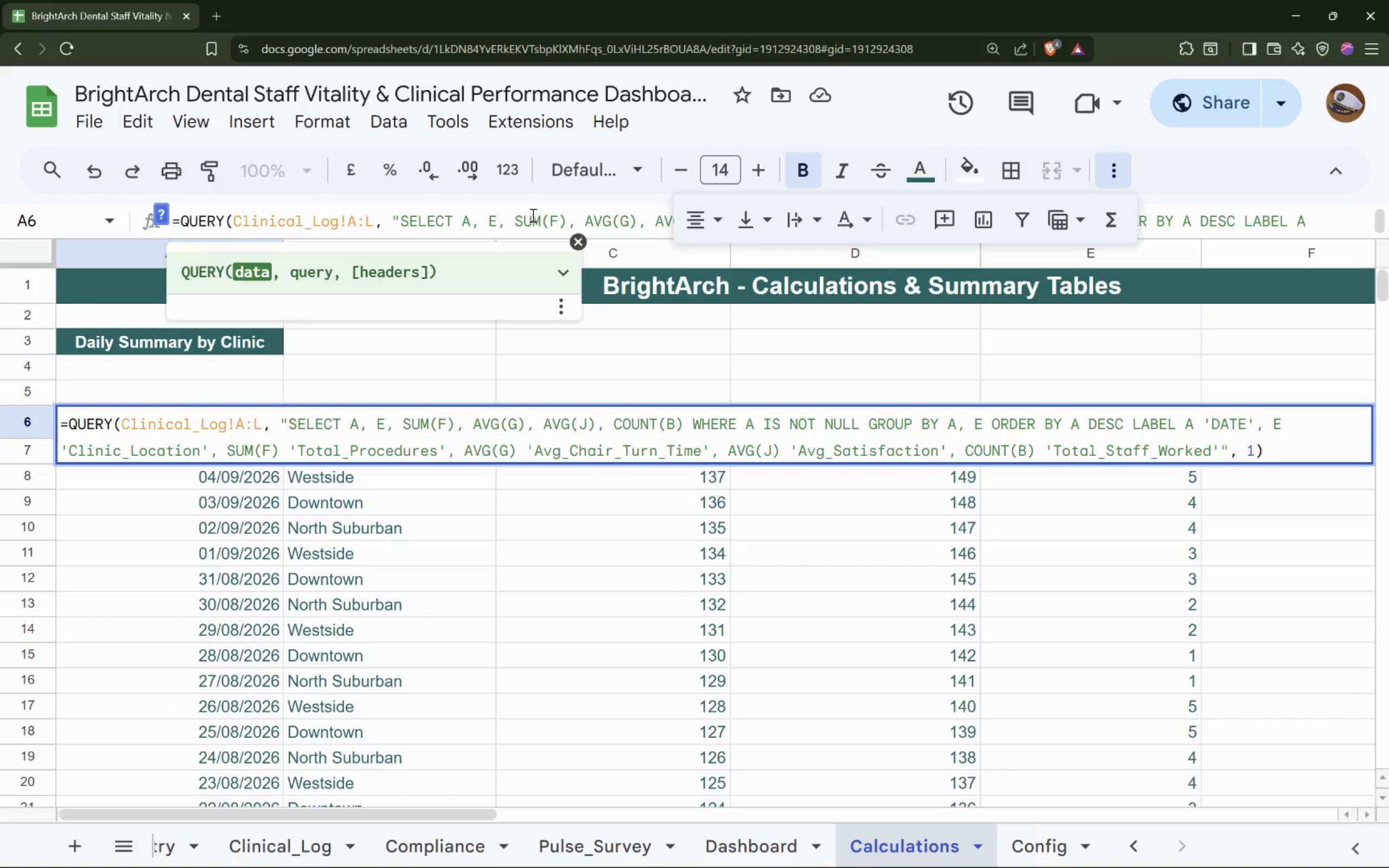 
key(ArrowRight)
 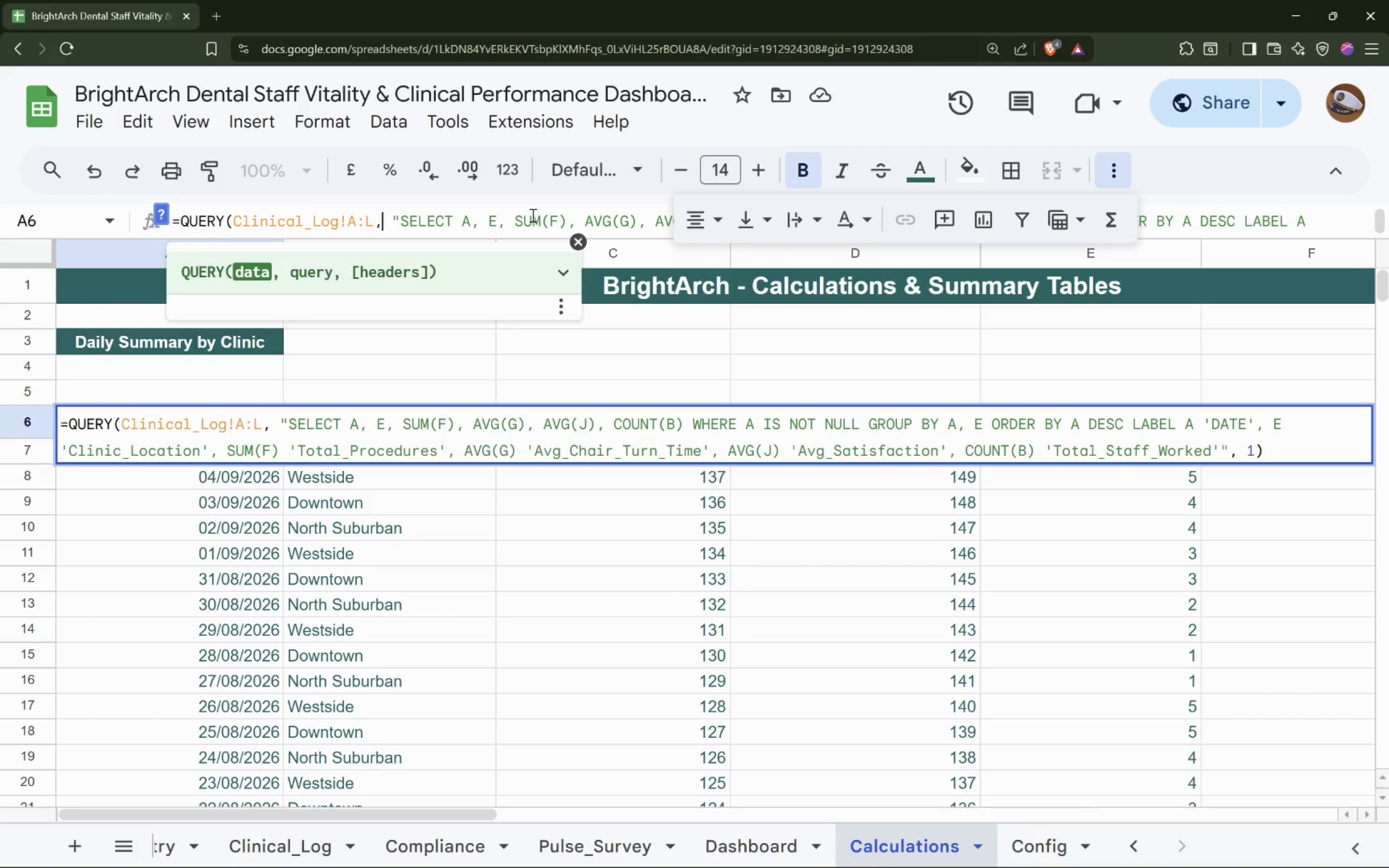 
key(ArrowRight)
 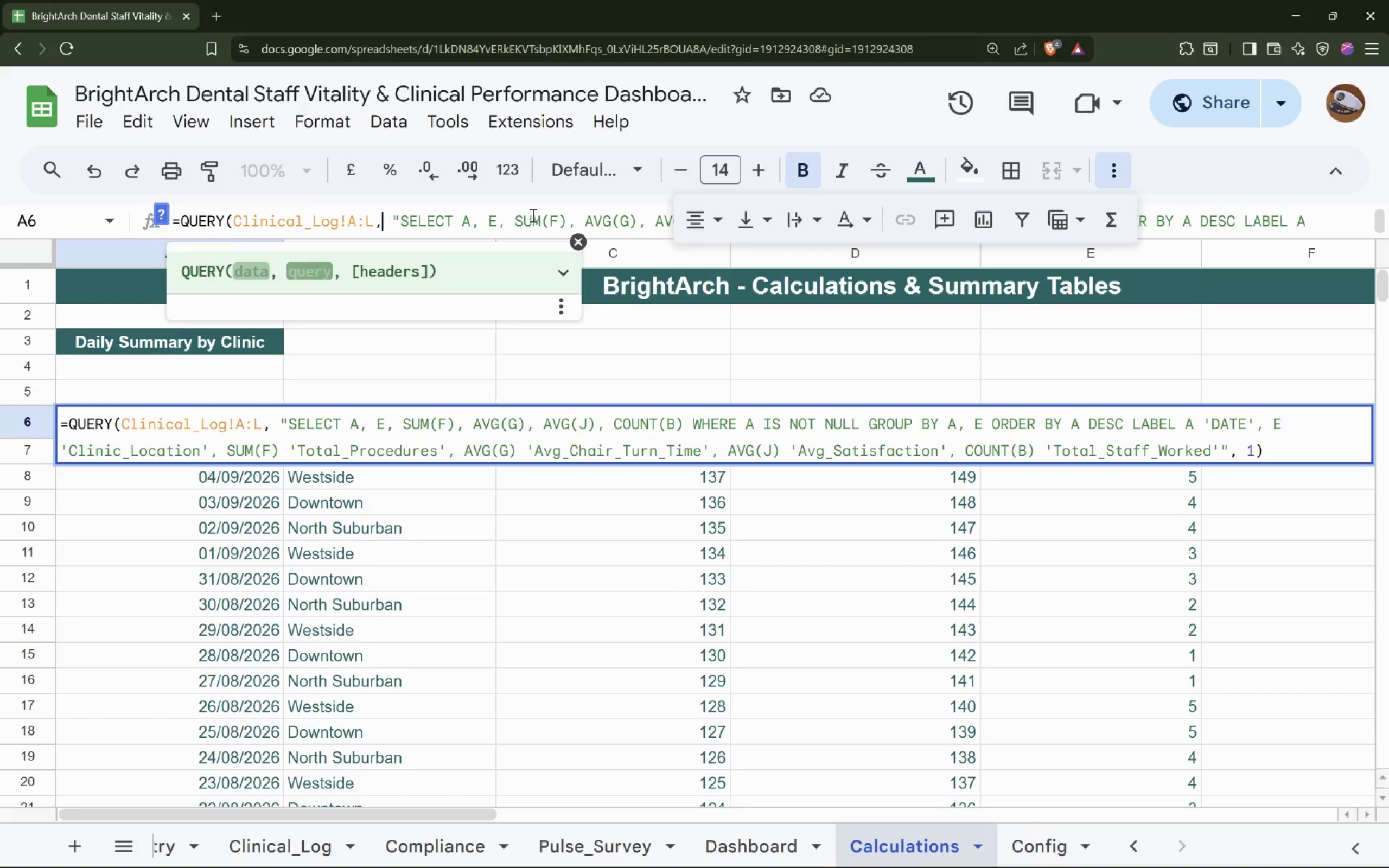 
hold_key(key=ArrowRight, duration=0.48)
 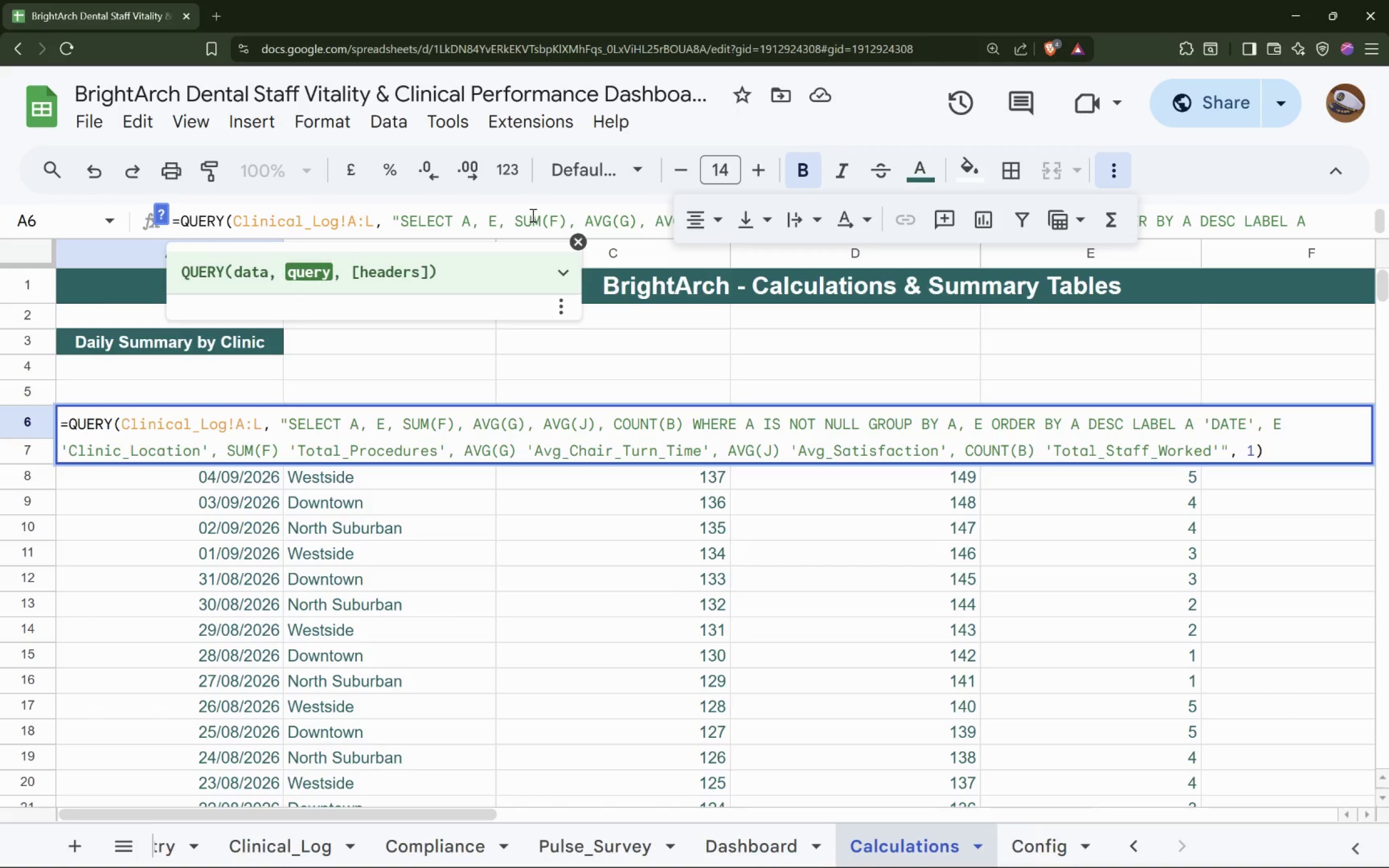 
key(ArrowRight)
 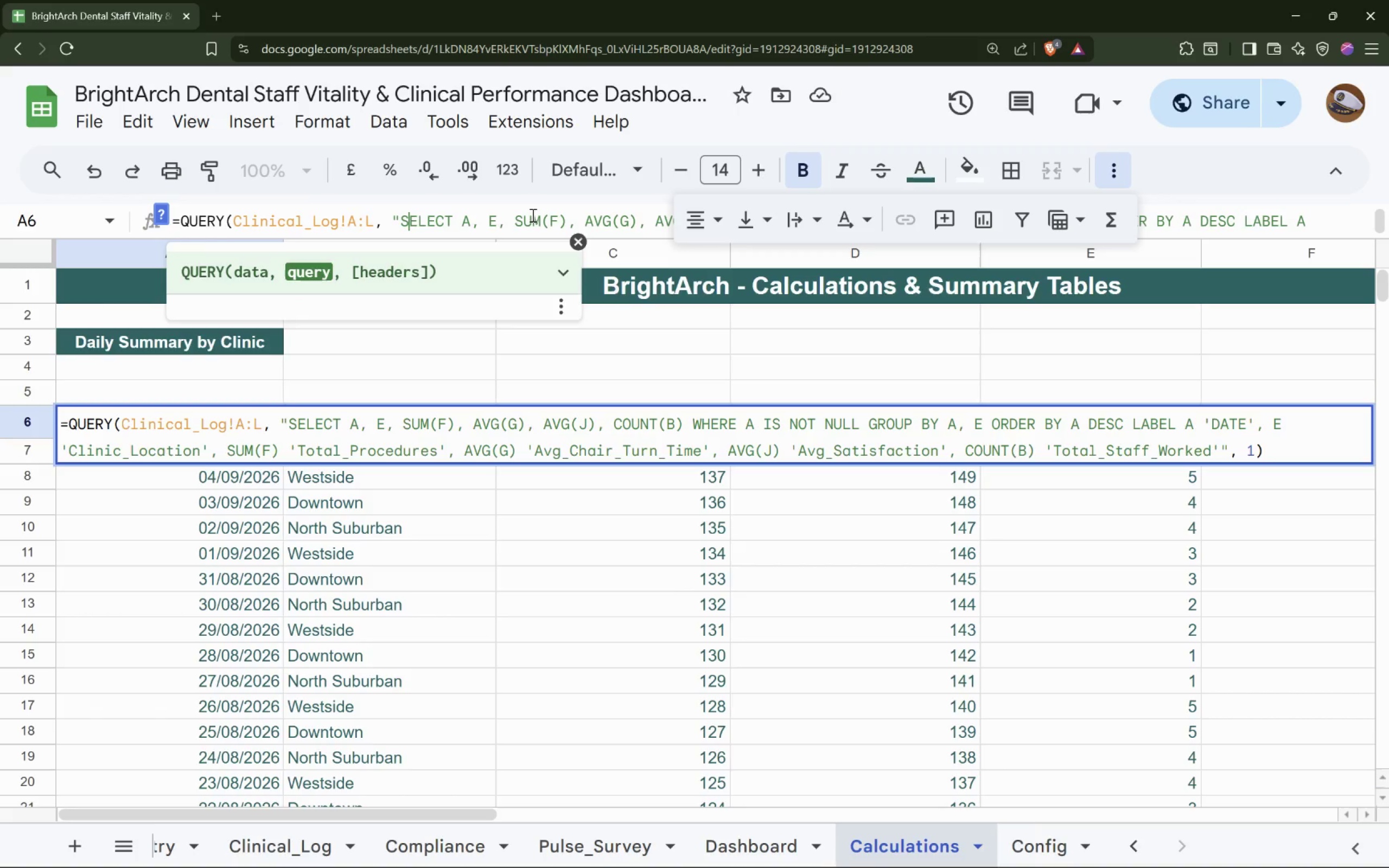 
key(ArrowRight)
 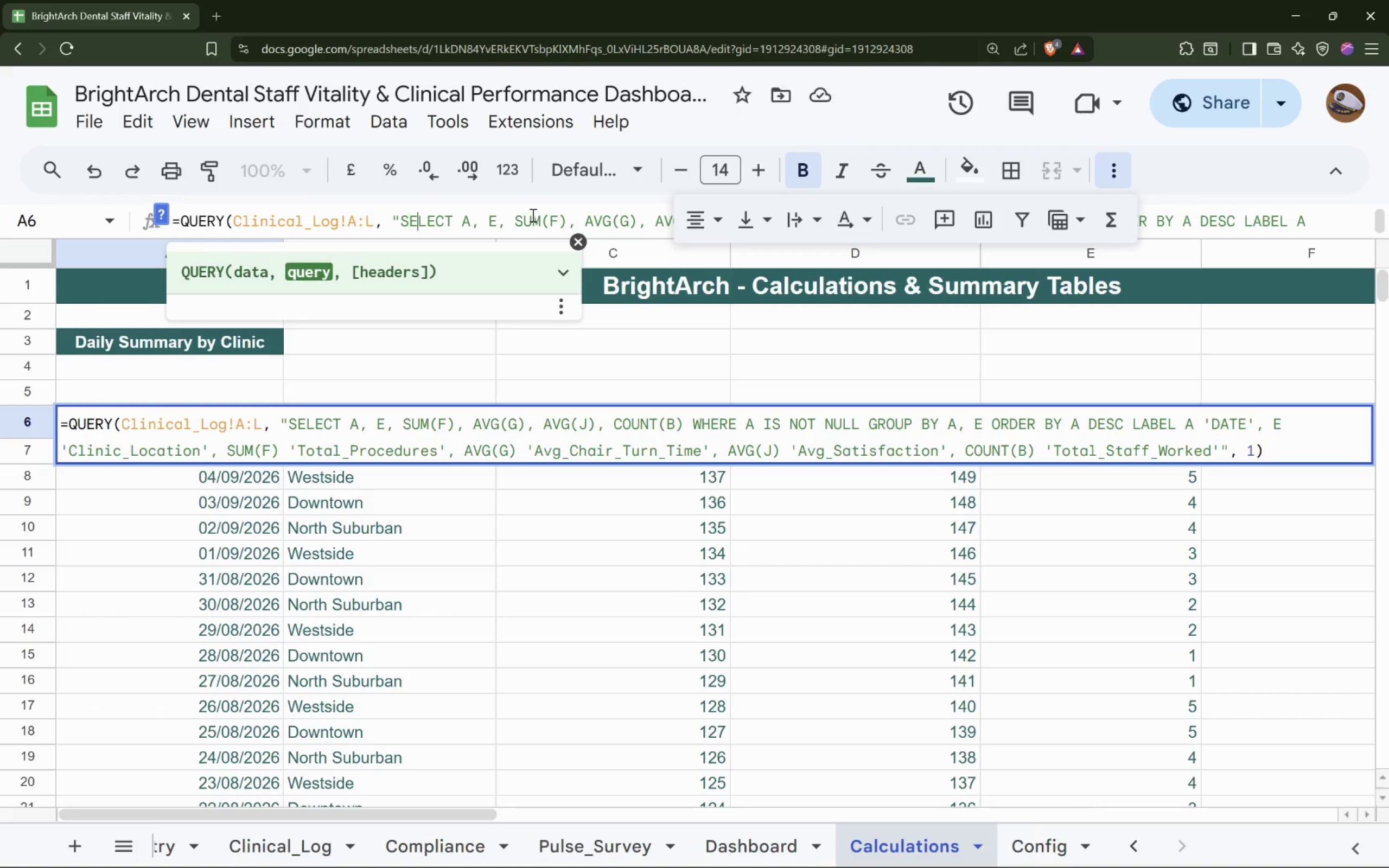 
key(ArrowRight)
 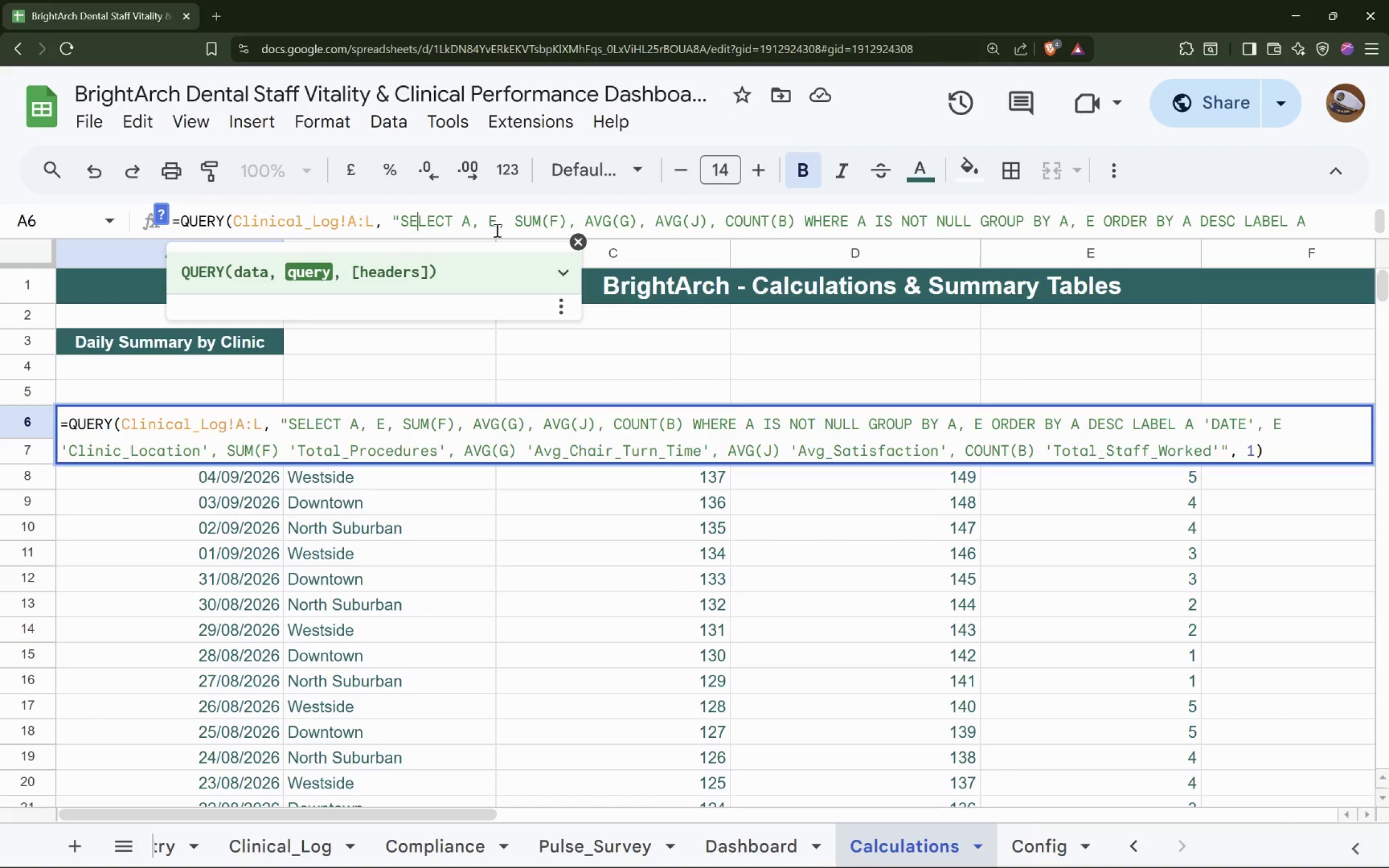 
key(ArrowRight)
 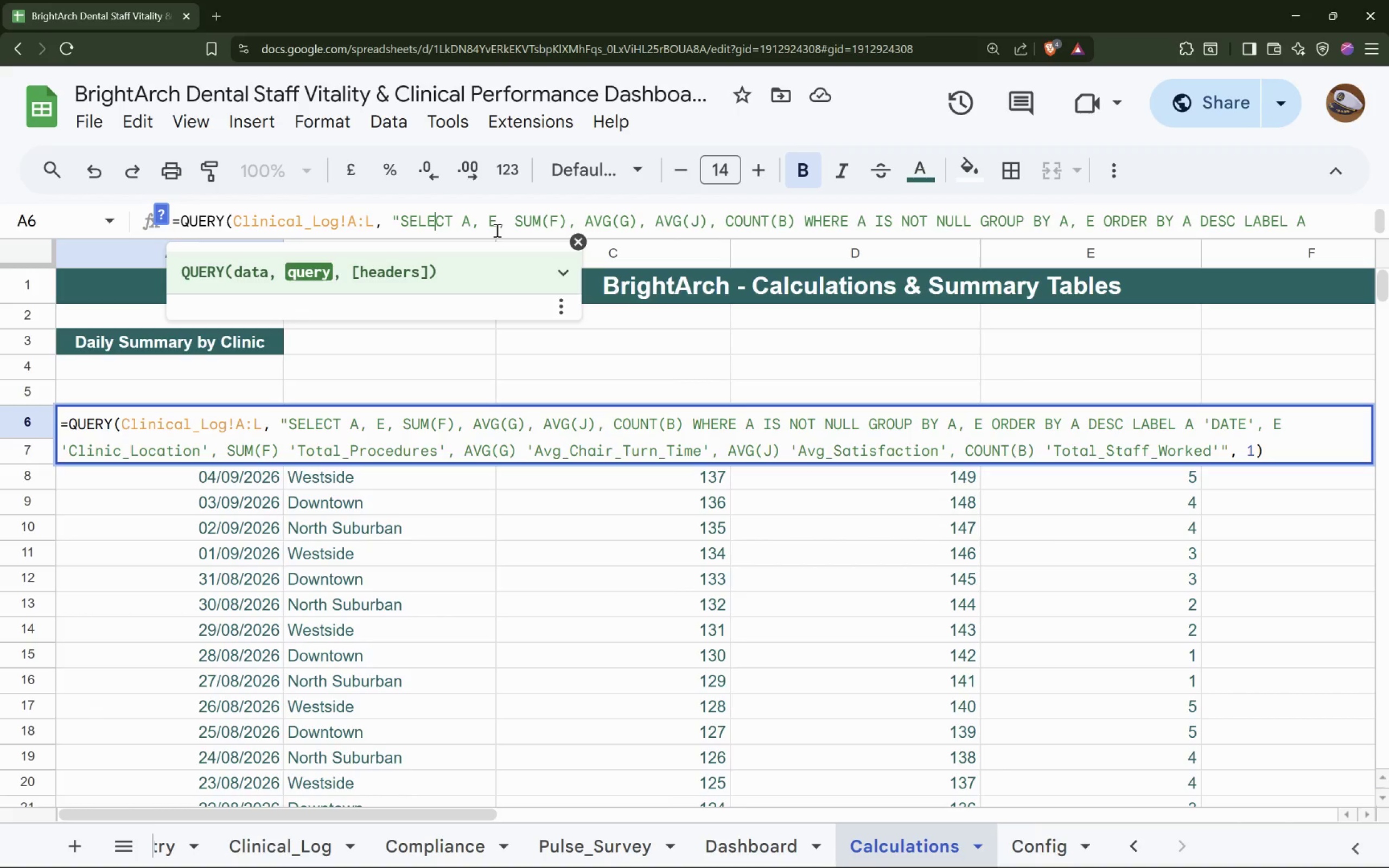 
key(ArrowRight)
 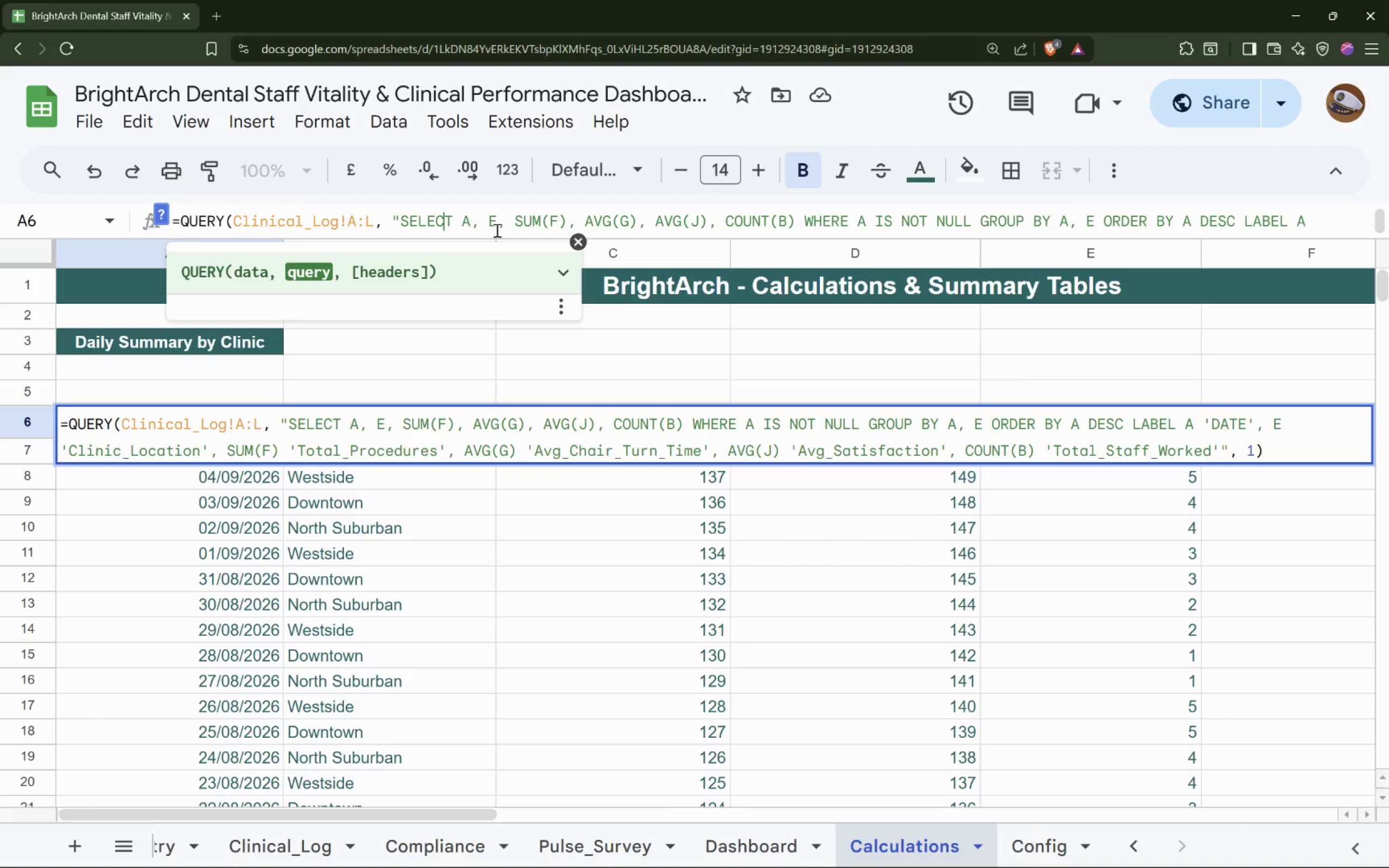 
key(ArrowRight)
 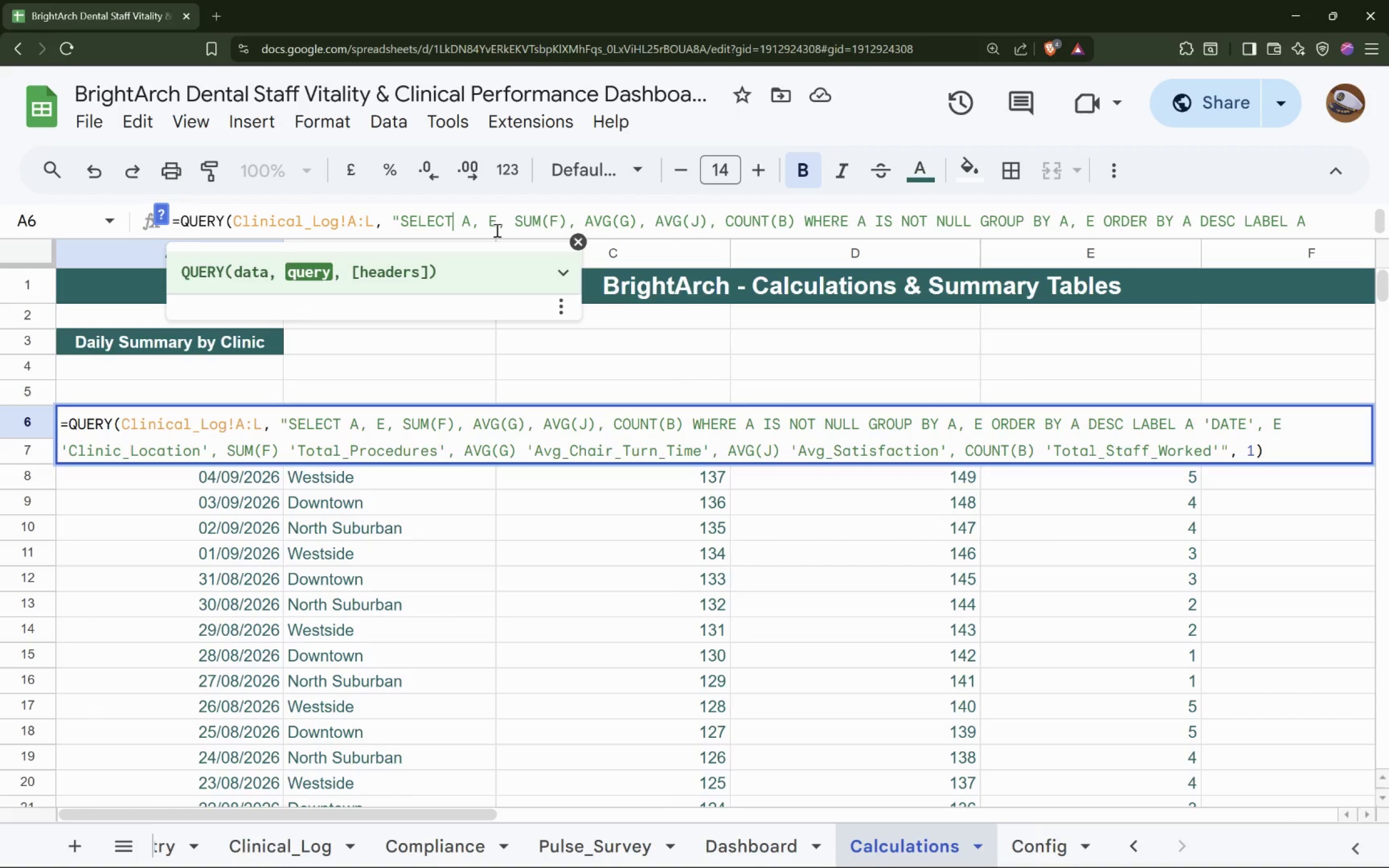 
key(ArrowRight)
 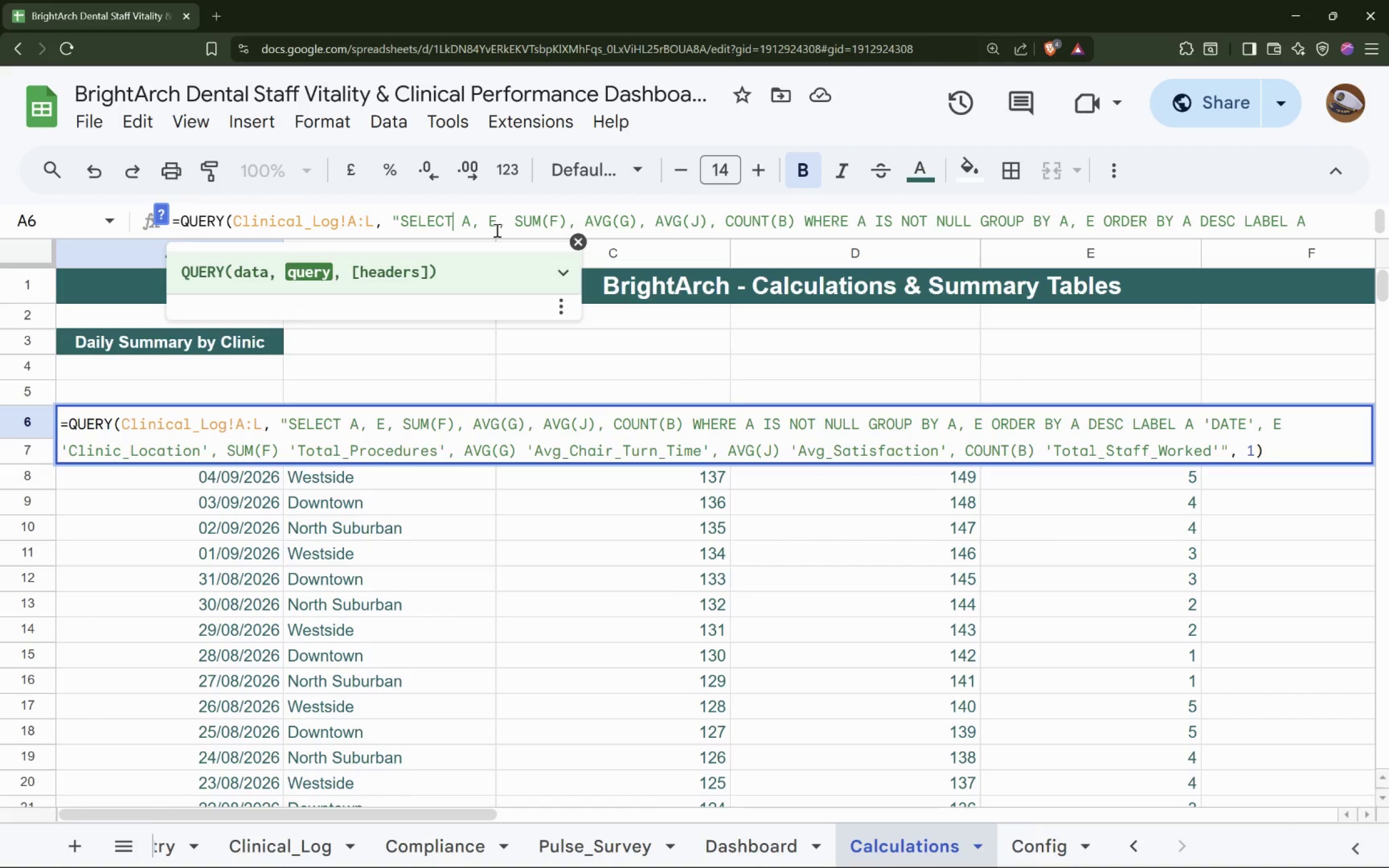 
key(ArrowRight)
 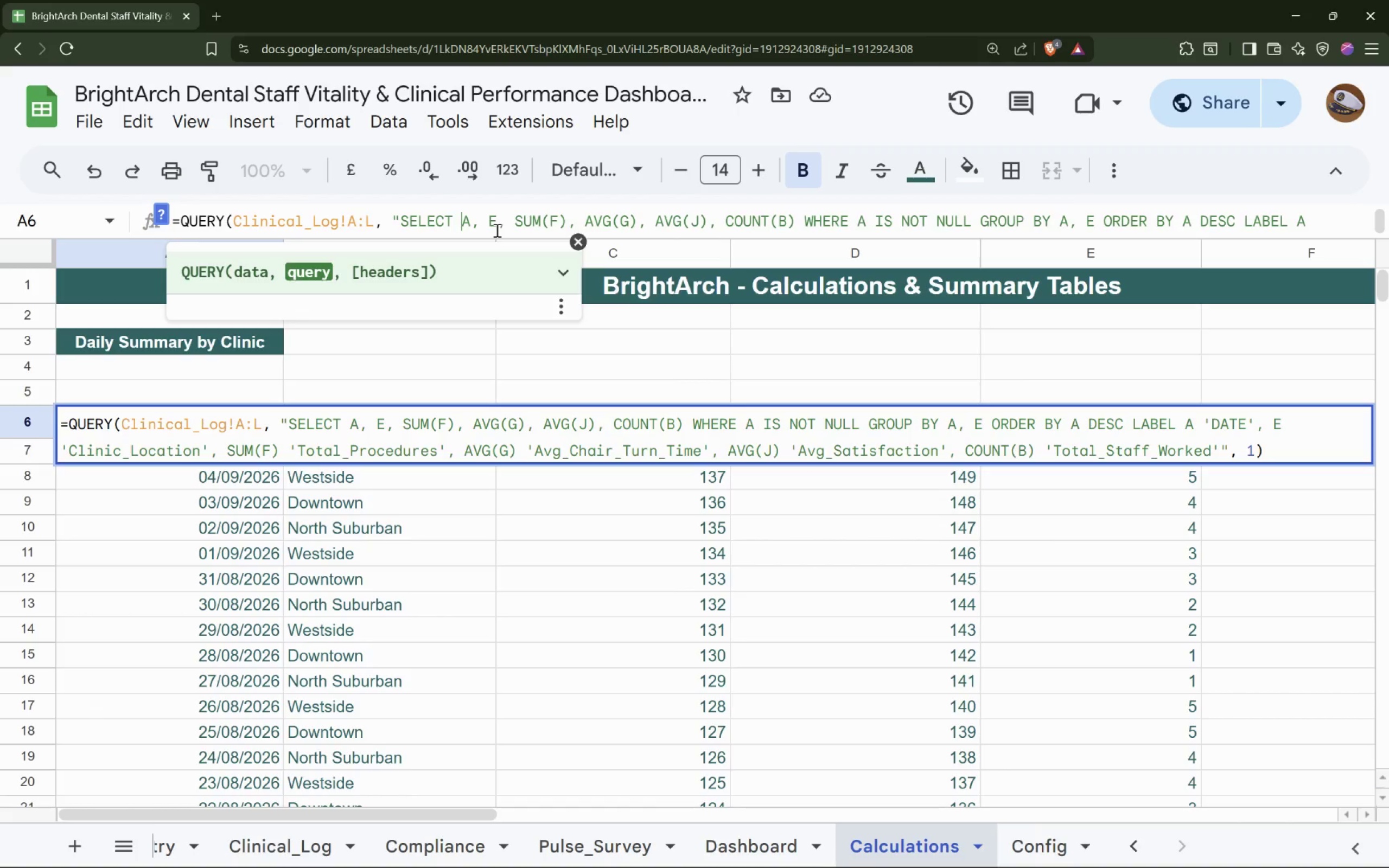 
key(ArrowRight)
 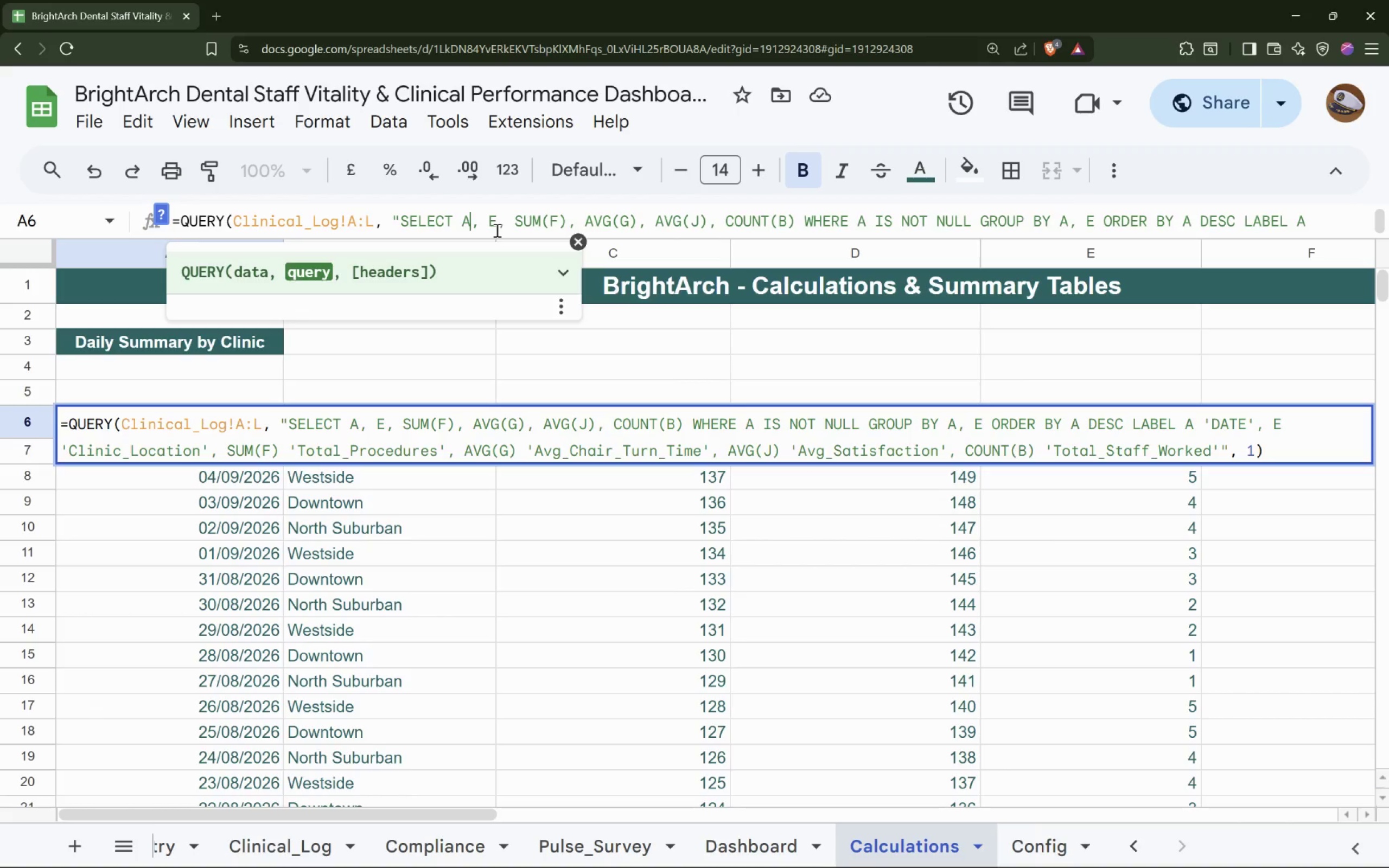 
key(ArrowRight)
 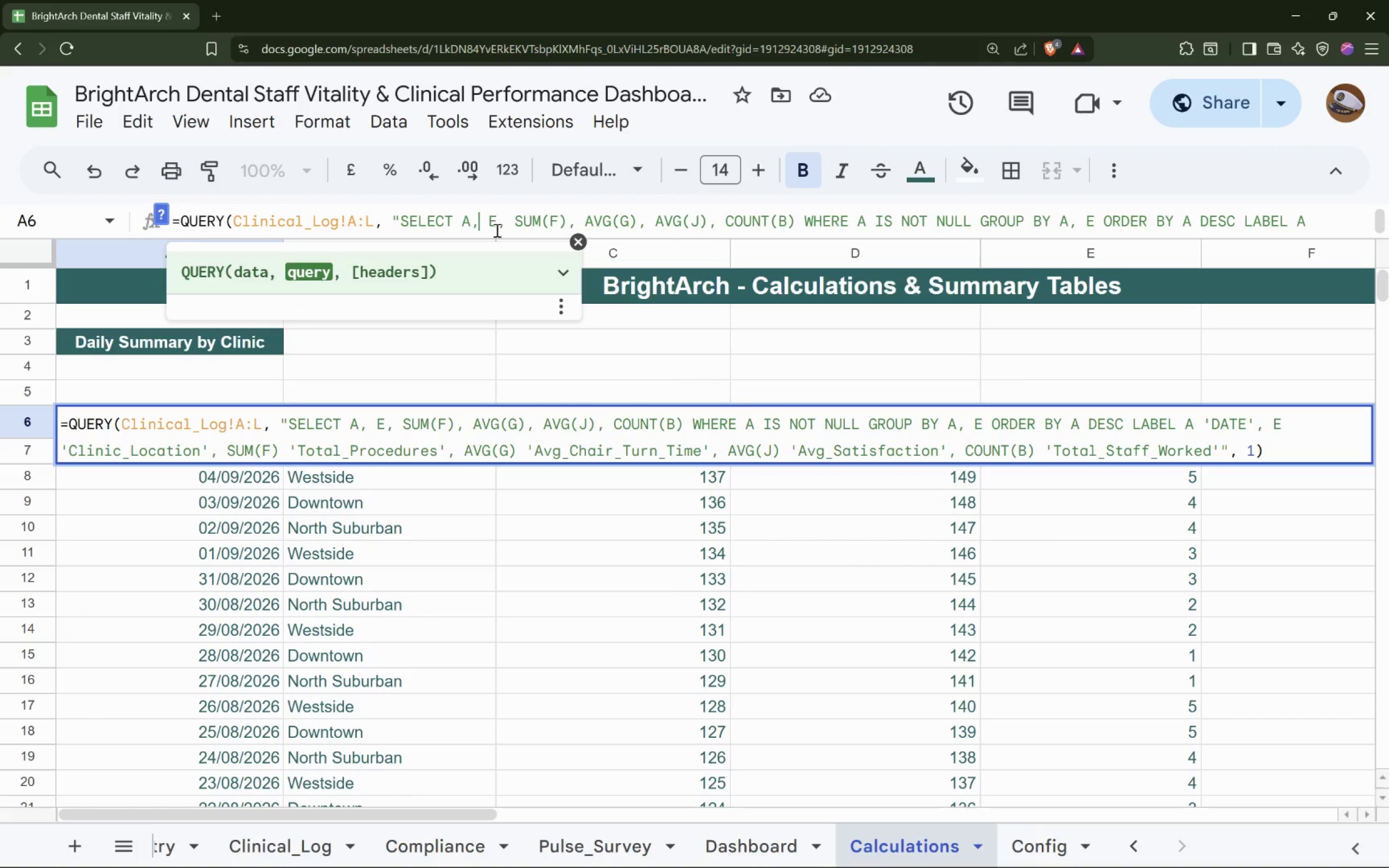 
key(ArrowRight)
 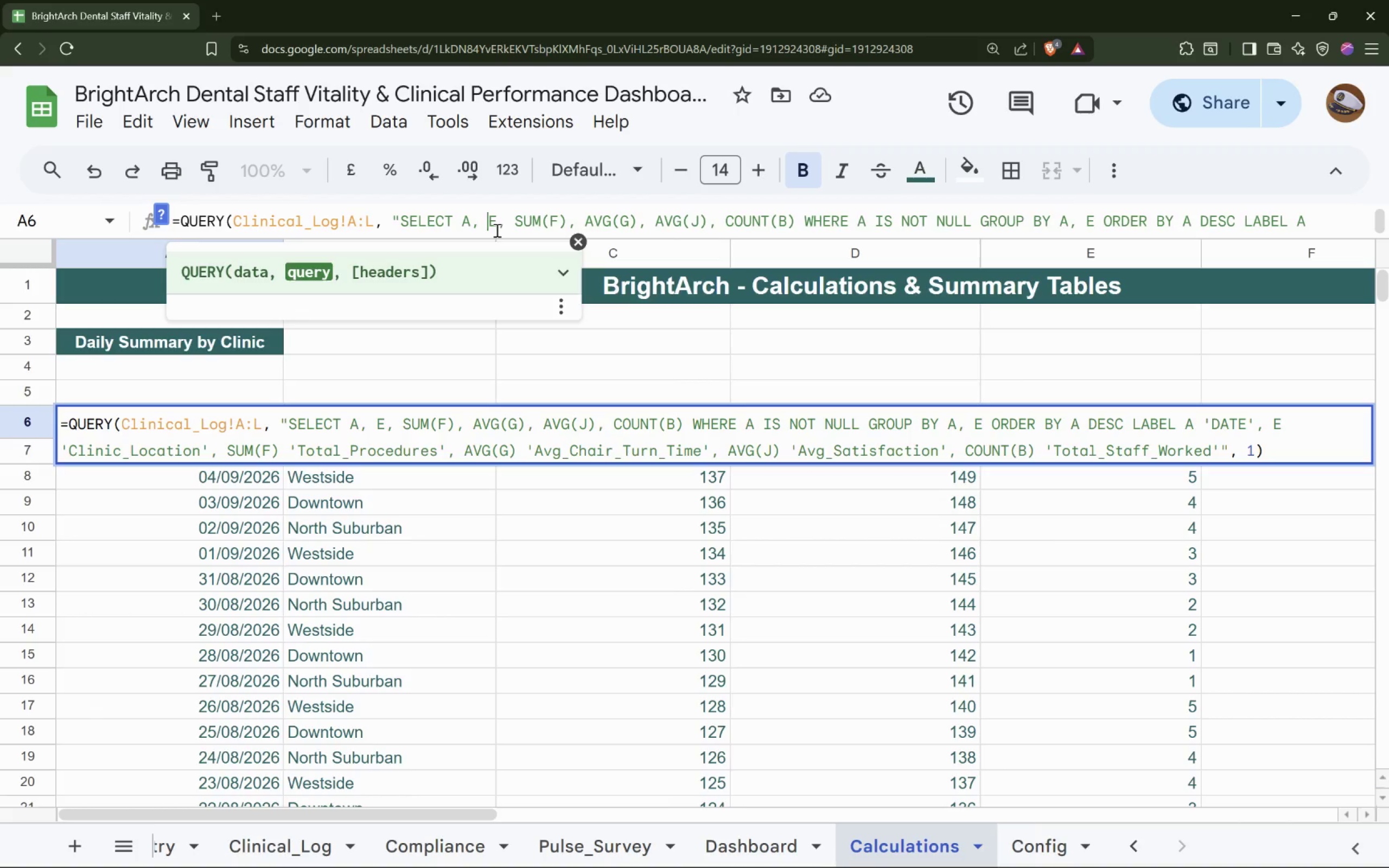 
hold_key(key=ArrowRight, duration=0.78)
 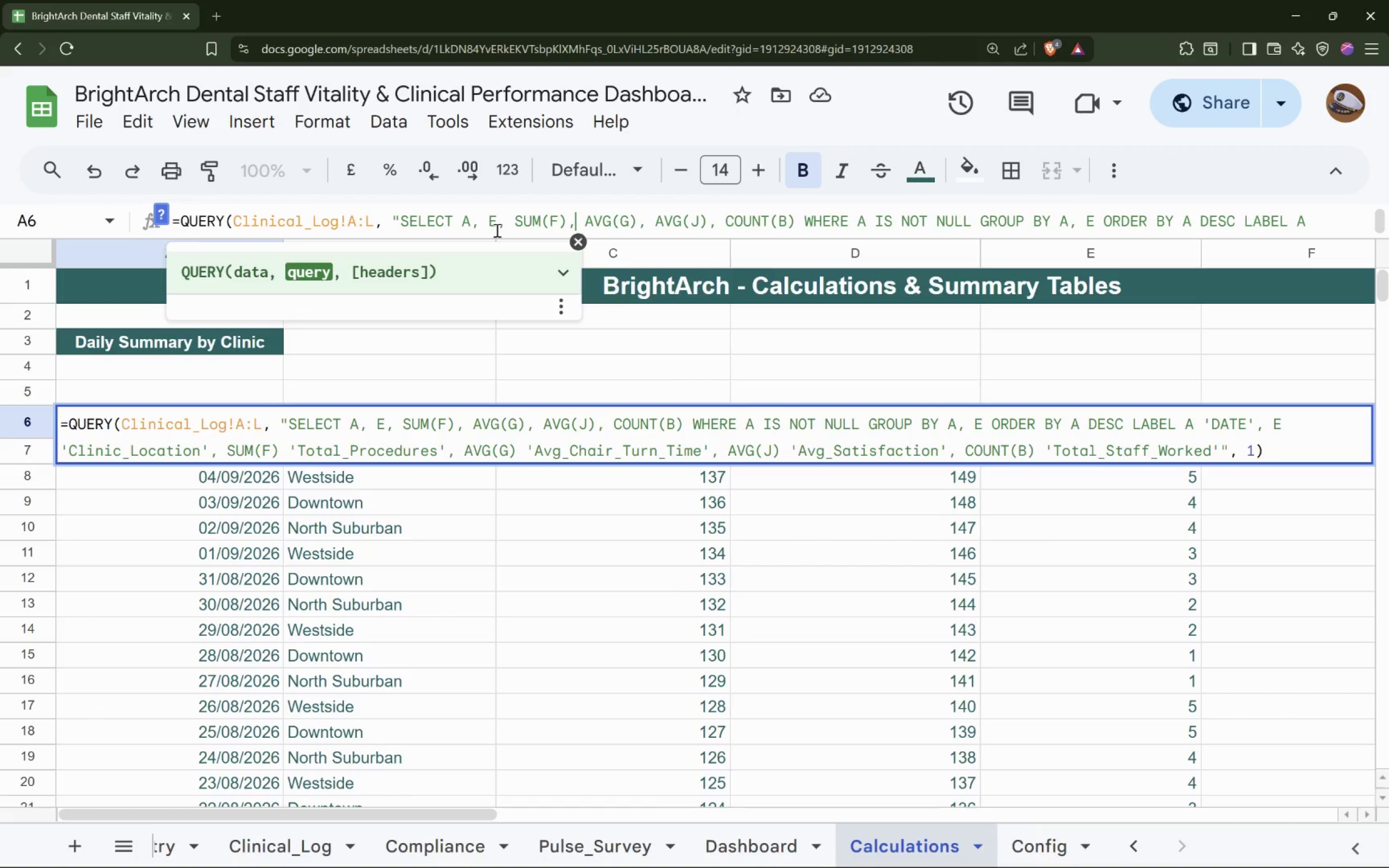 
key(ArrowRight)
 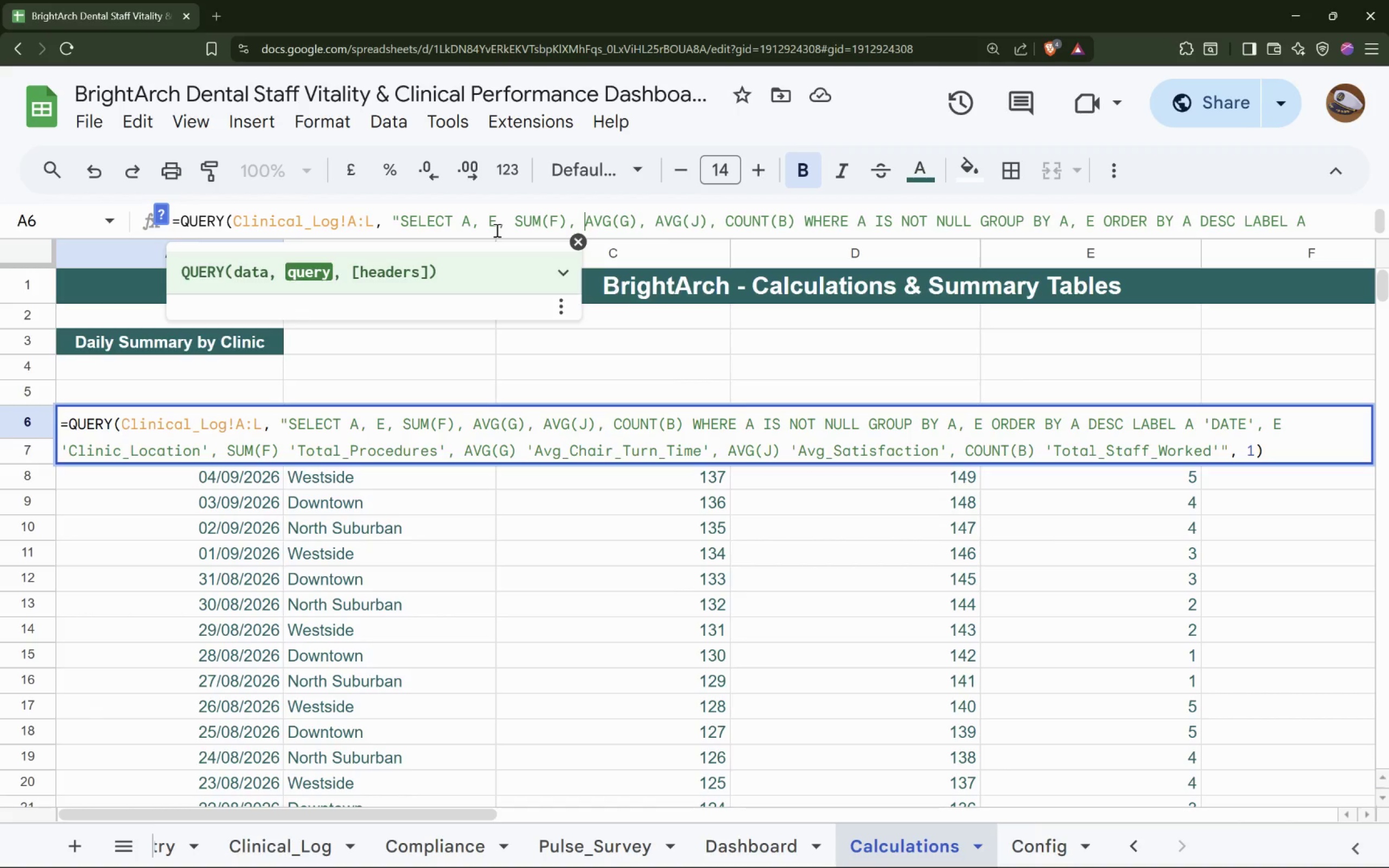 
key(ArrowRight)
 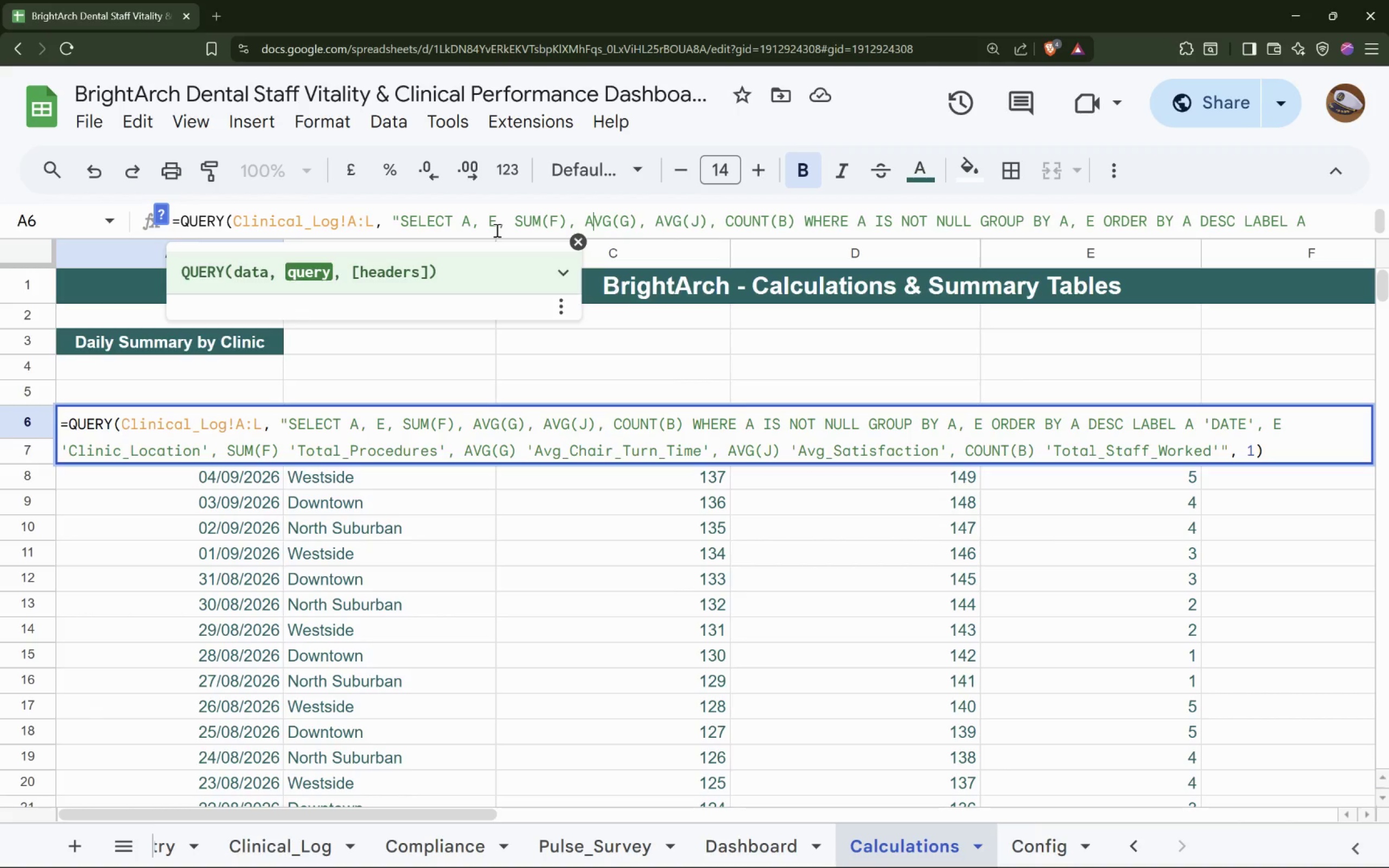 
key(ArrowRight)
 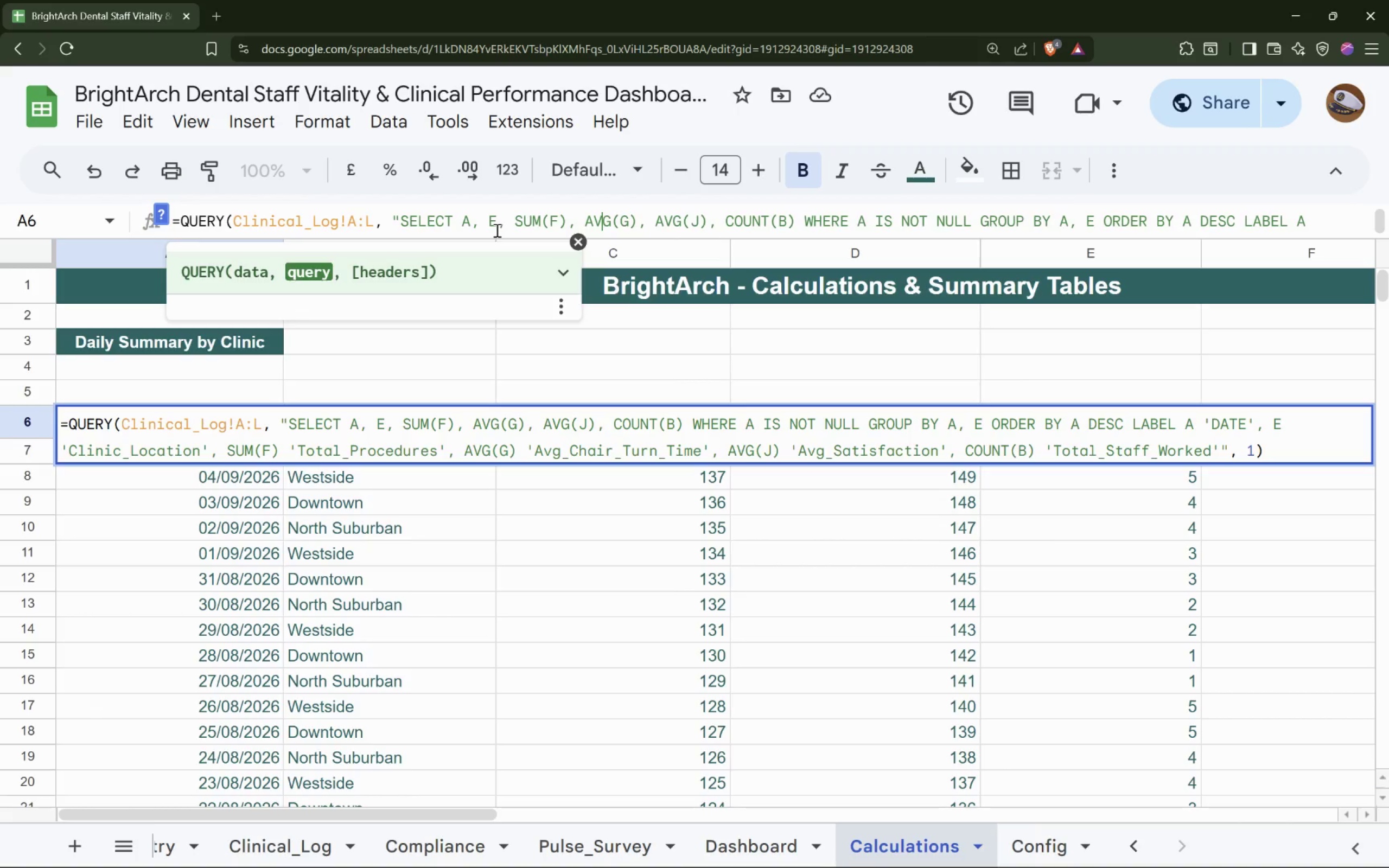 
key(ArrowRight)
 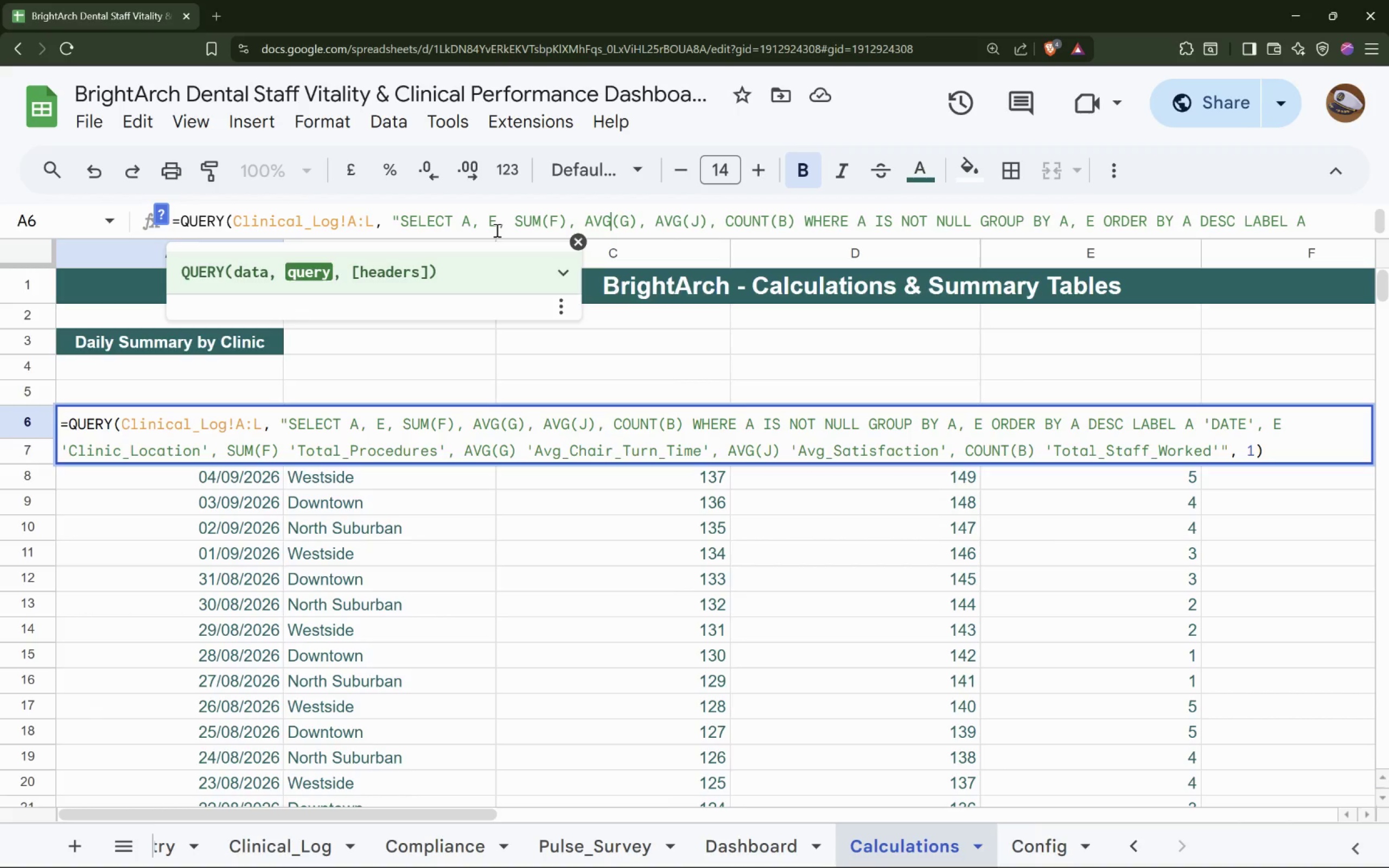 
key(ArrowRight)
 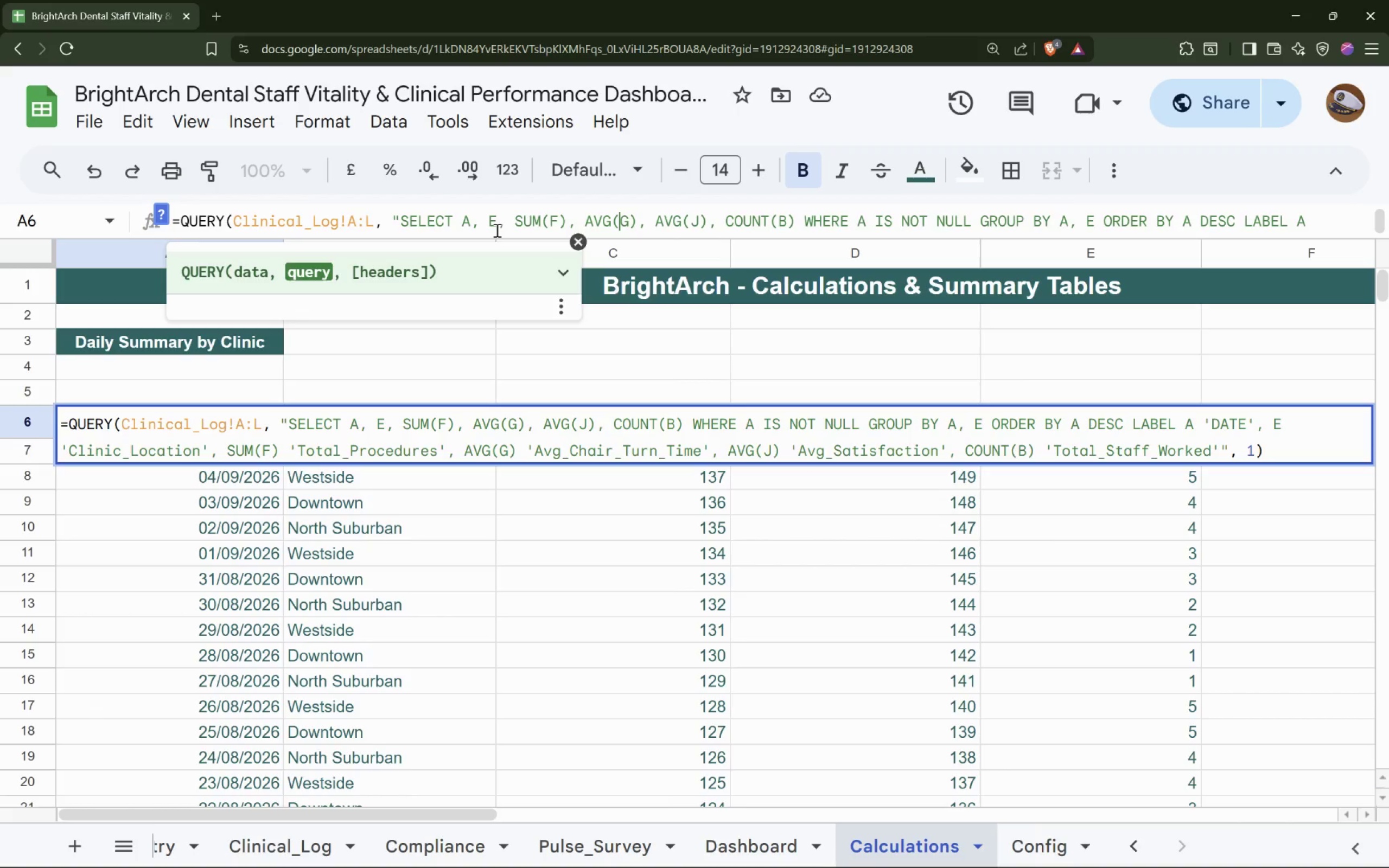 
key(ArrowRight)
 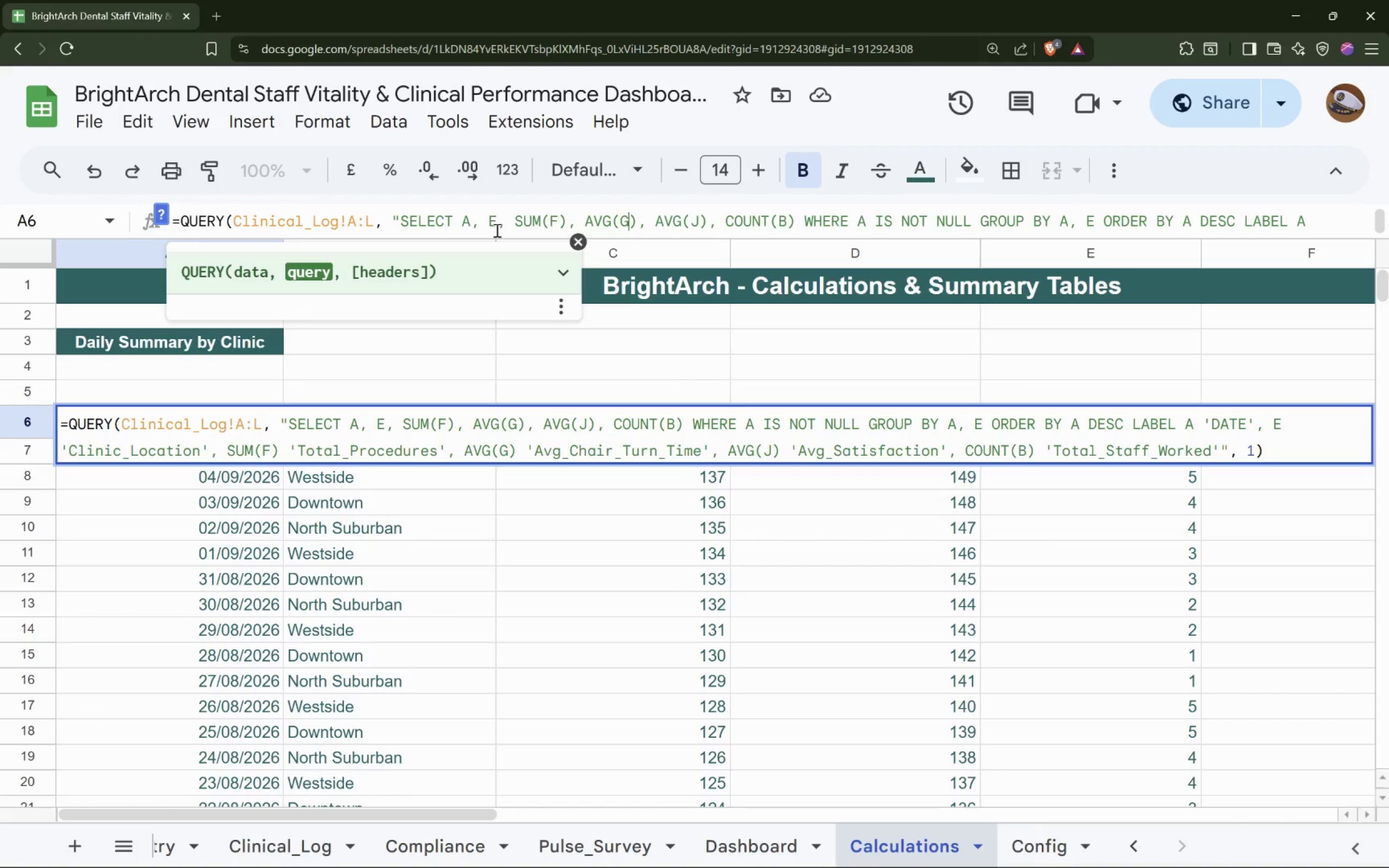 
key(ArrowRight)
 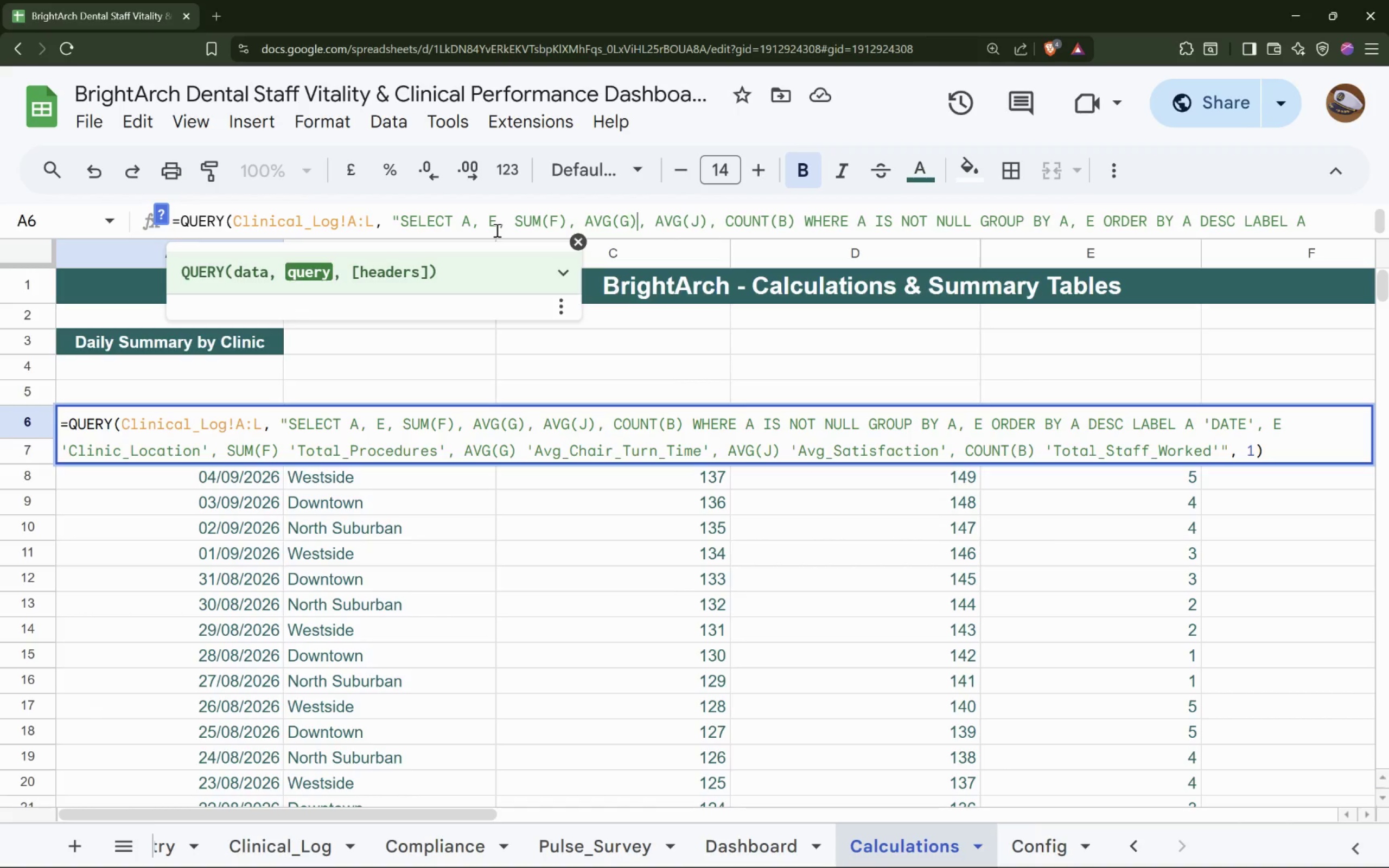 
key(ArrowRight)
 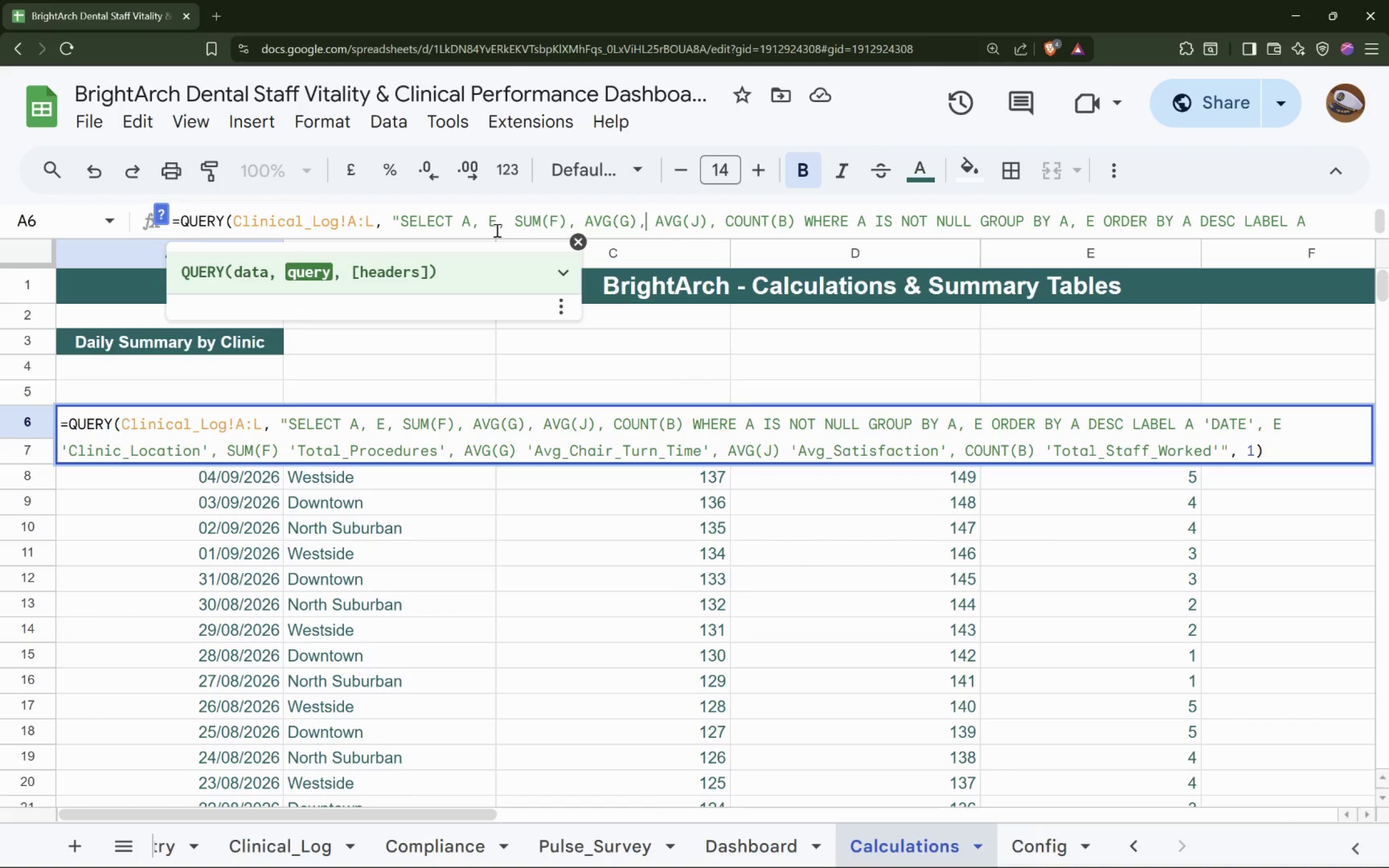 
key(ArrowRight)
 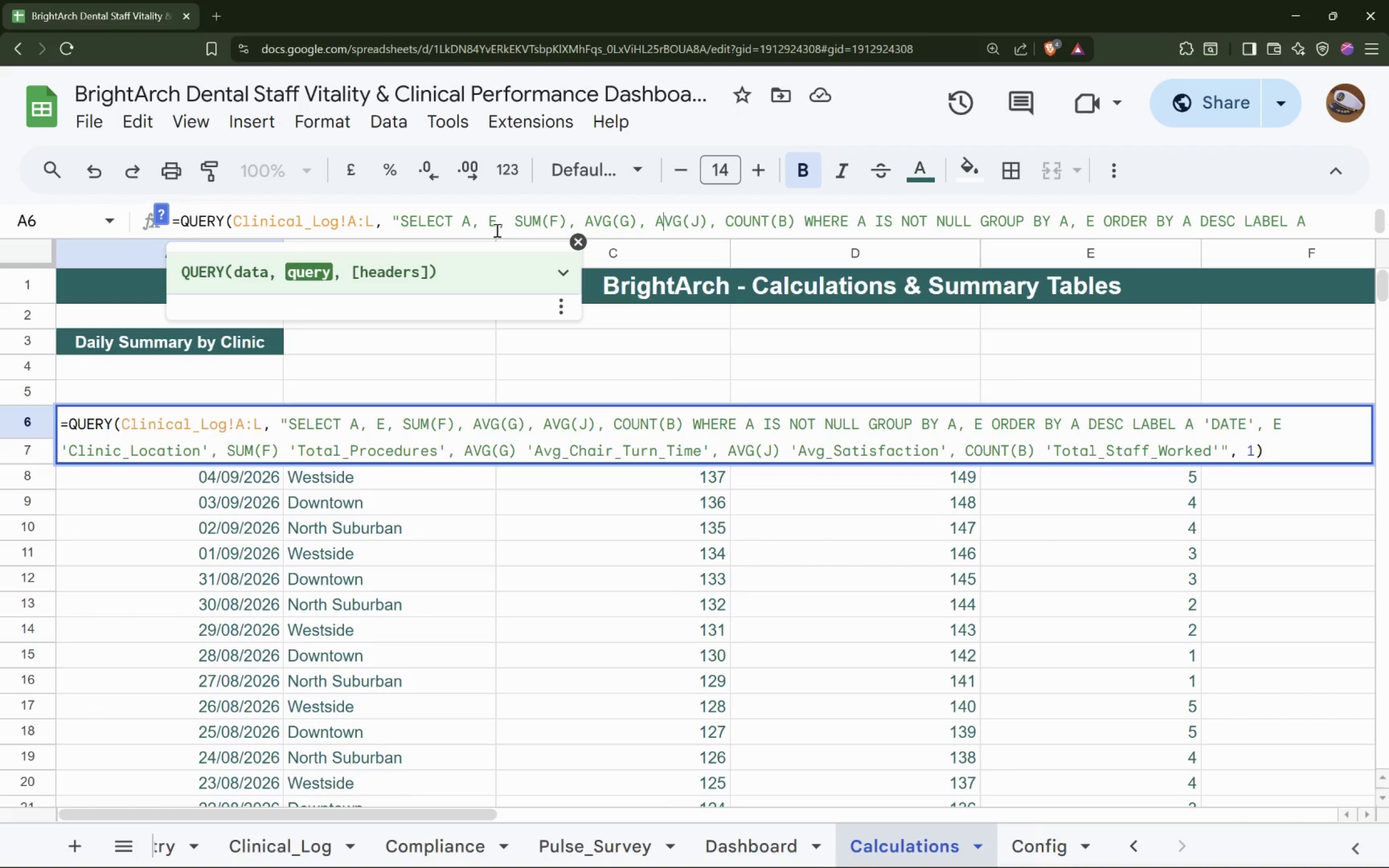 
key(ArrowRight)
 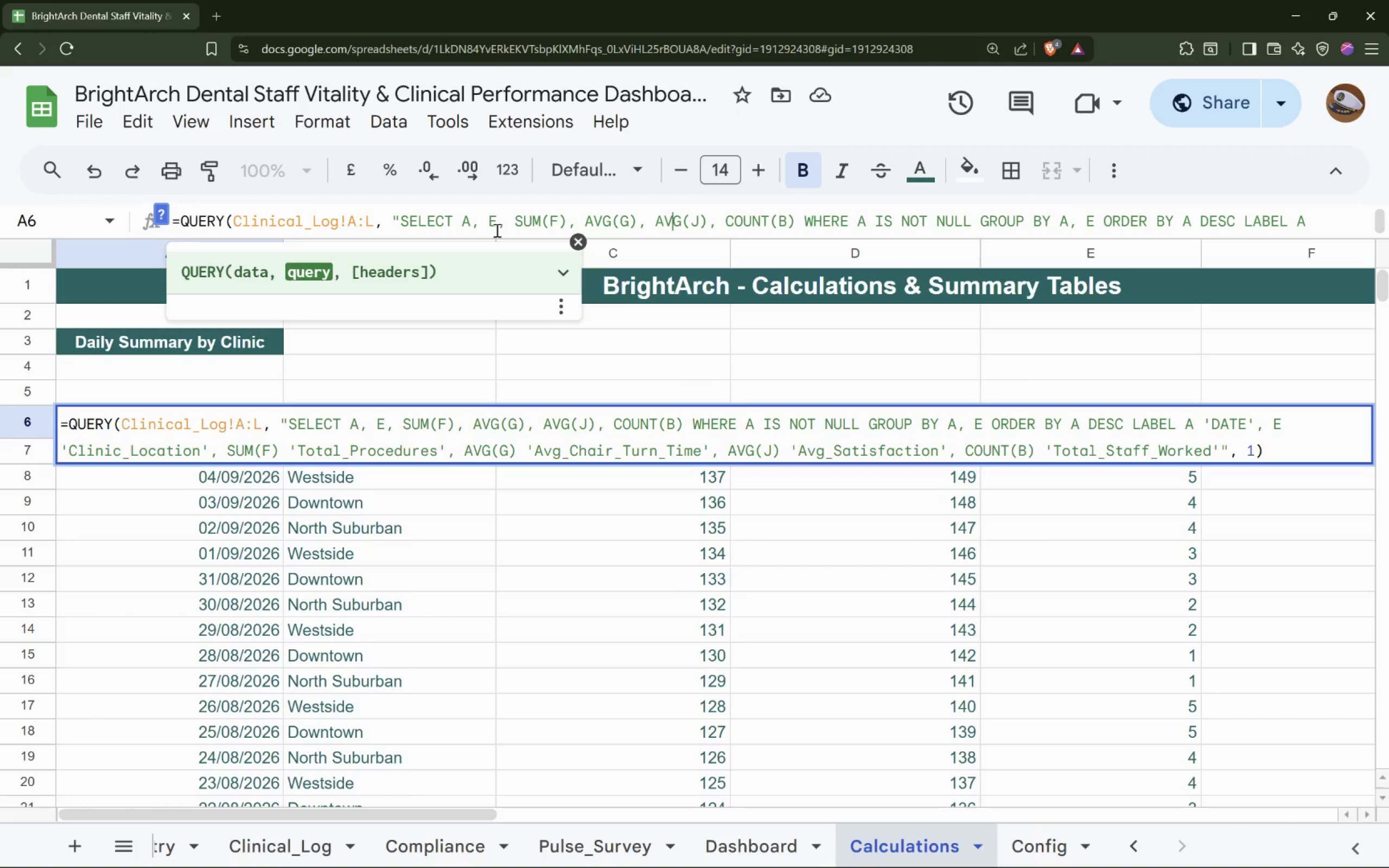 
key(ArrowRight)
 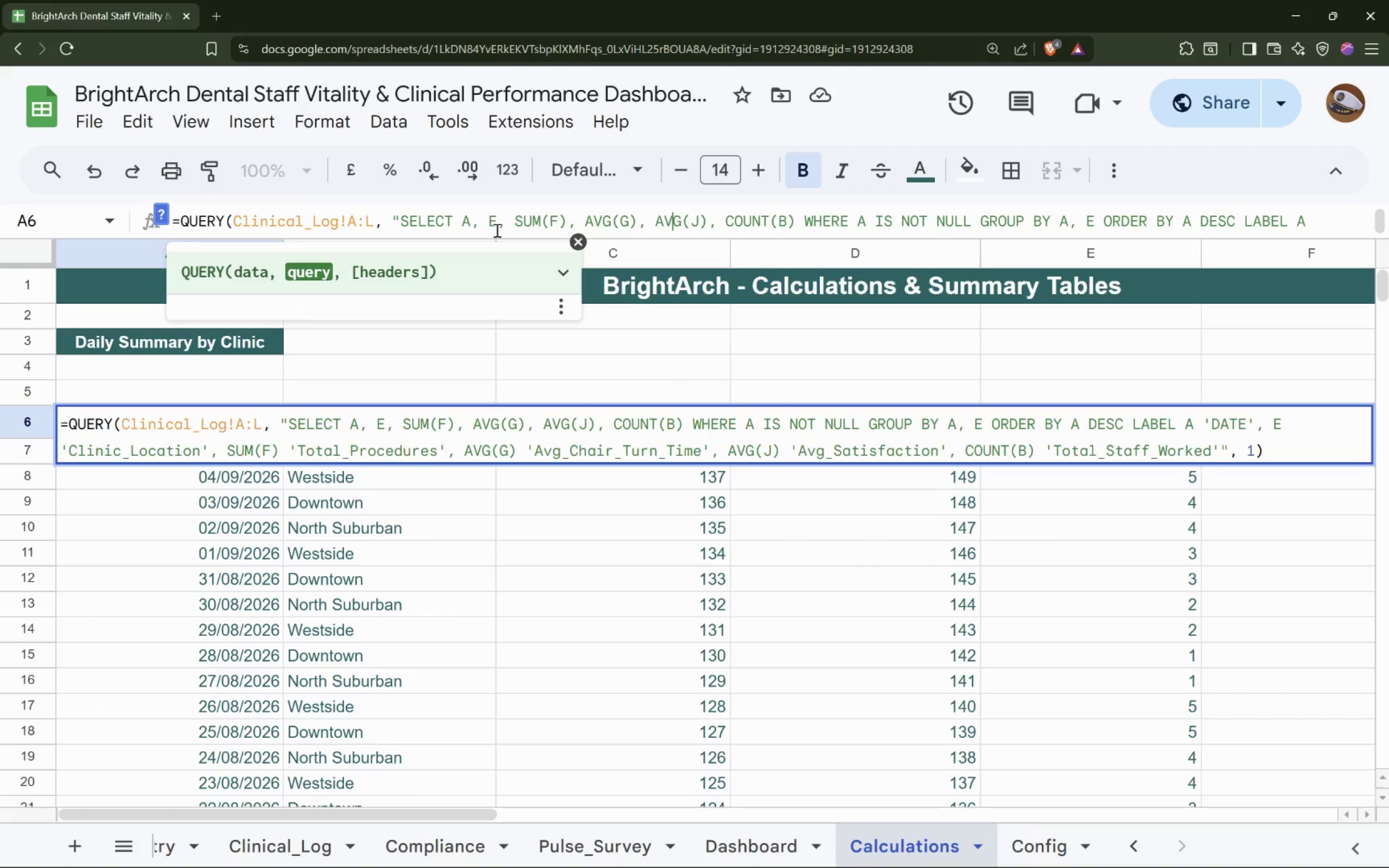 
key(ArrowRight)
 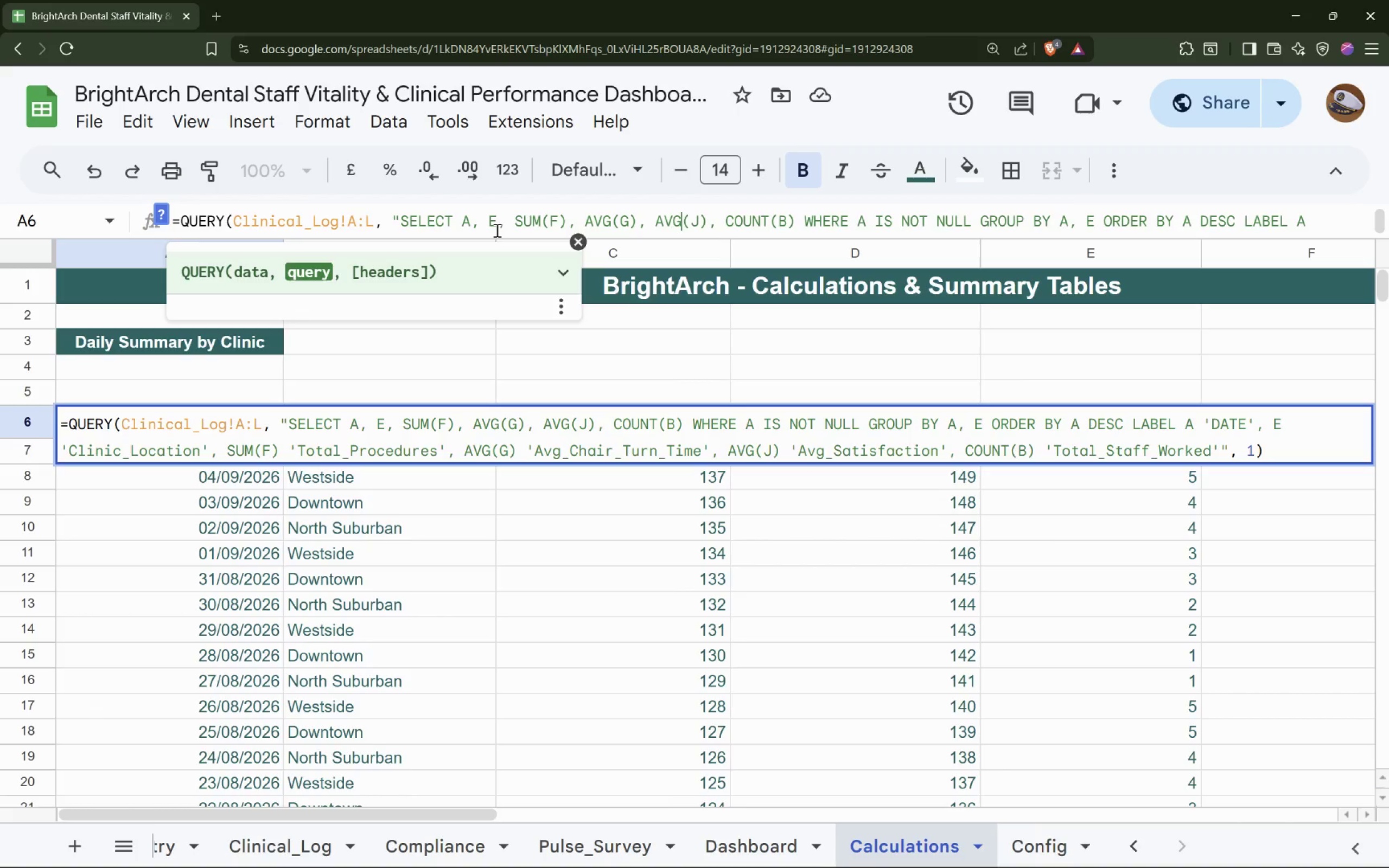 
key(ArrowRight)
 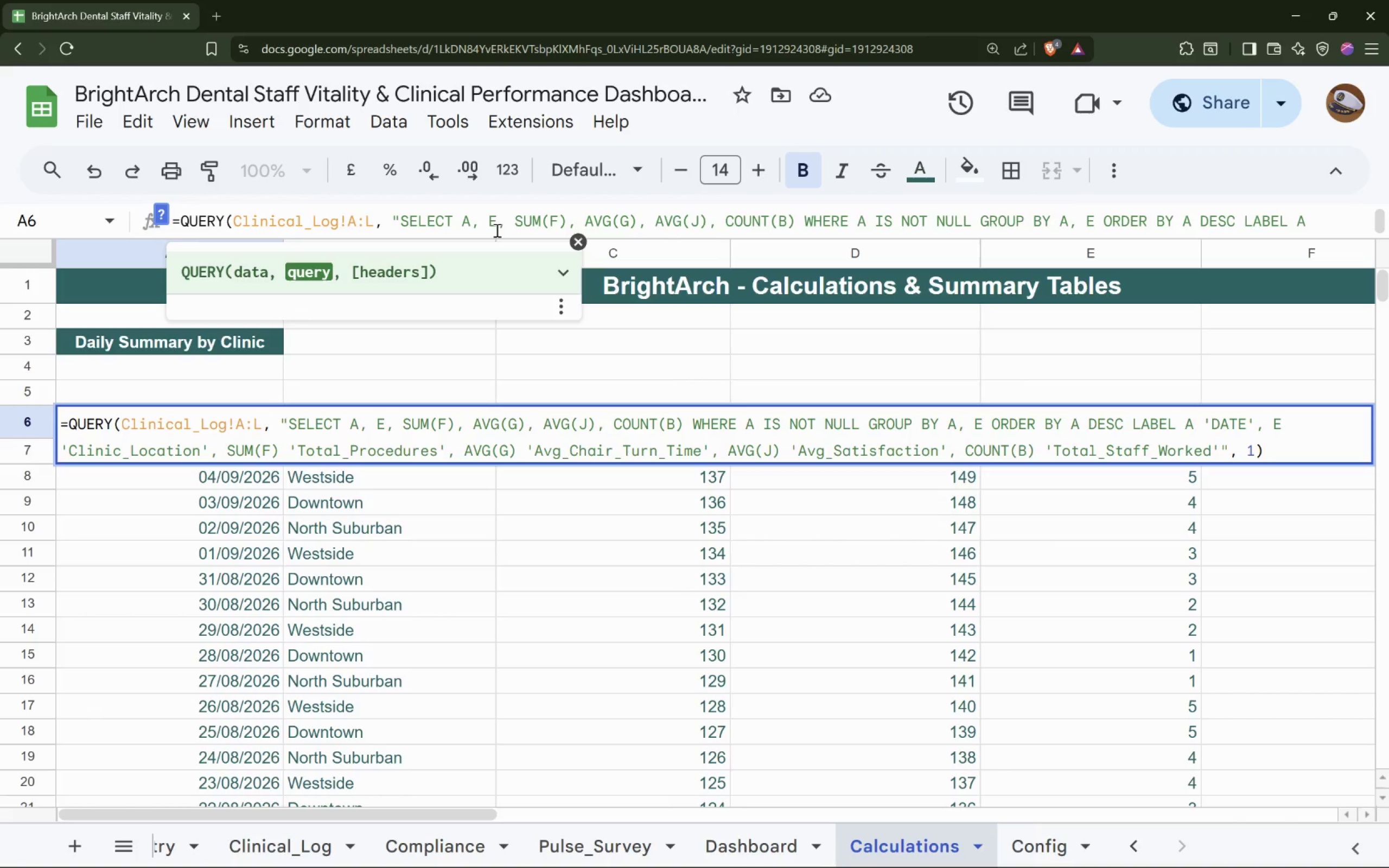 
key(ArrowRight)
 